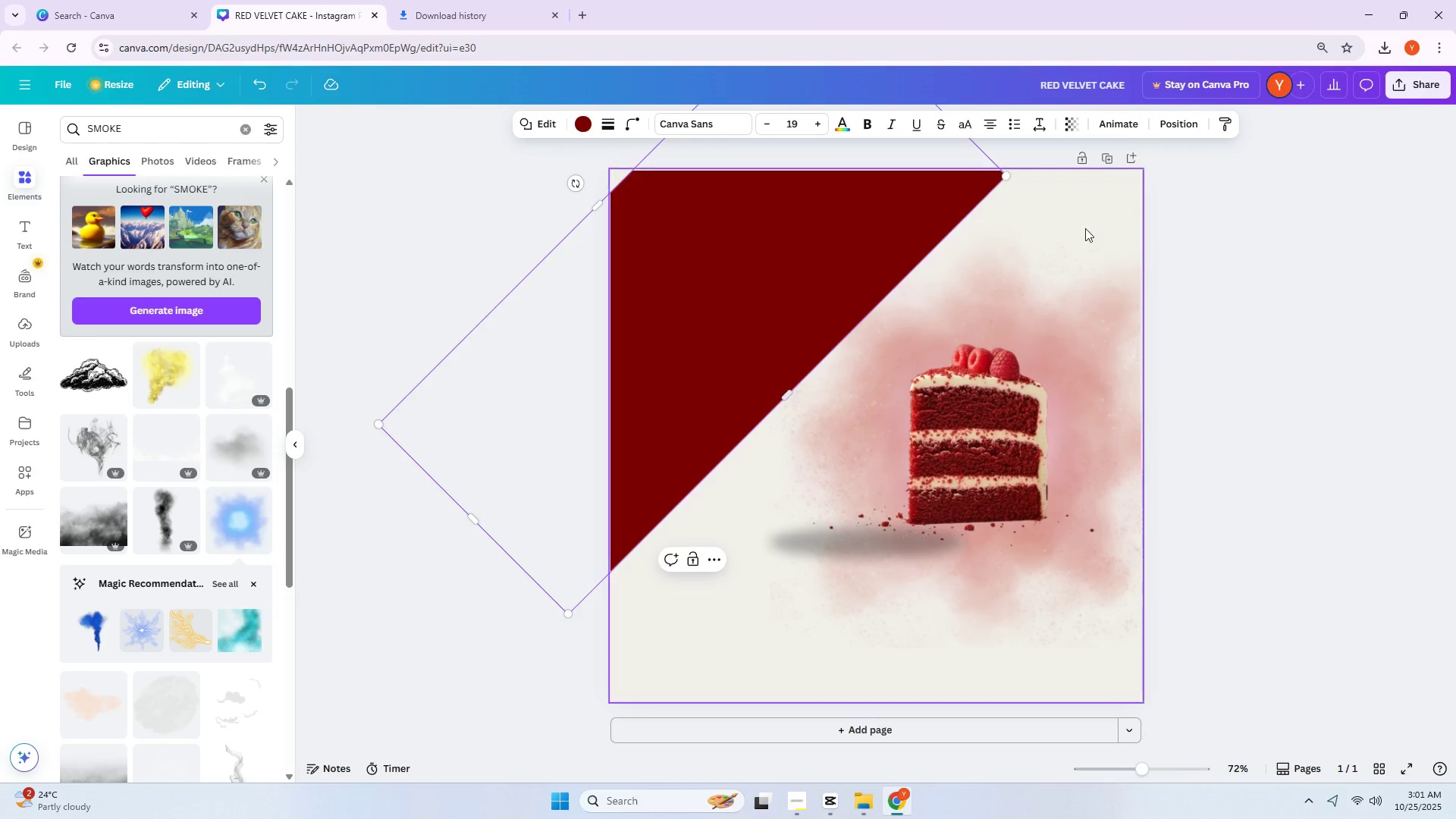 
left_click([1251, 260])
 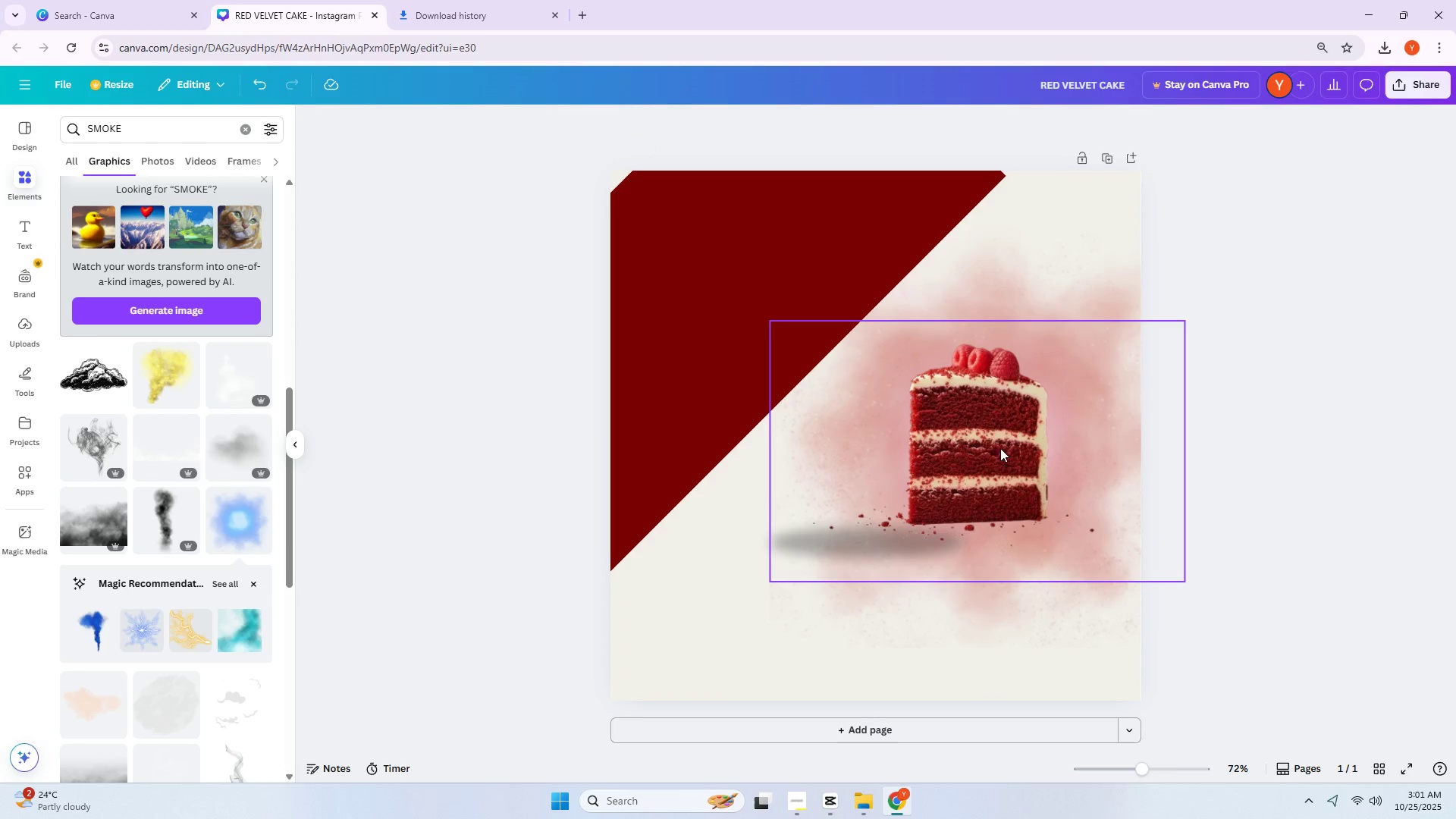 
left_click_drag(start_coordinate=[986, 444], to_coordinate=[1000, 460])
 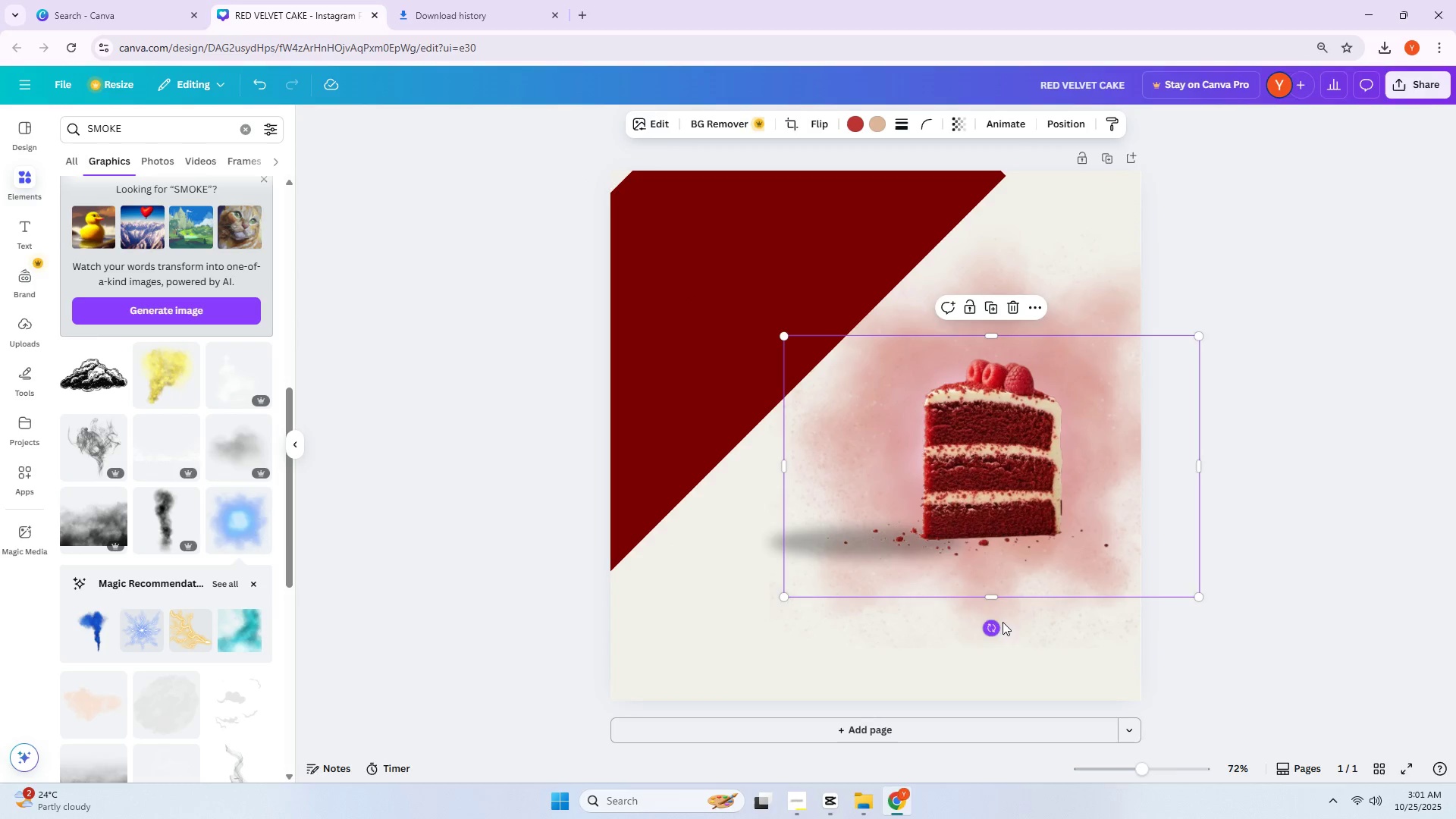 
left_click_drag(start_coordinate=[1034, 617], to_coordinate=[1047, 661])
 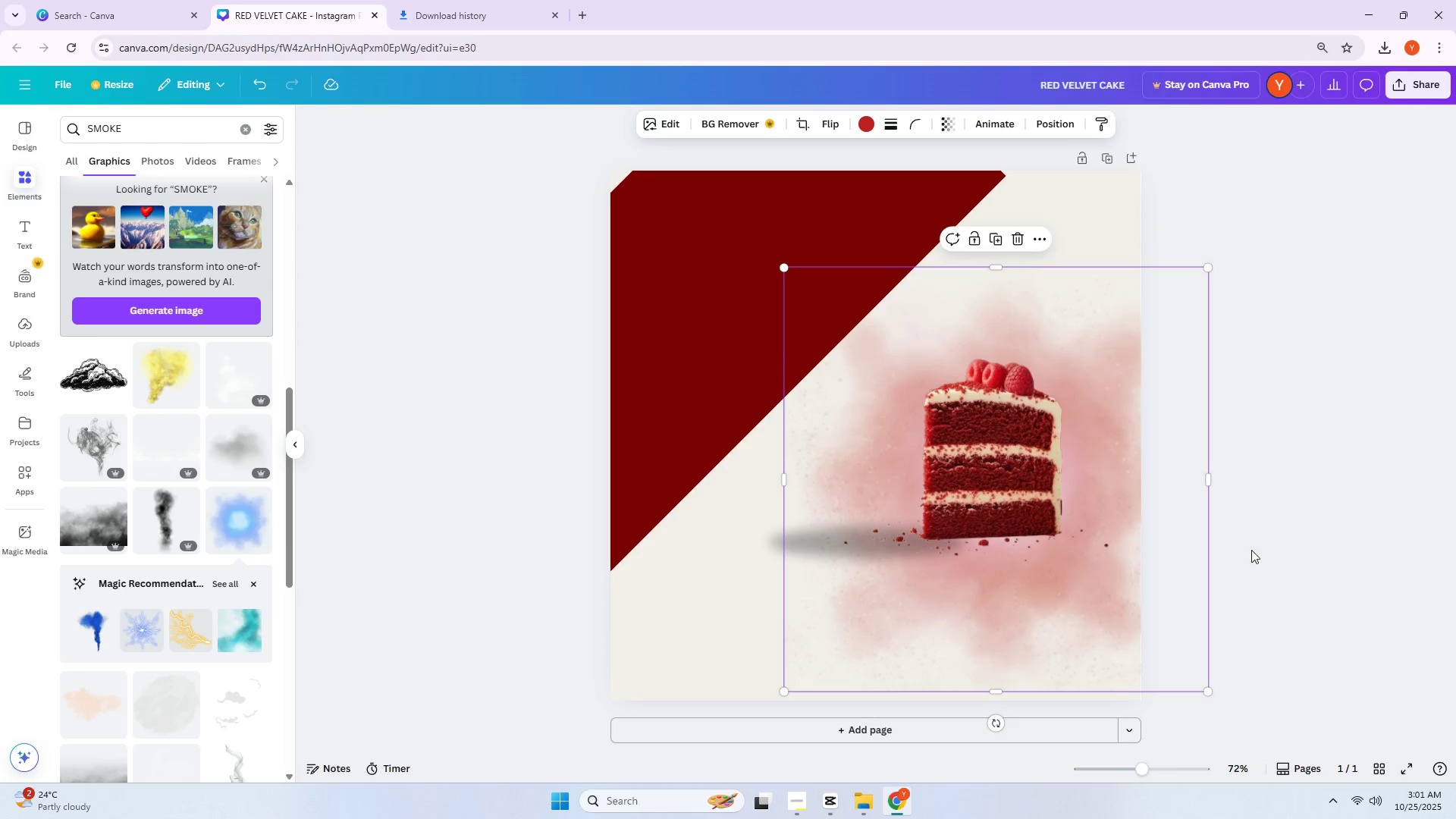 
double_click([1272, 532])
 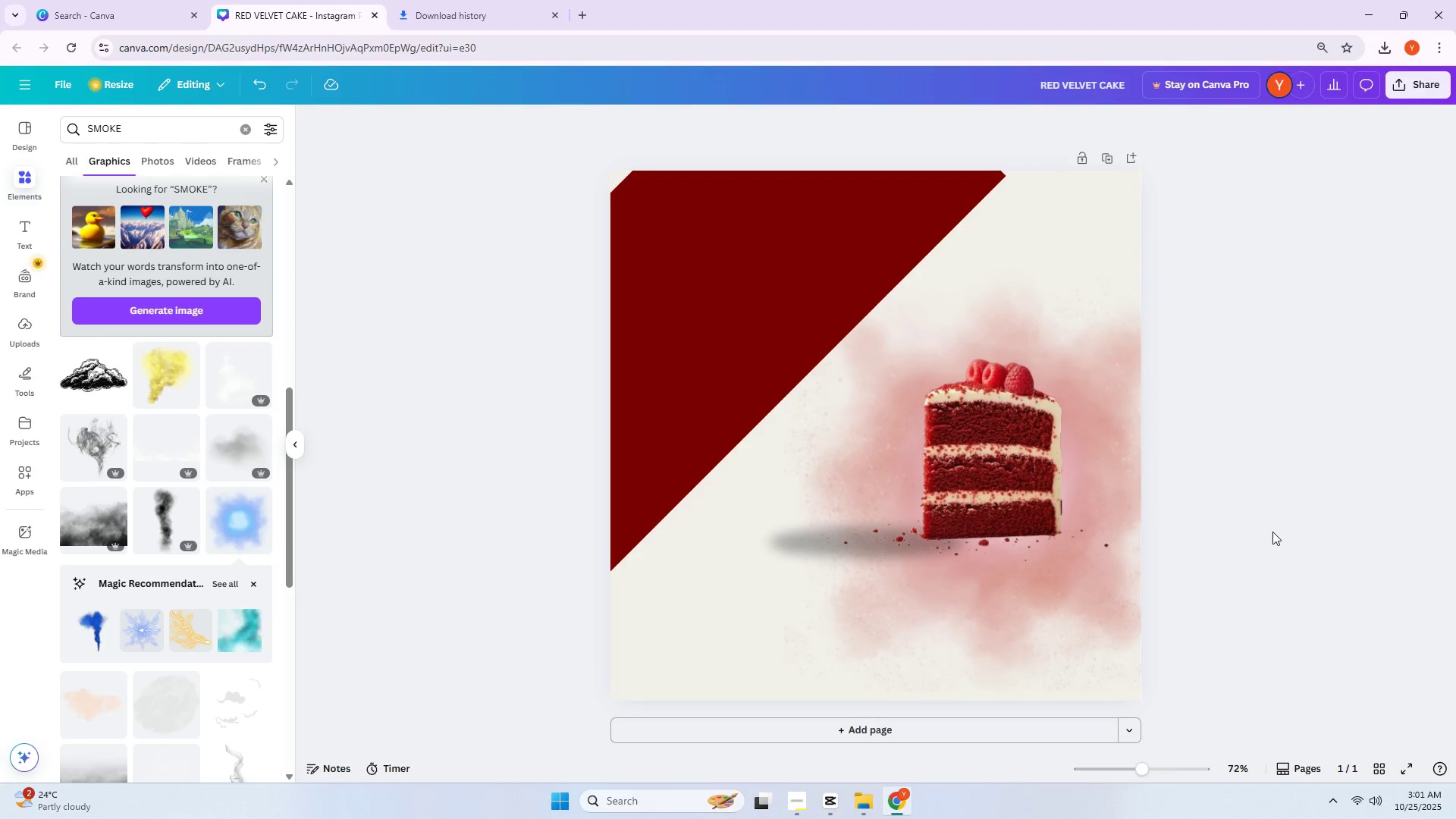 
left_click([1272, 532])
 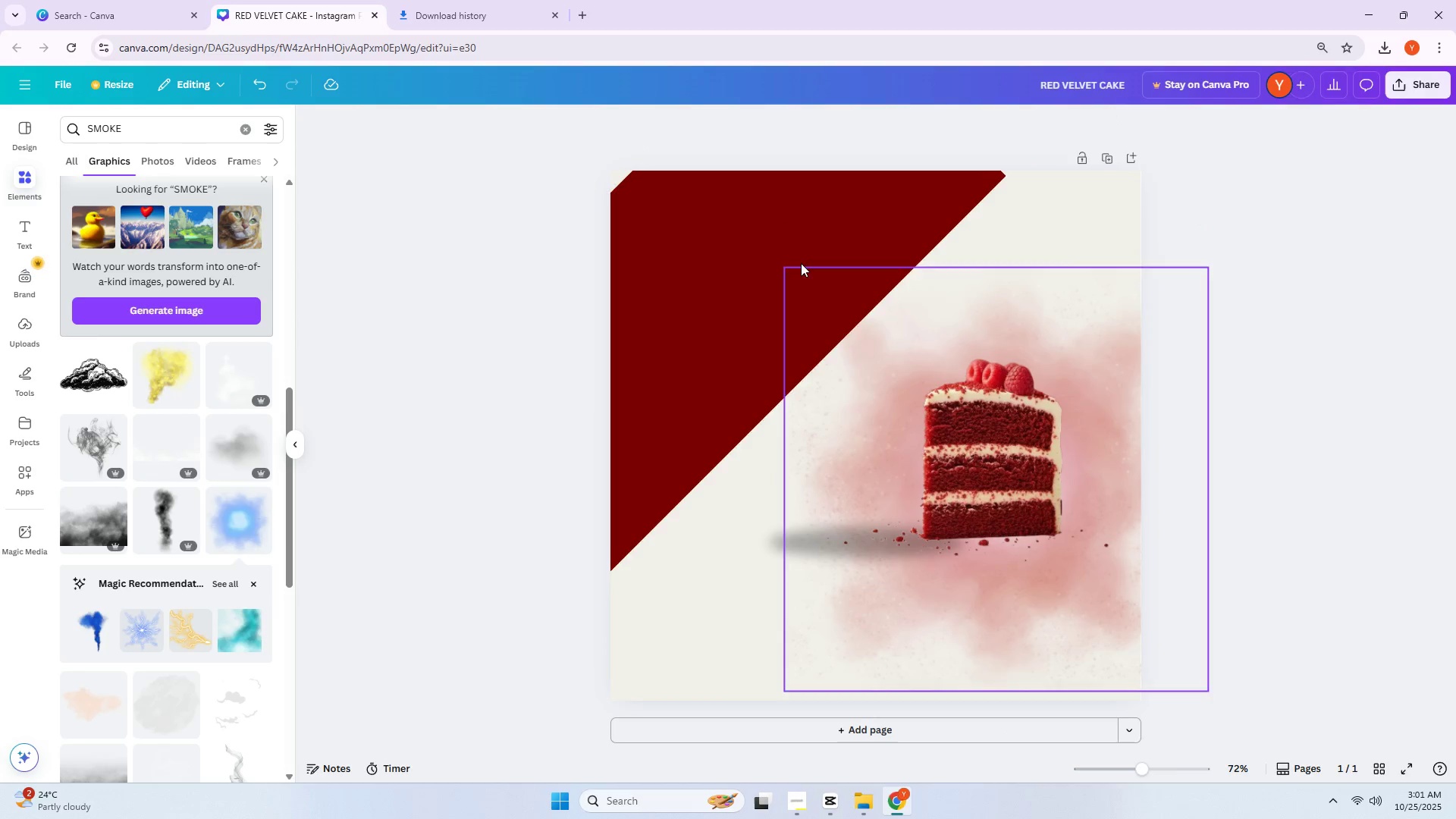 
left_click([645, 185])
 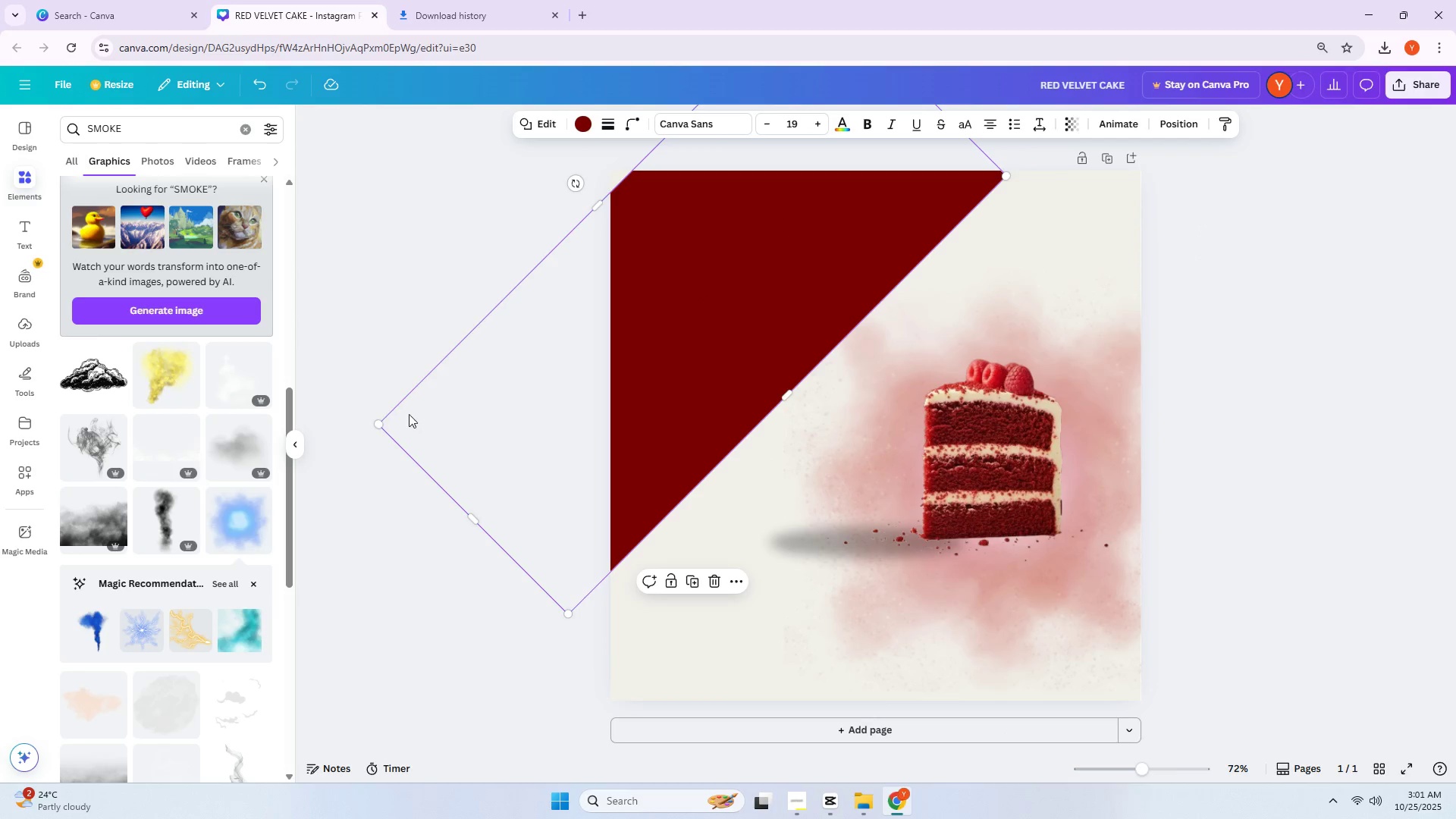 
left_click_drag(start_coordinate=[381, 422], to_coordinate=[372, 389])
 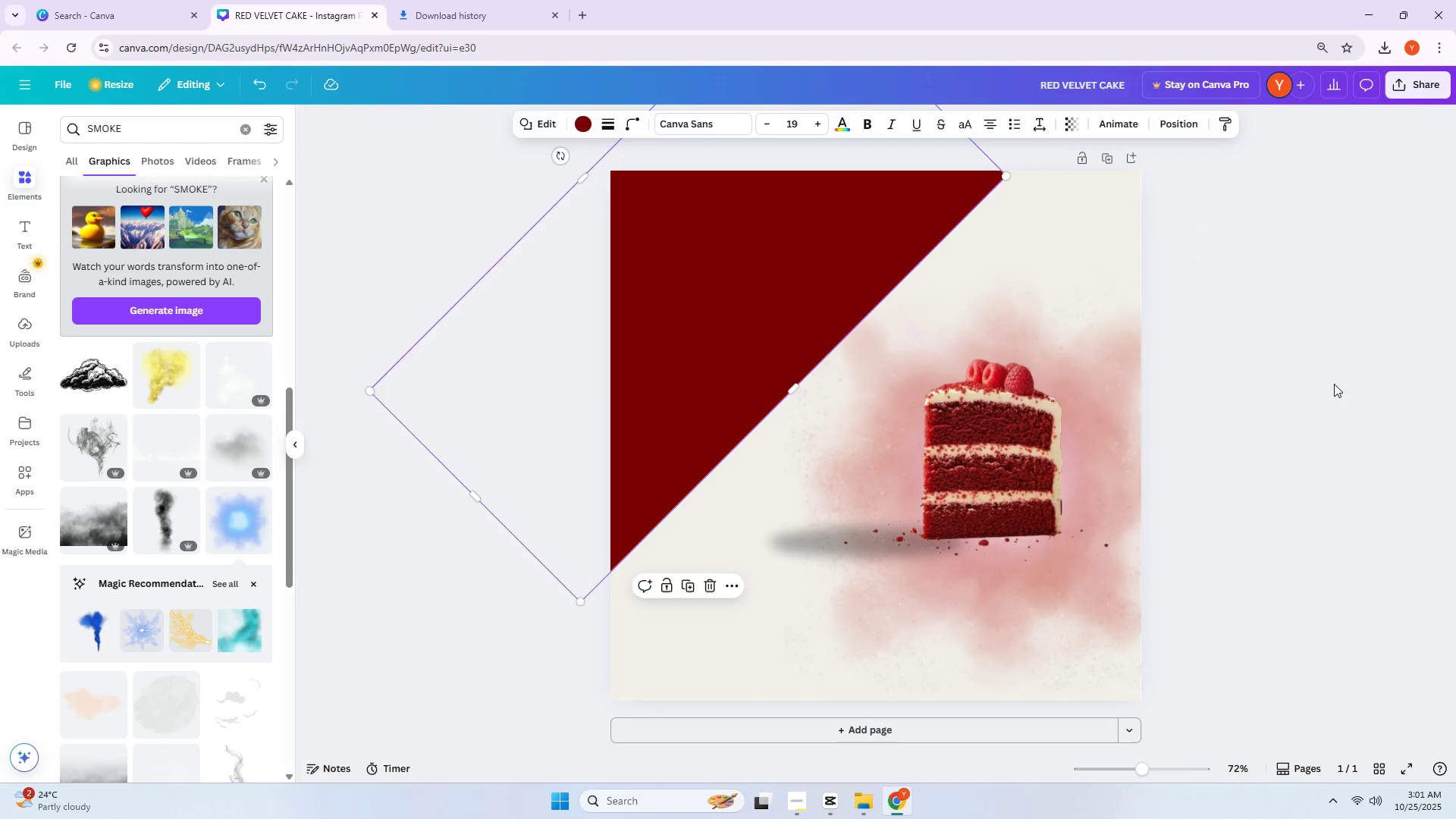 
left_click([1334, 384])
 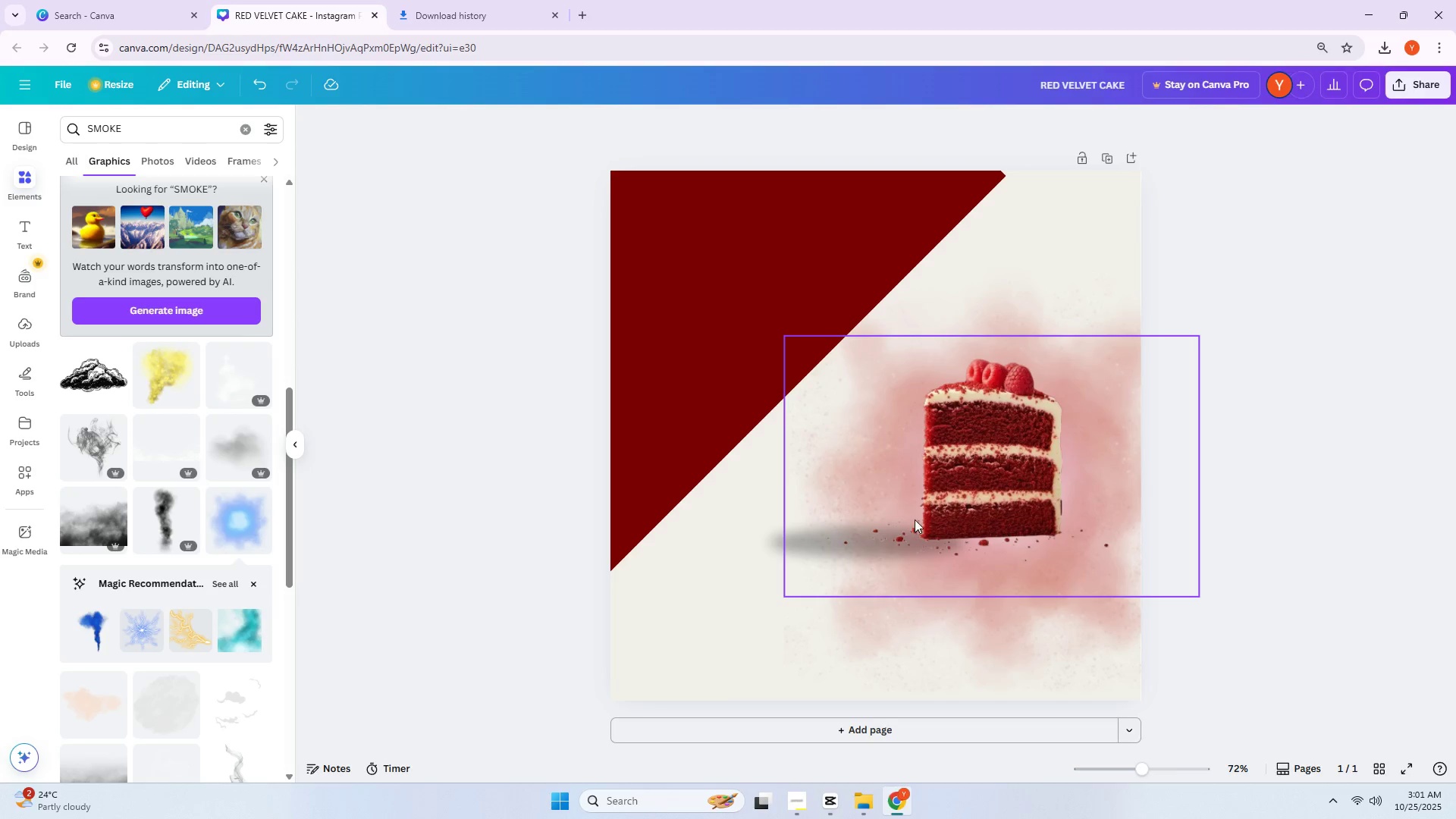 
left_click_drag(start_coordinate=[772, 548], to_coordinate=[918, 610])
 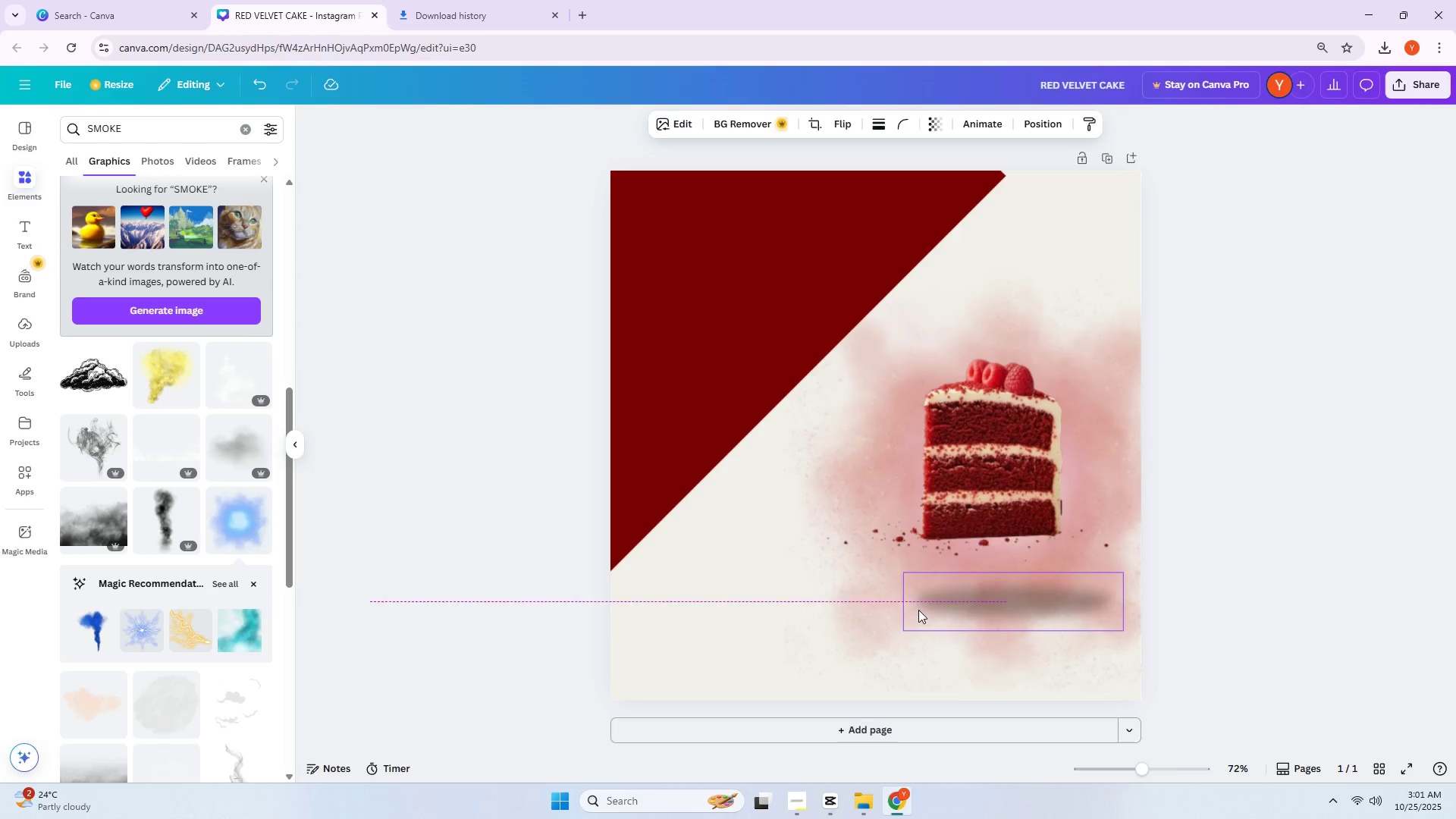 
left_click([918, 610])
 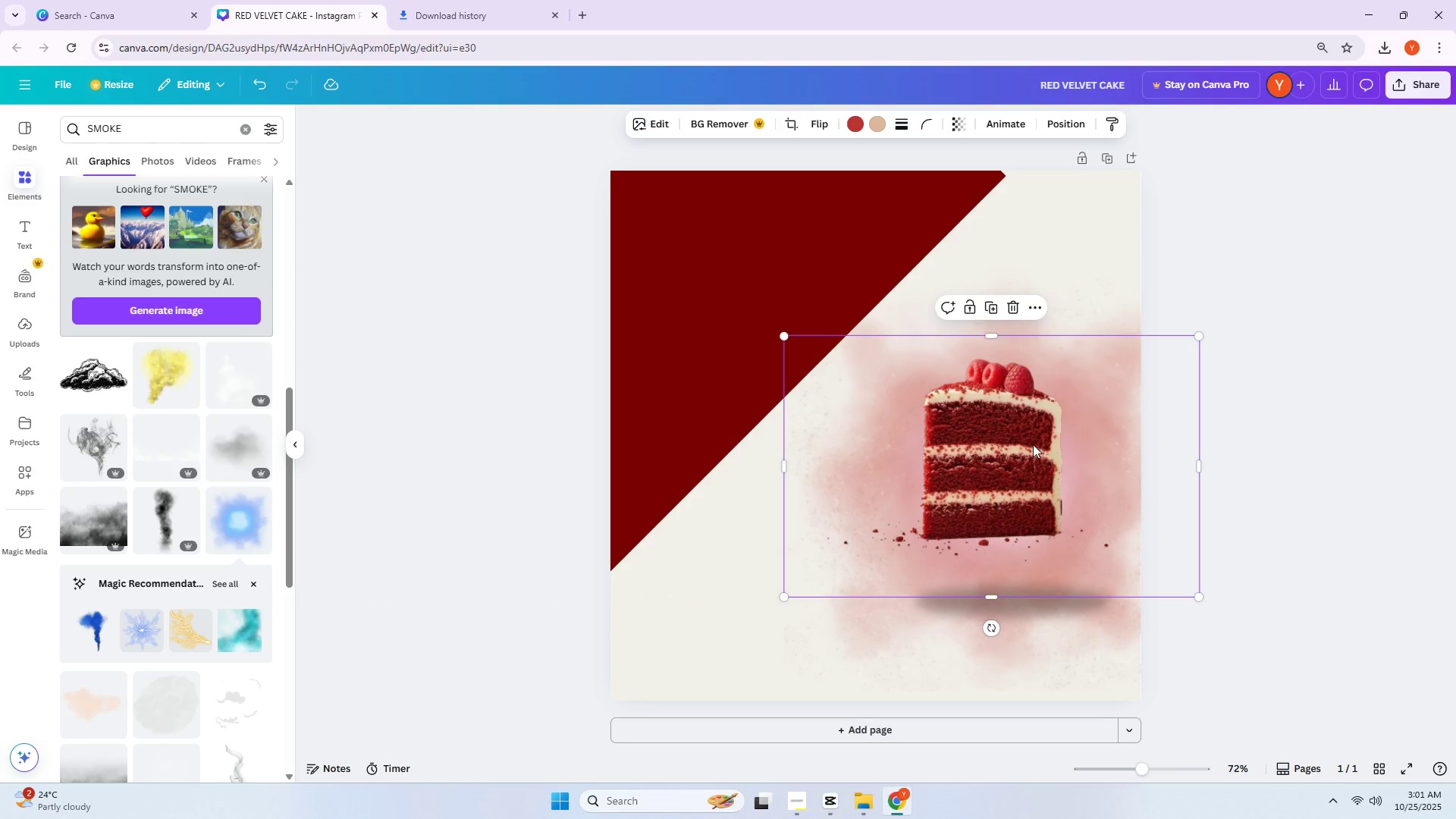 
double_click([1278, 452])
 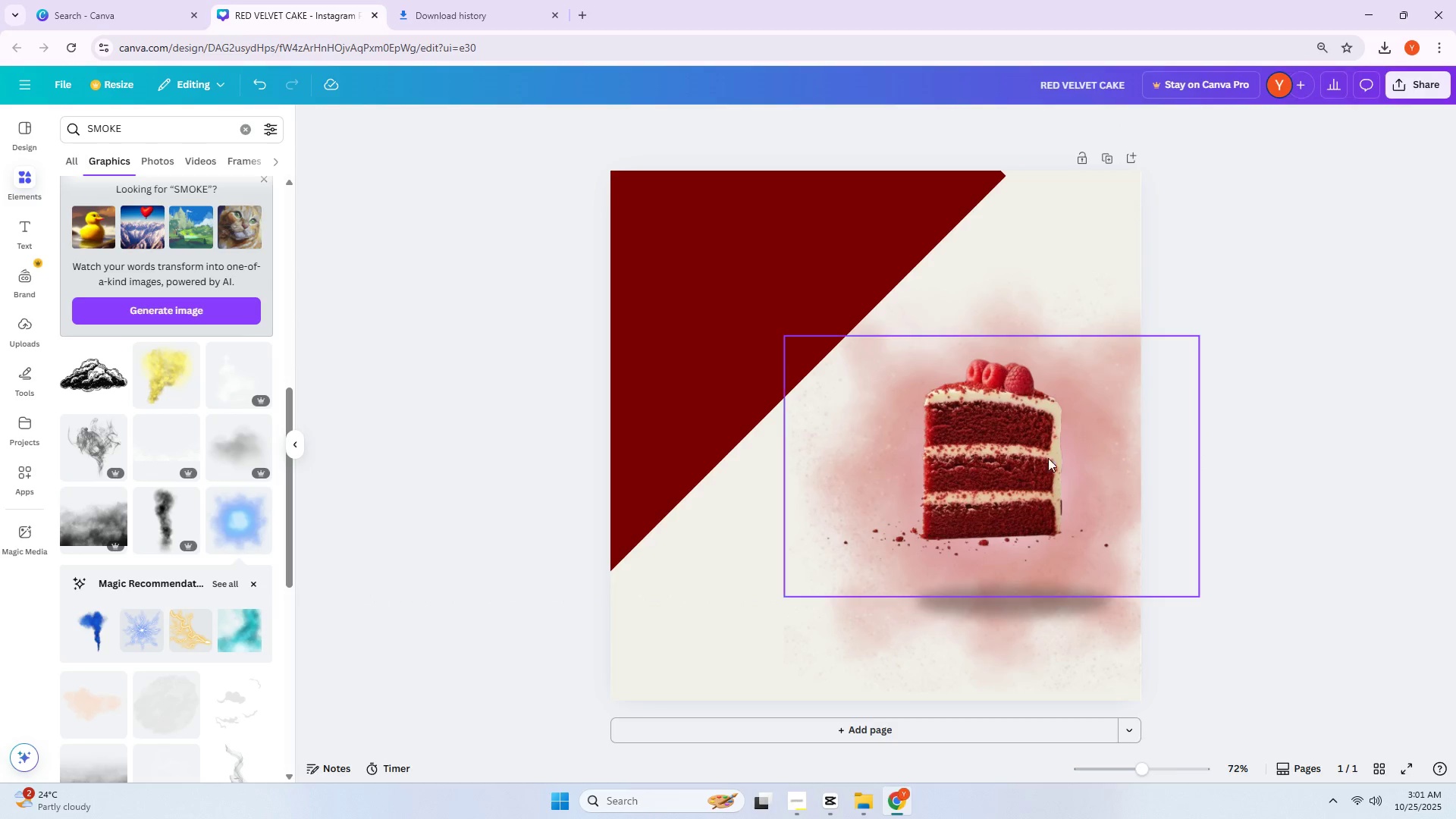 
left_click_drag(start_coordinate=[1031, 454], to_coordinate=[1053, 510])
 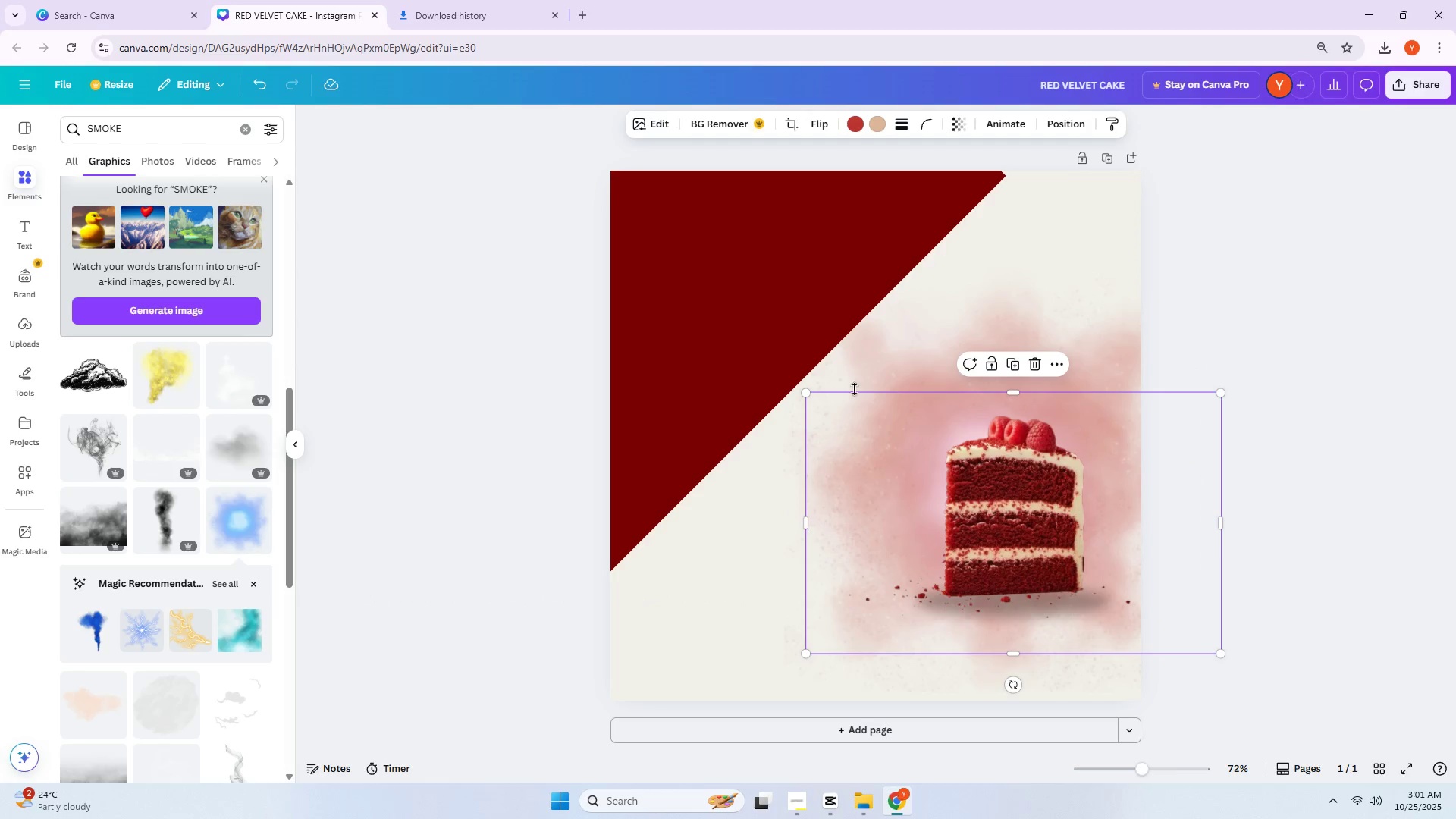 
left_click_drag(start_coordinate=[877, 372], to_coordinate=[862, 395])
 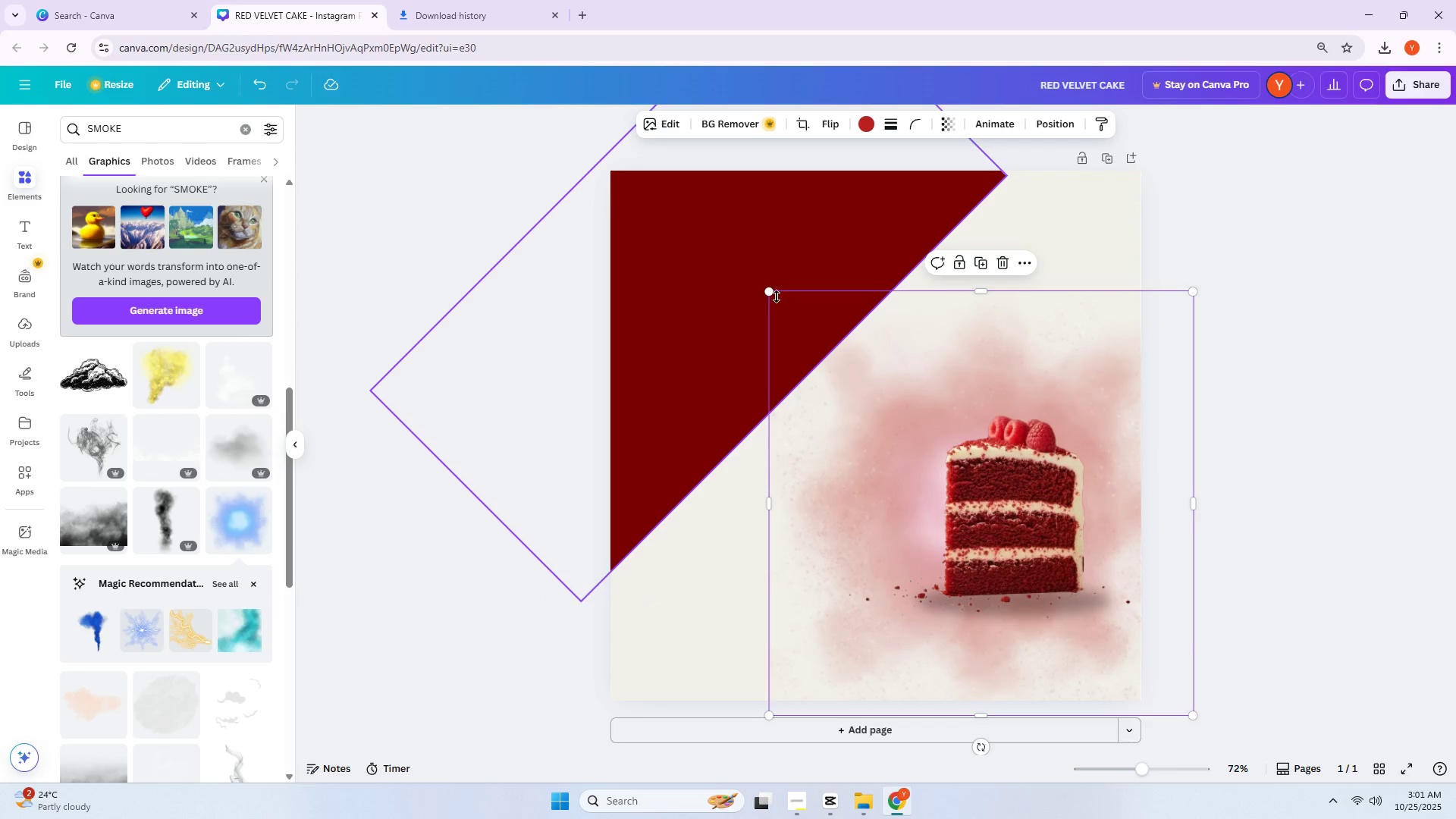 
left_click_drag(start_coordinate=[773, 295], to_coordinate=[901, 386])
 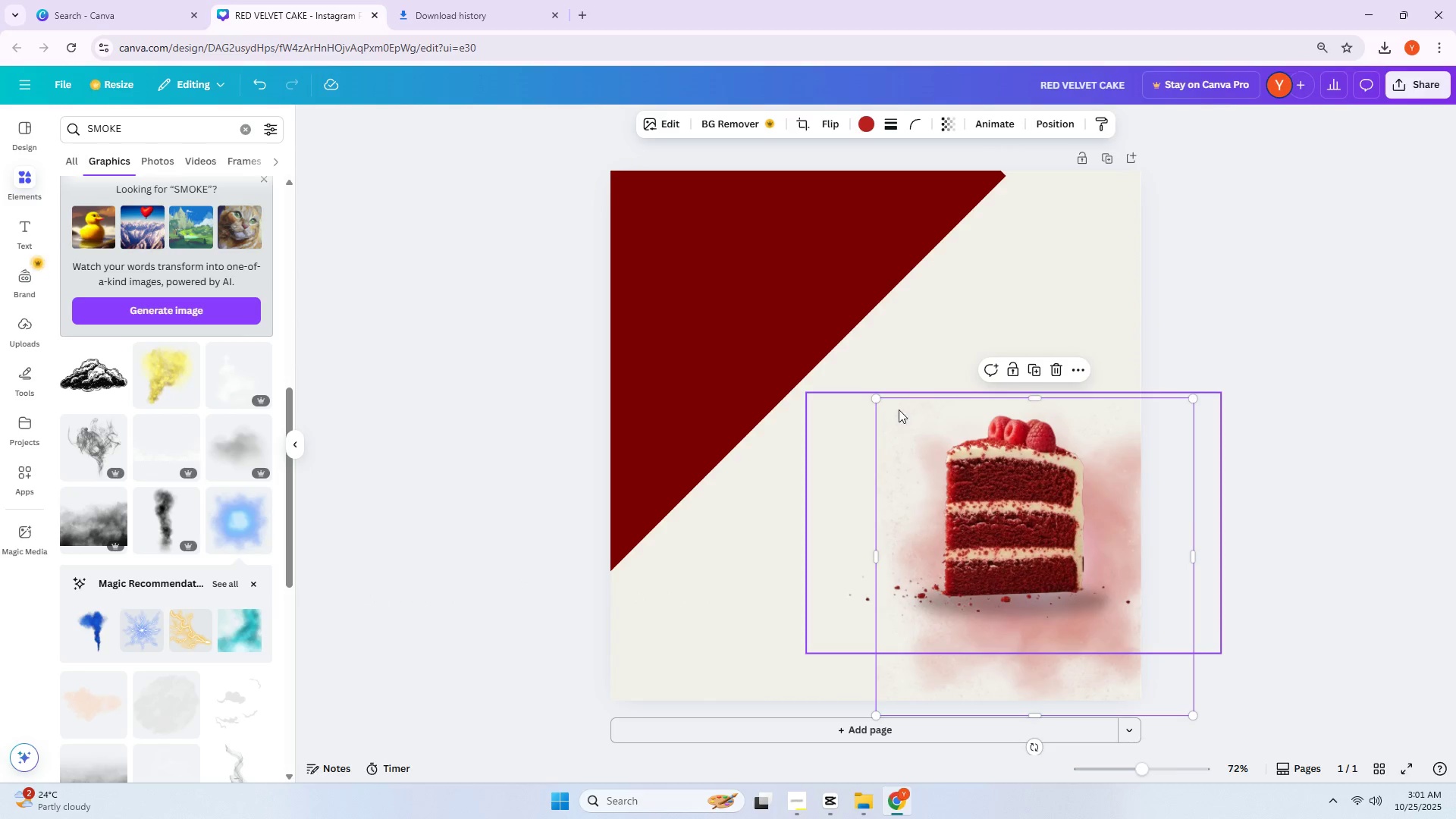 
left_click_drag(start_coordinate=[899, 410], to_coordinate=[894, 394])
 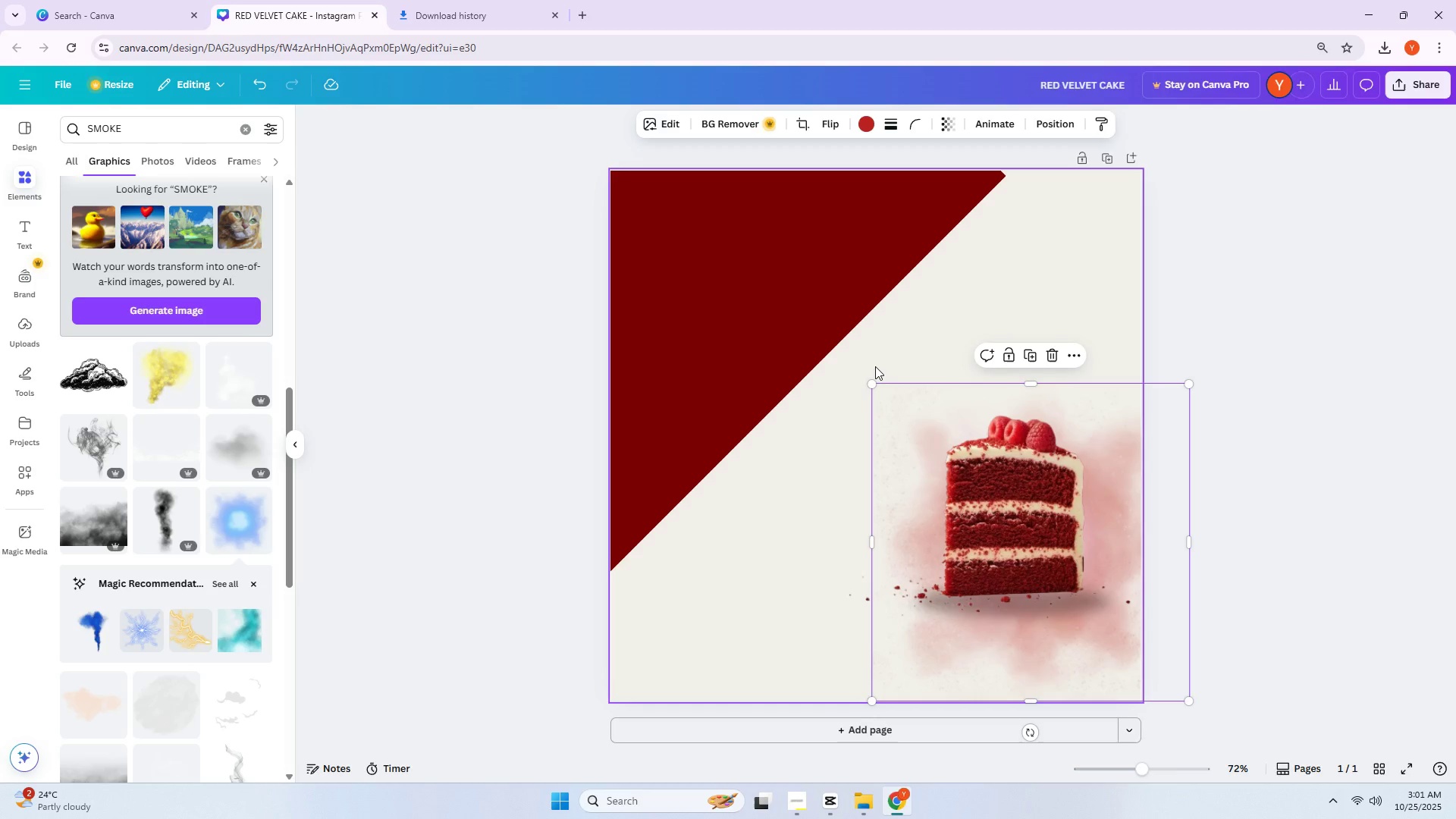 
double_click([875, 366])
 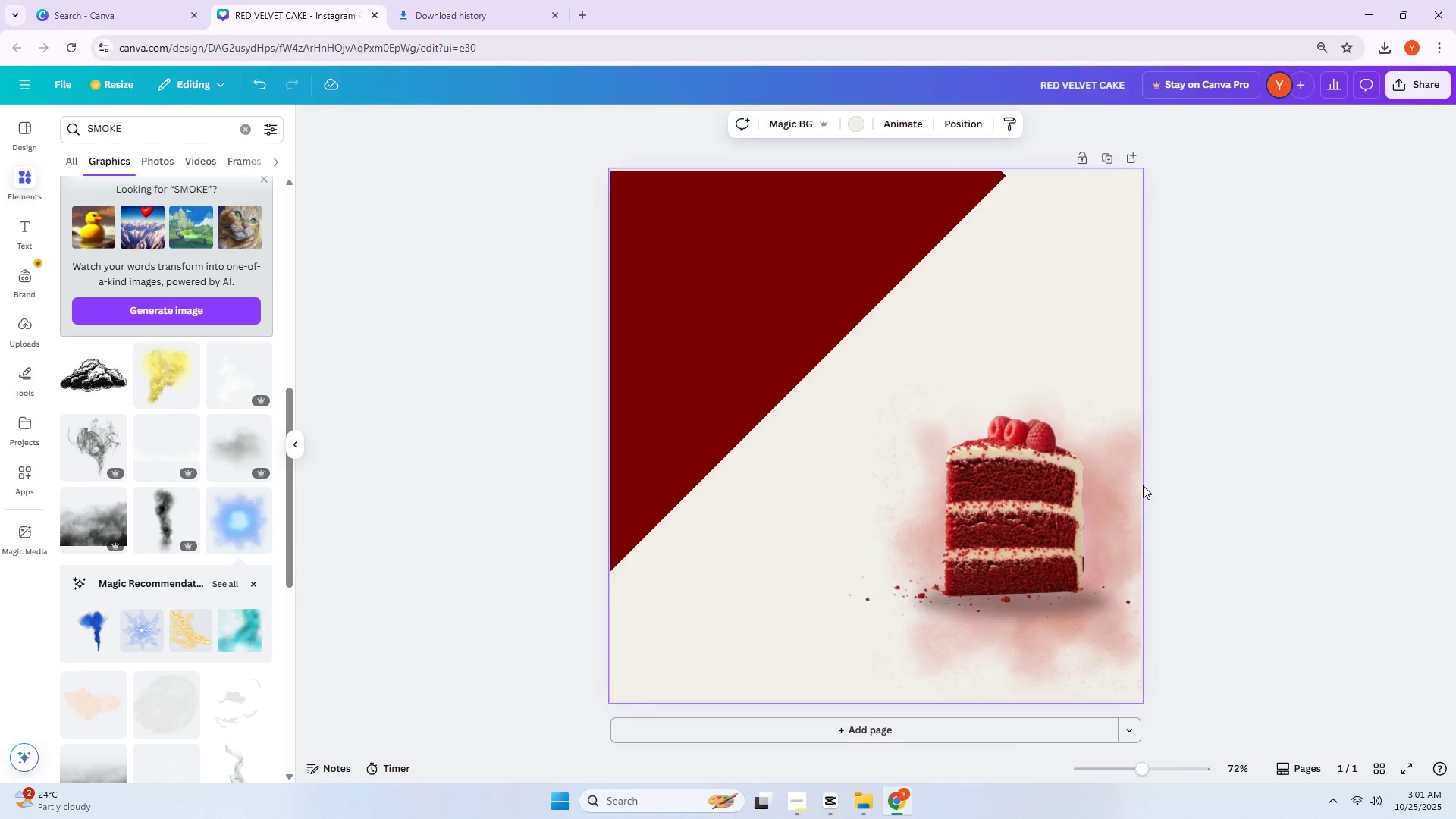 
double_click([1125, 492])
 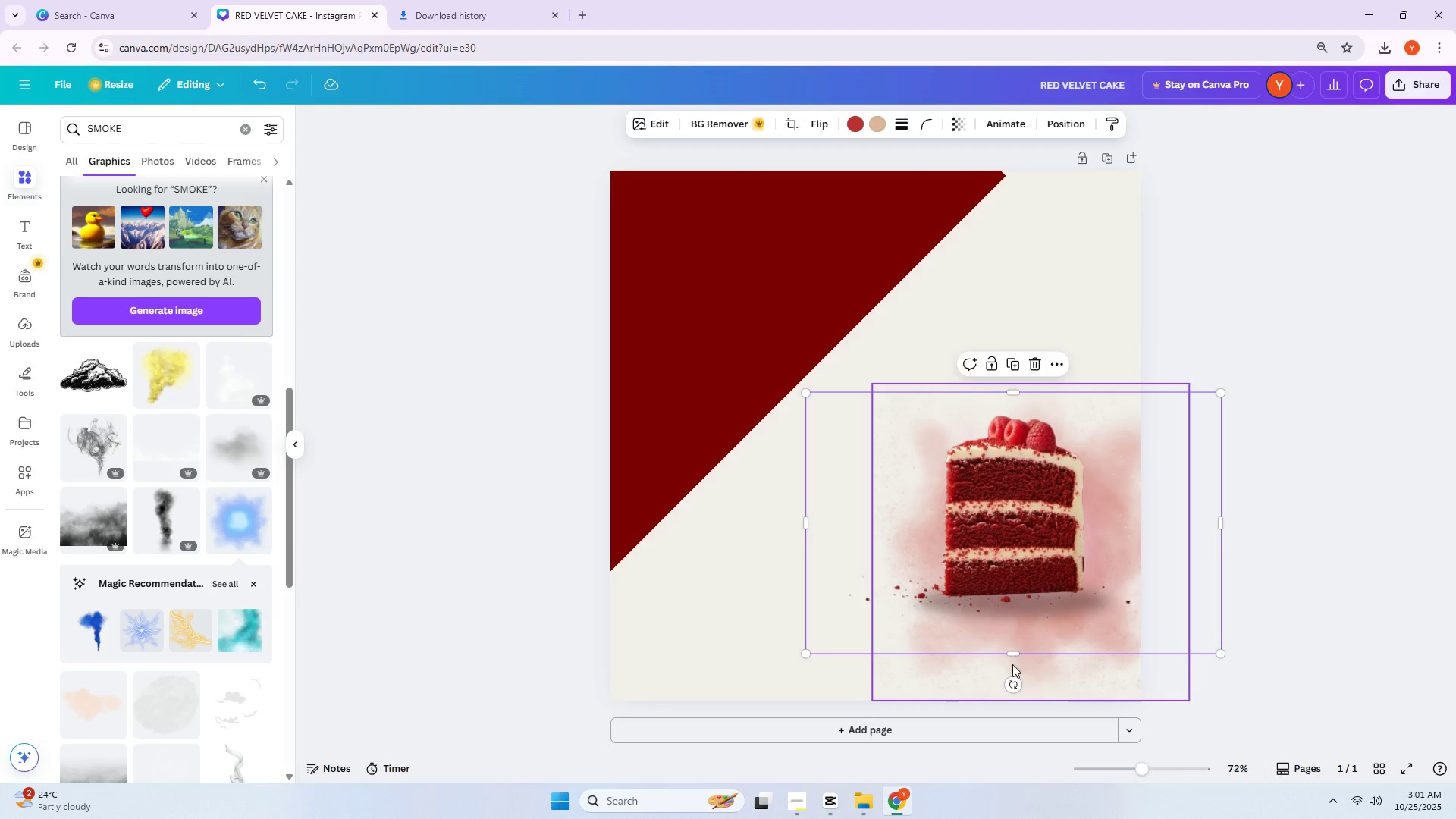 
left_click_drag(start_coordinate=[1075, 682], to_coordinate=[1050, 654])
 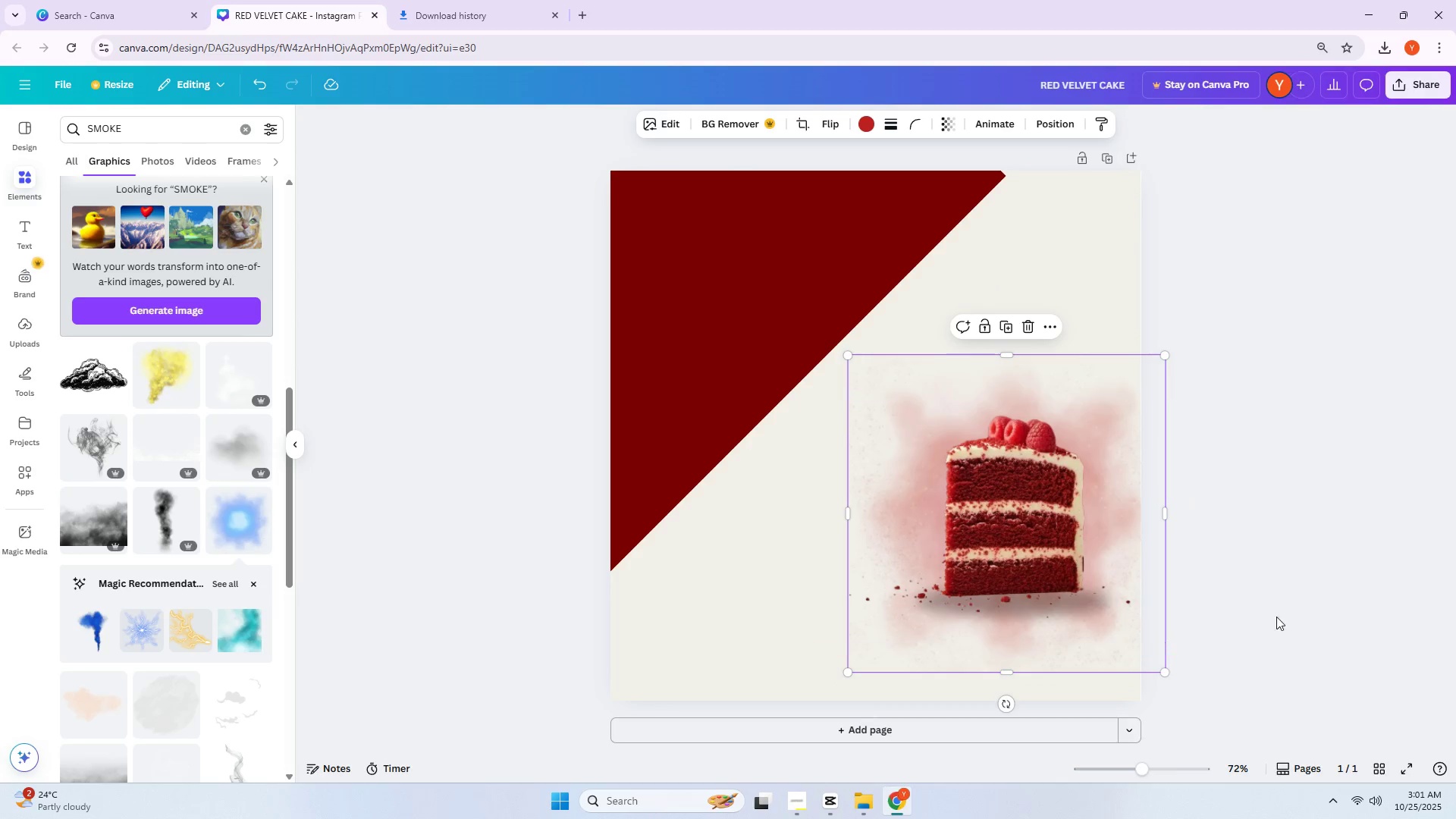 
left_click([1276, 617])
 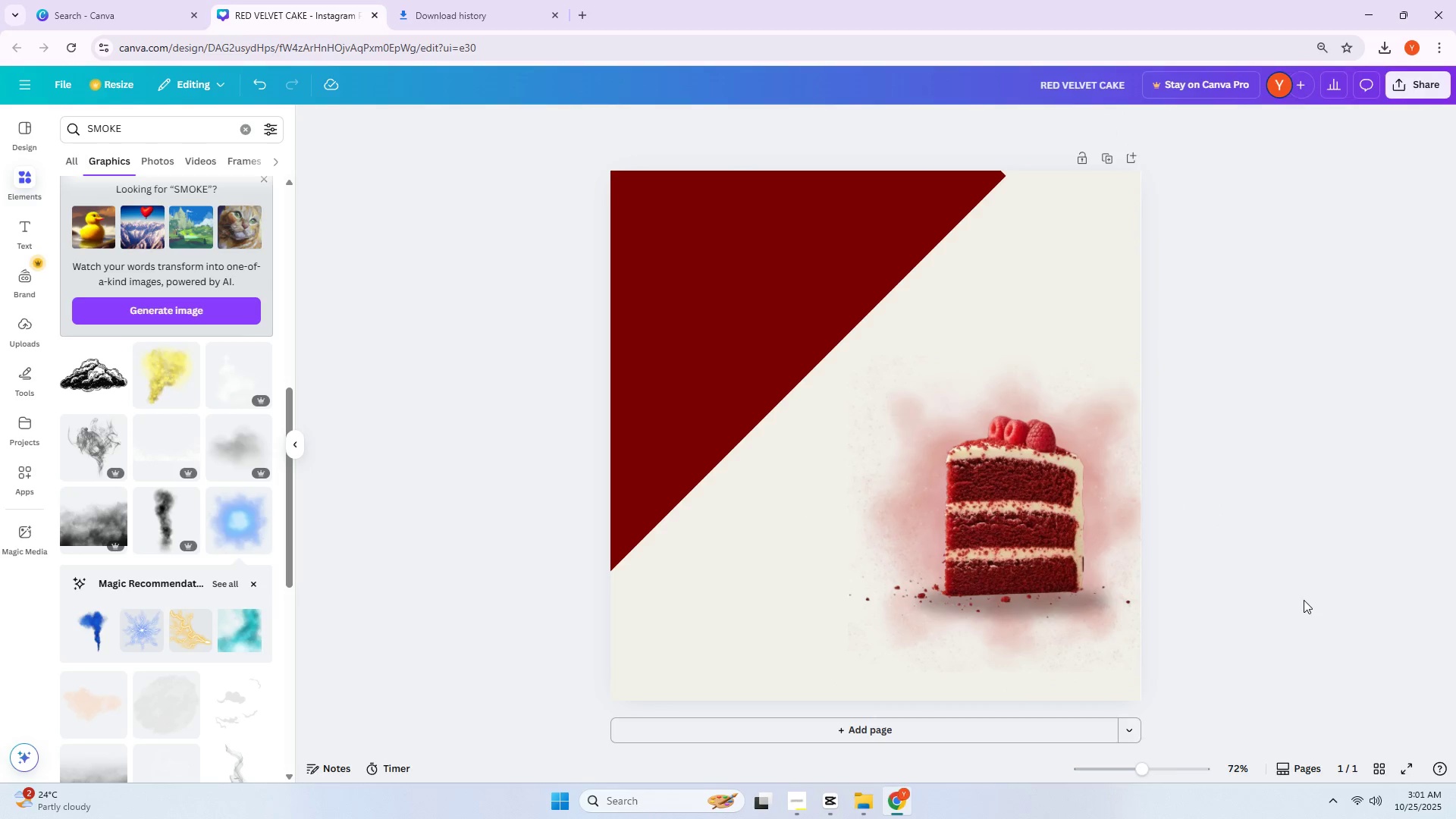 
left_click([855, 172])
 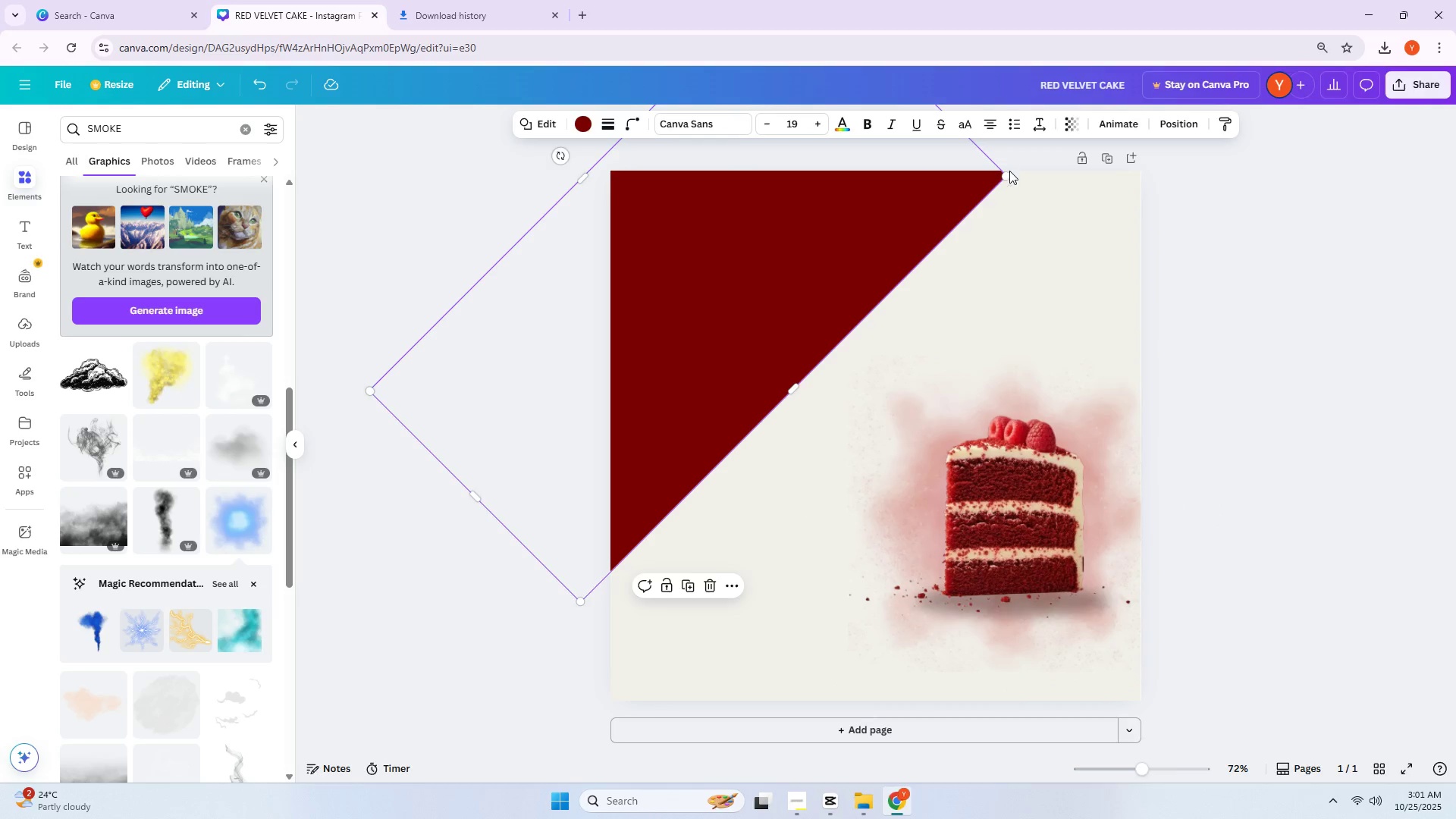 
left_click_drag(start_coordinate=[1006, 174], to_coordinate=[1034, 163])
 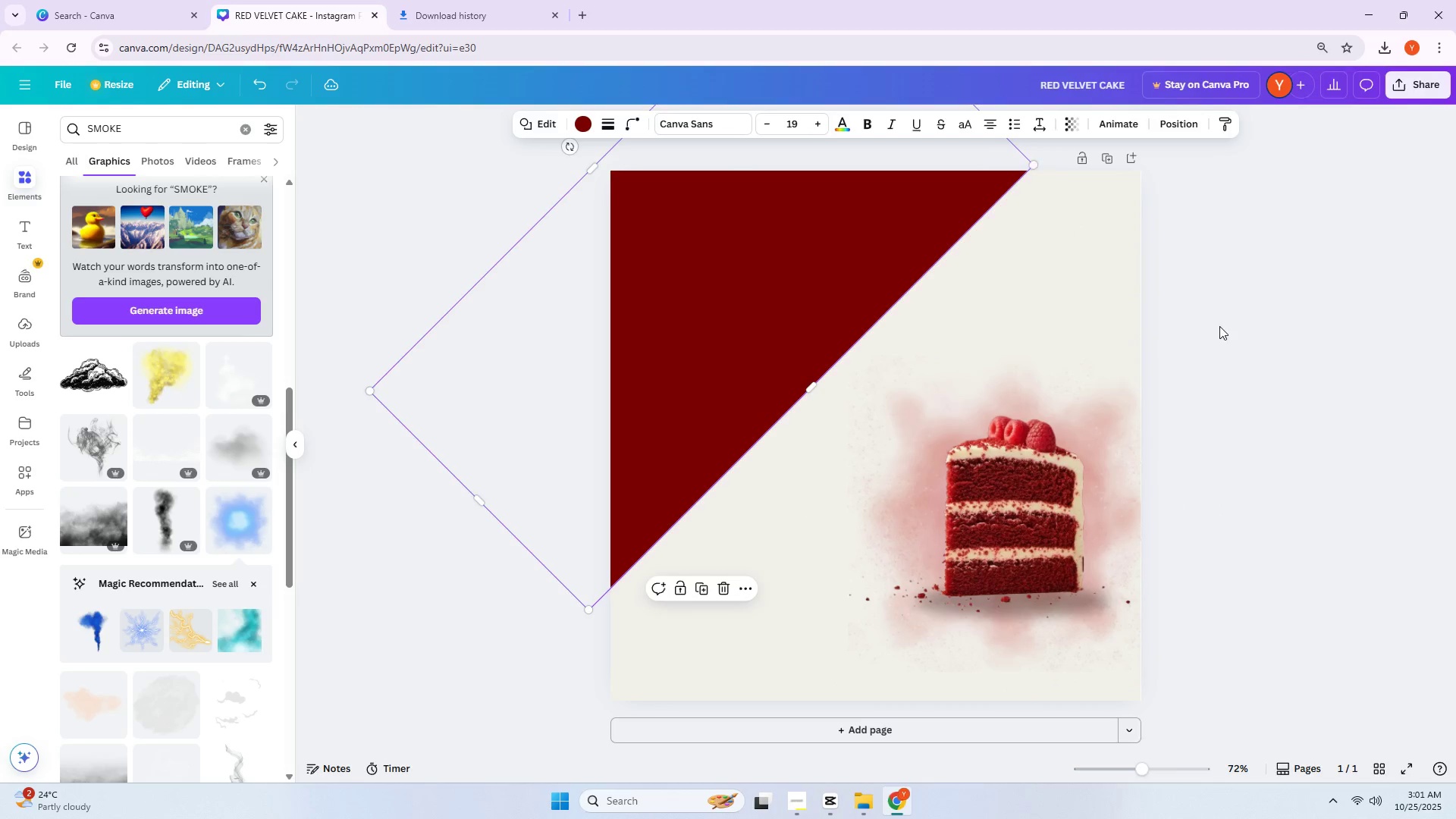 
left_click([1219, 326])
 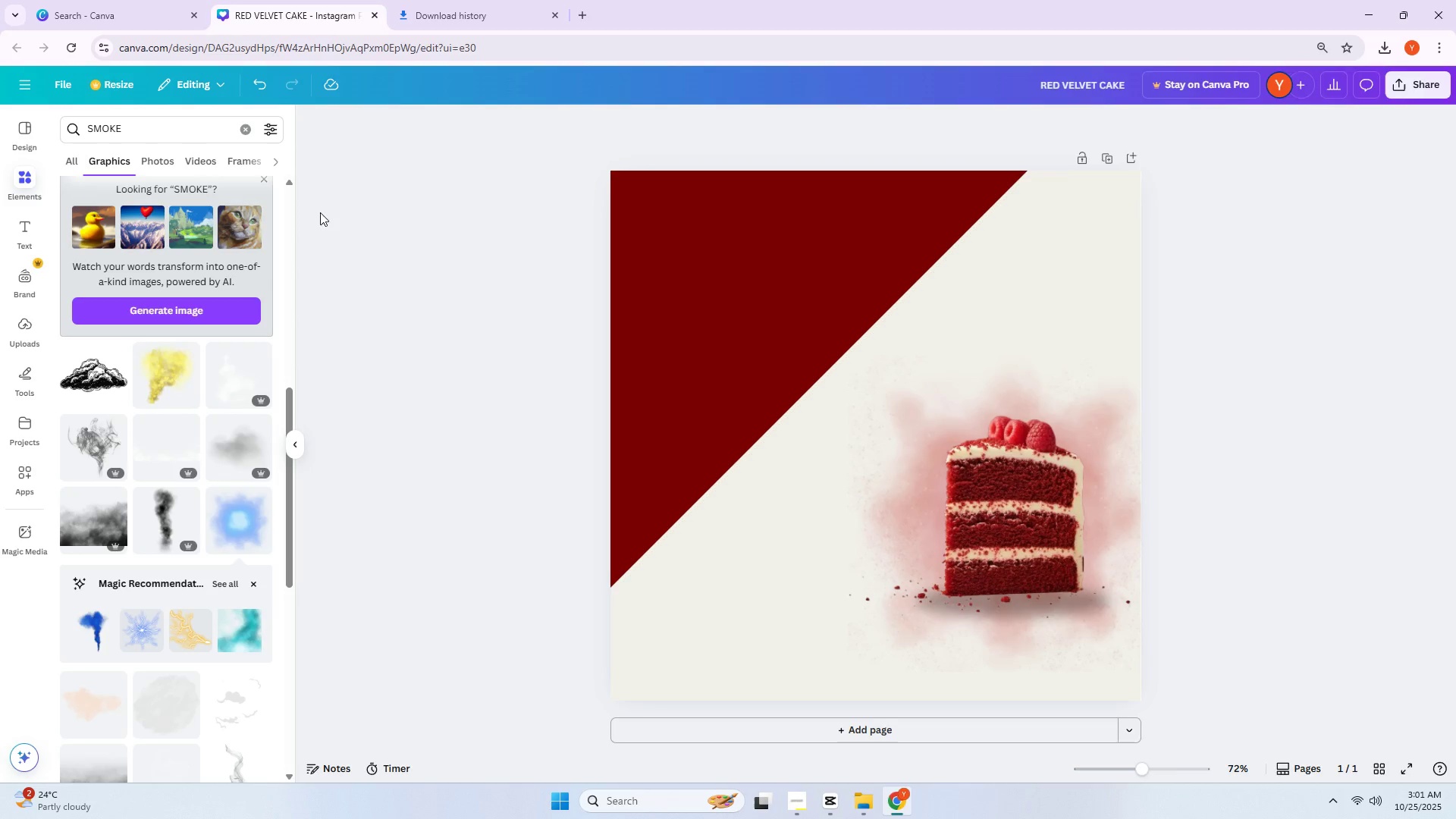 
left_click([24, 221])
 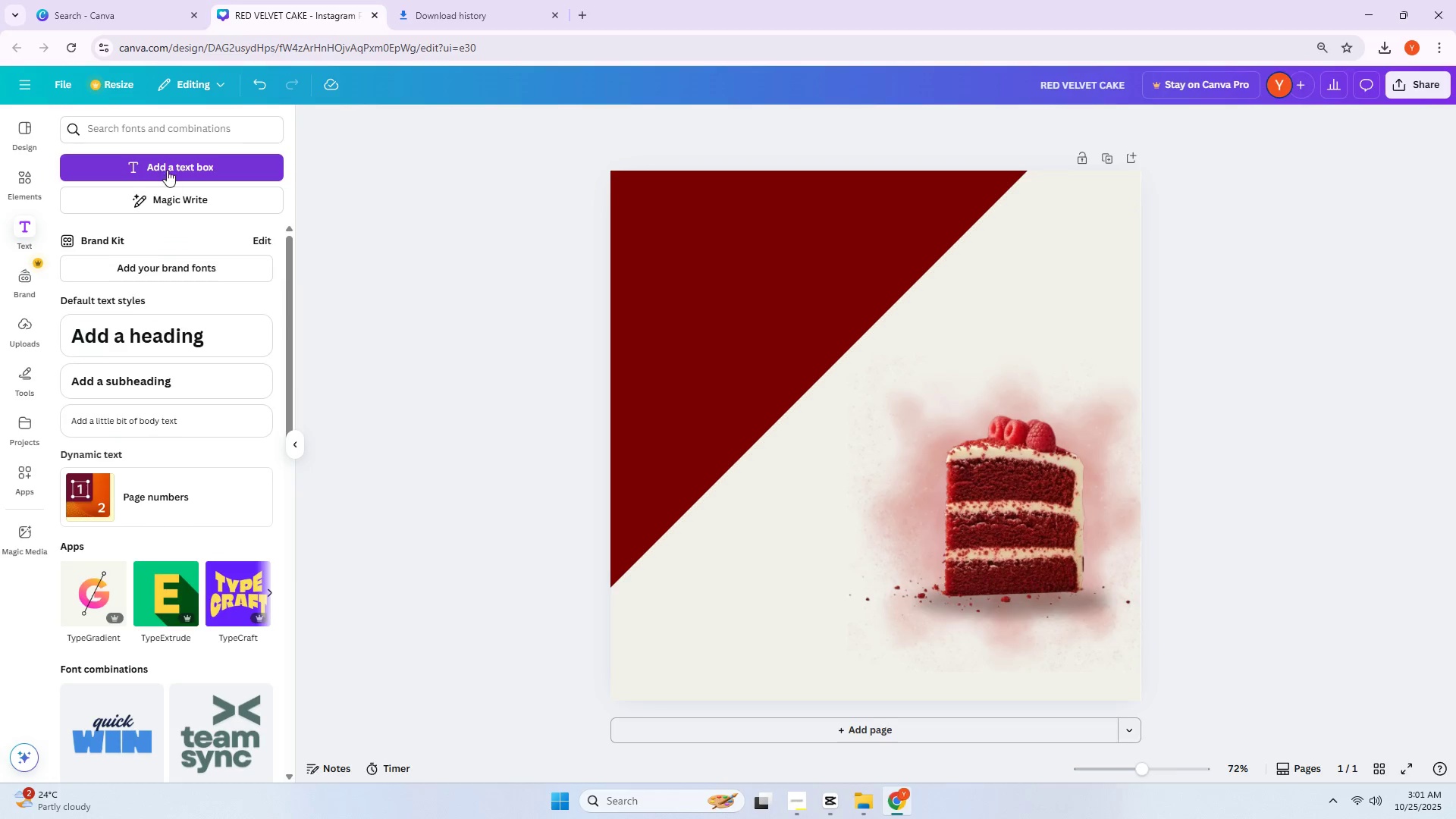 
left_click([173, 163])
 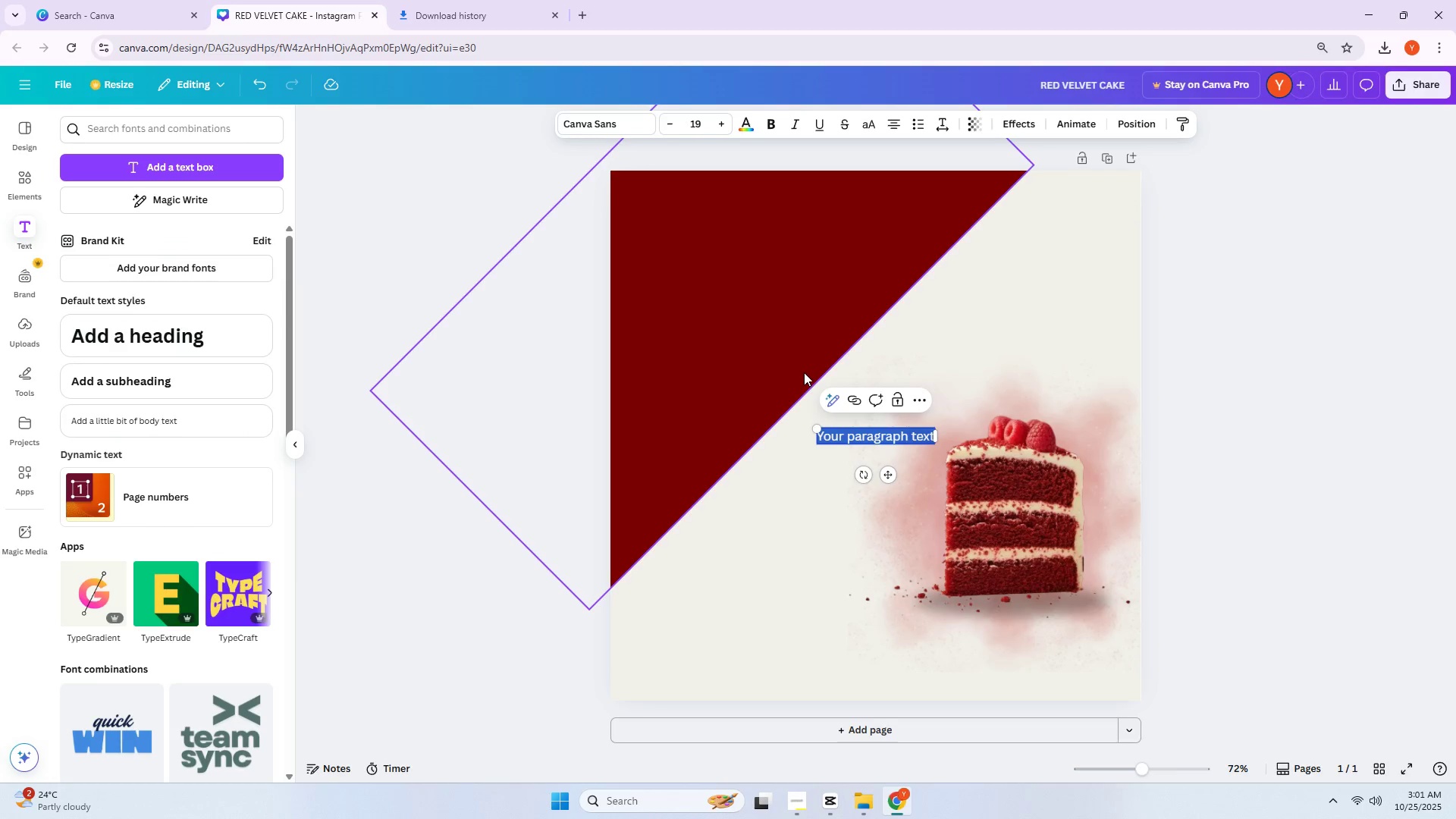 
type(red=)
key(Backspace)
key(Backspace)
key(Backspace)
key(Backspace)
type(RED VELVET)
 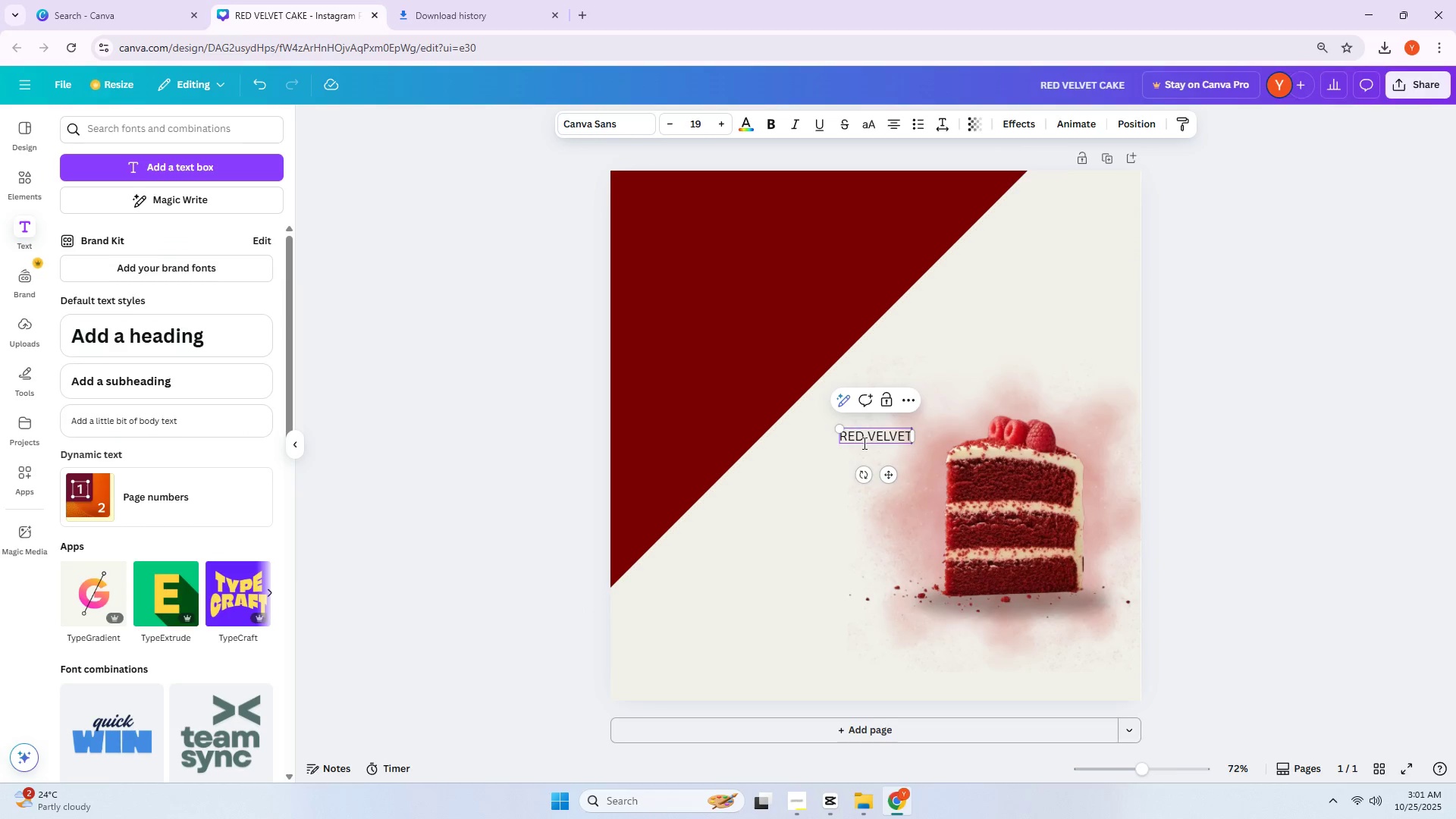 
double_click([864, 443])
 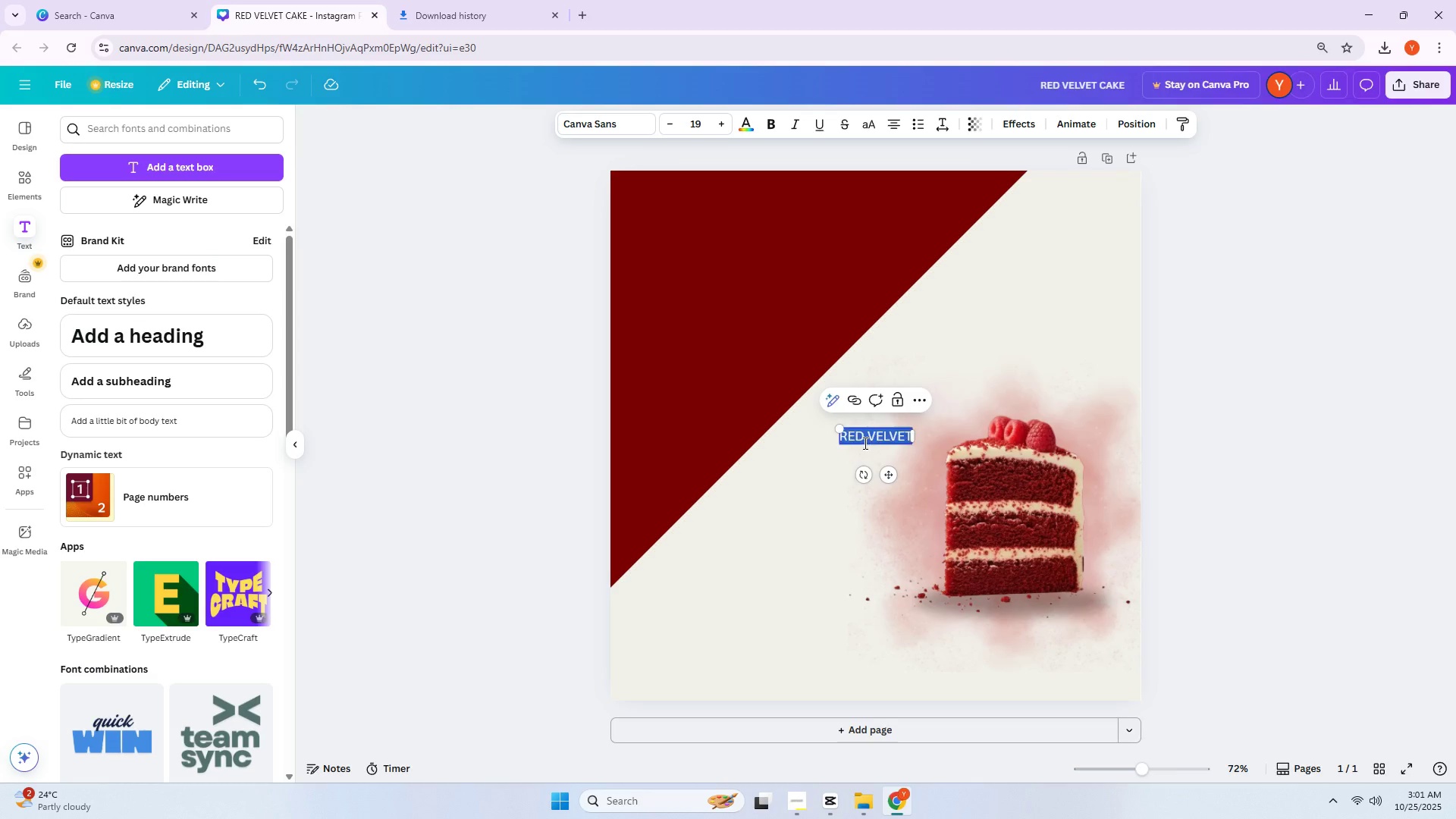 
triple_click([864, 443])
 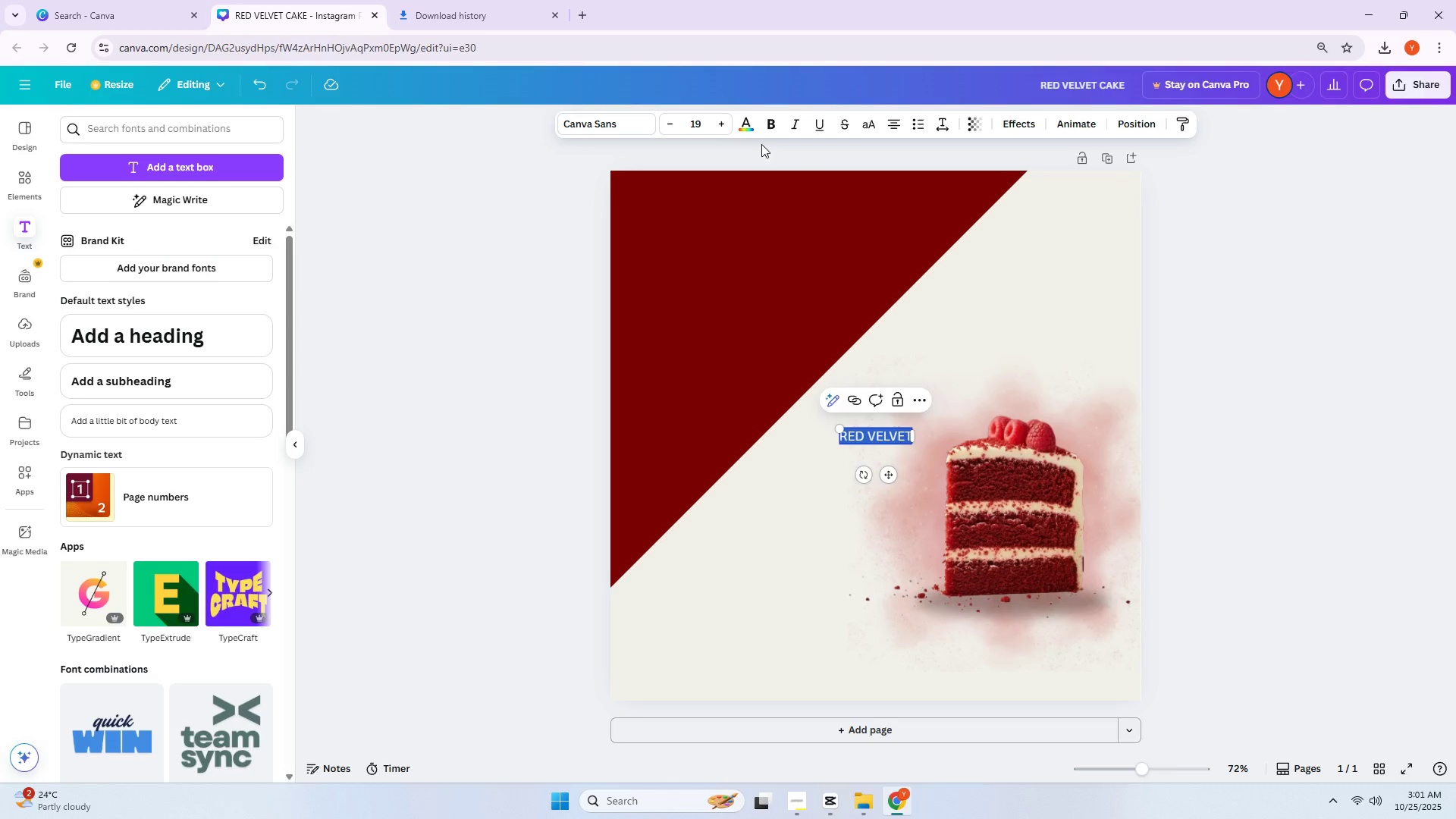 
double_click([770, 133])
 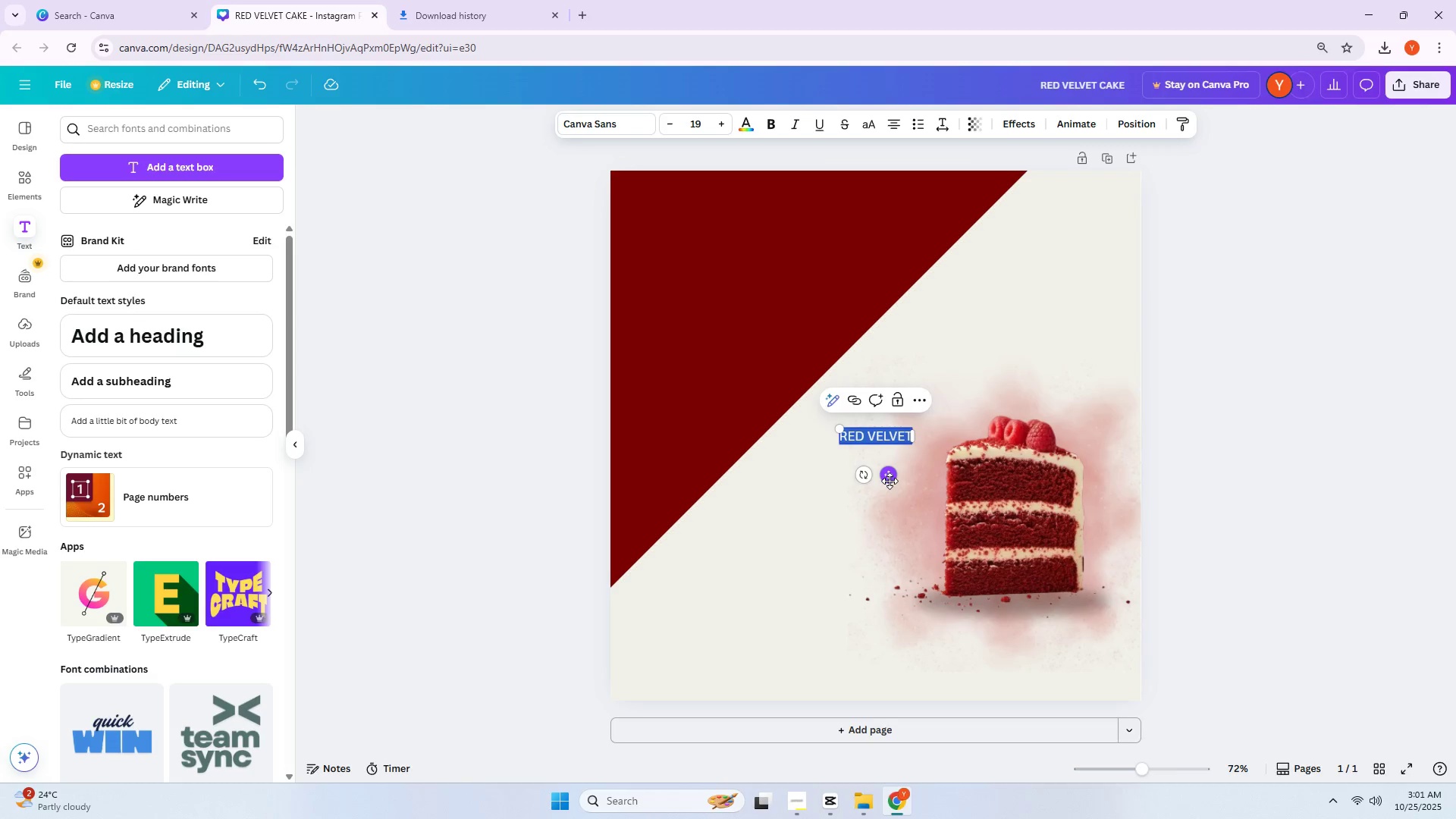 
left_click_drag(start_coordinate=[861, 479], to_coordinate=[920, 498])
 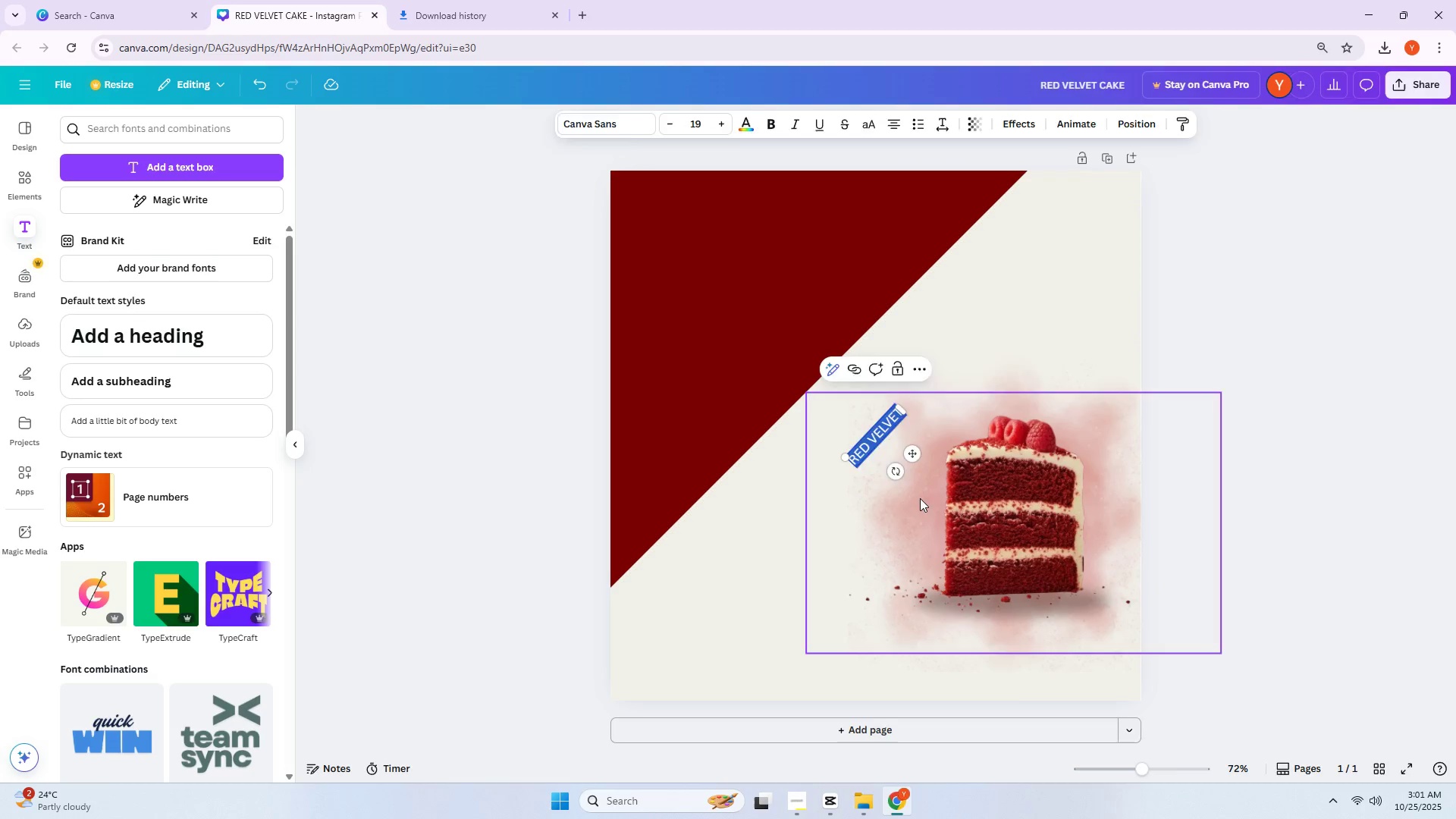 
left_click([920, 498])
 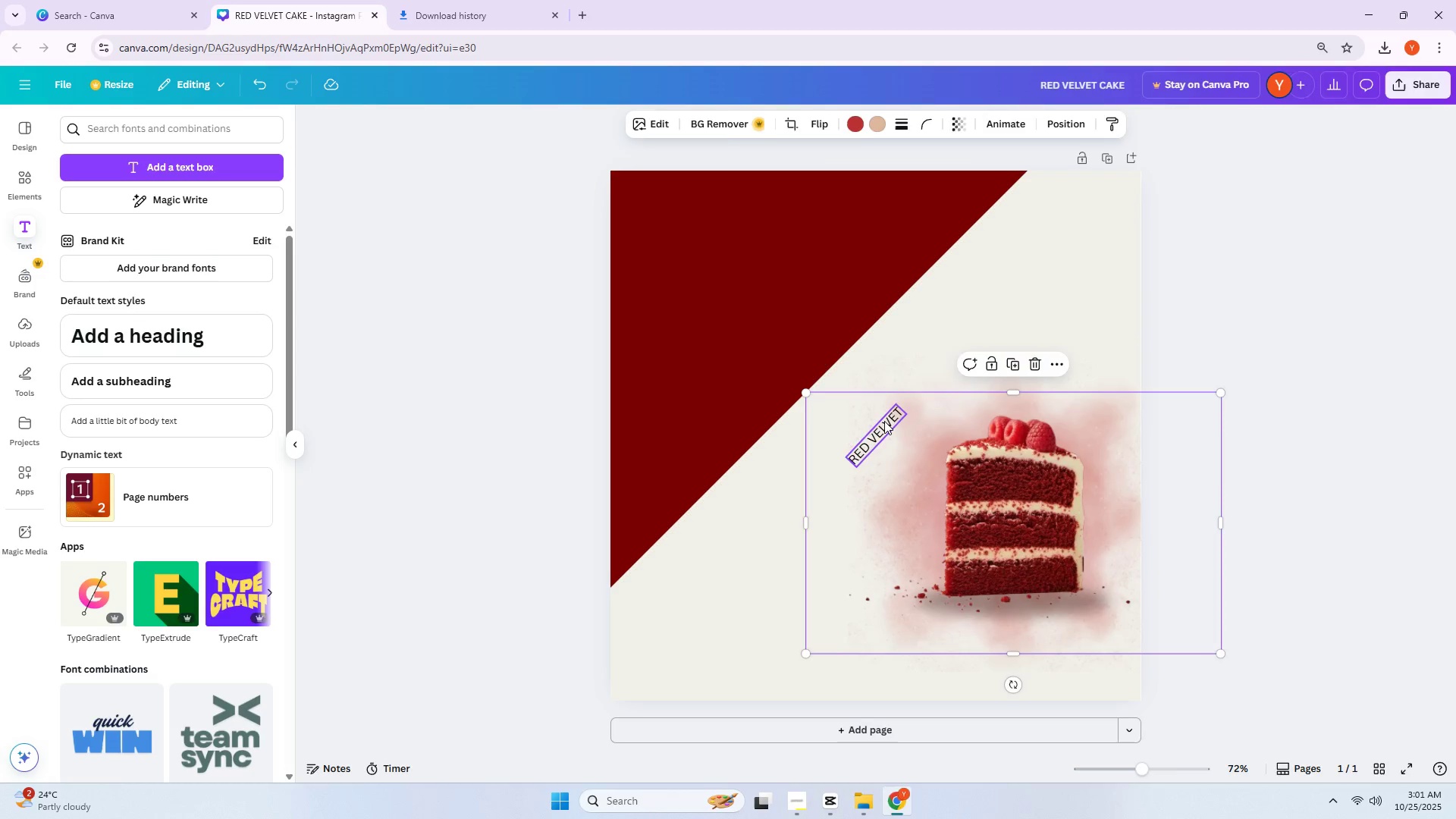 
double_click([884, 421])
 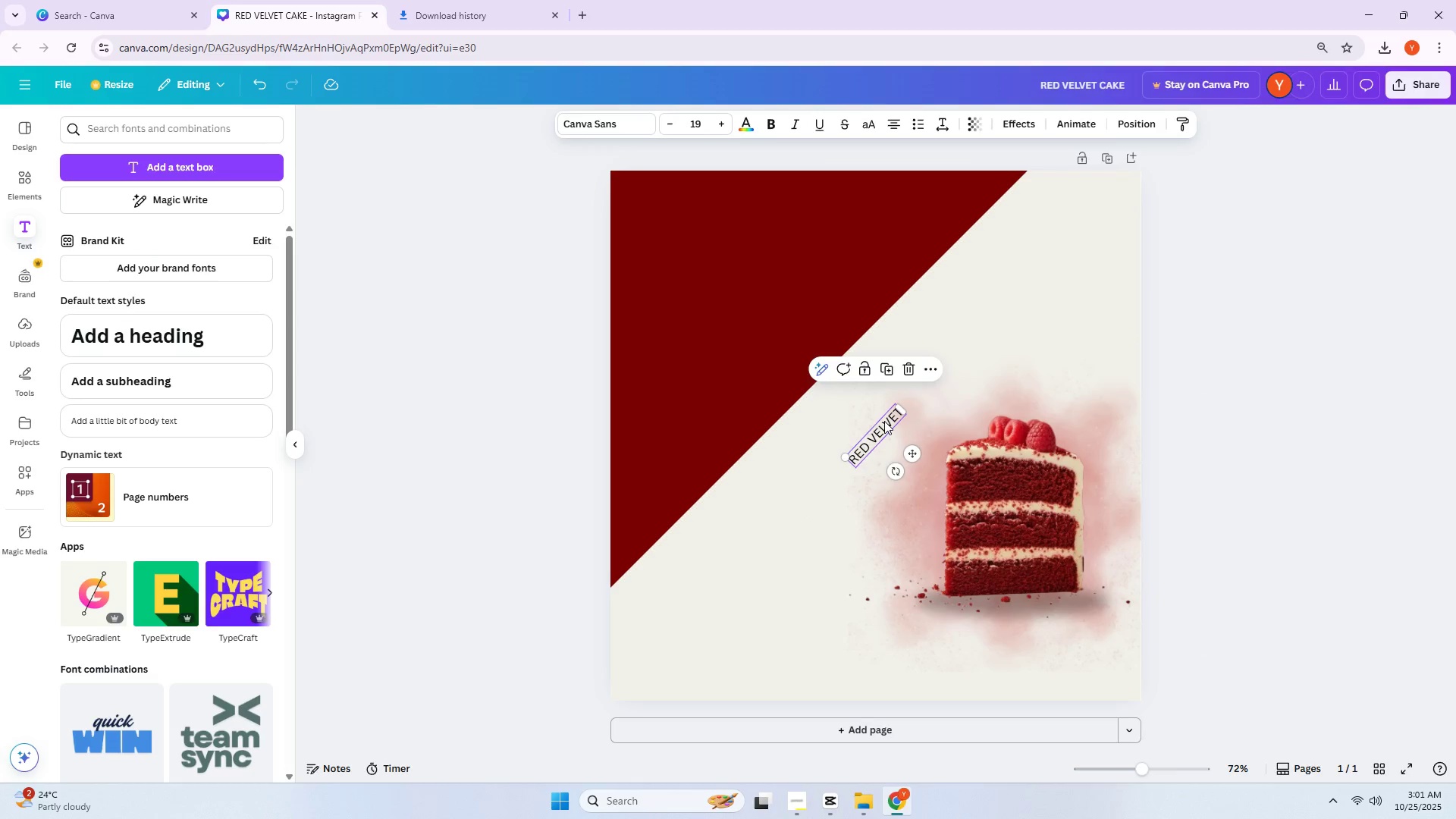 
triple_click([884, 421])
 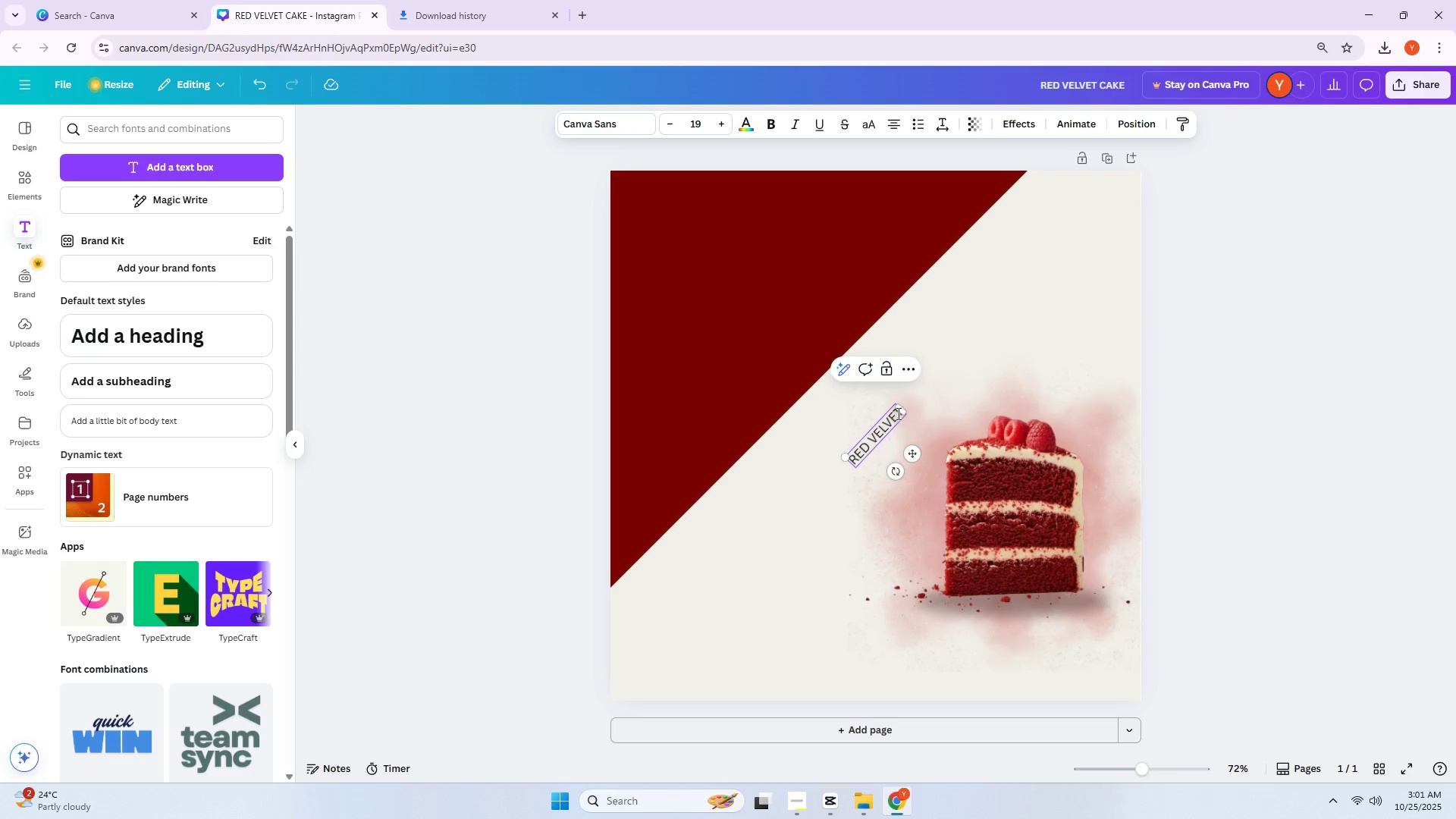 
key(ArrowRight)
 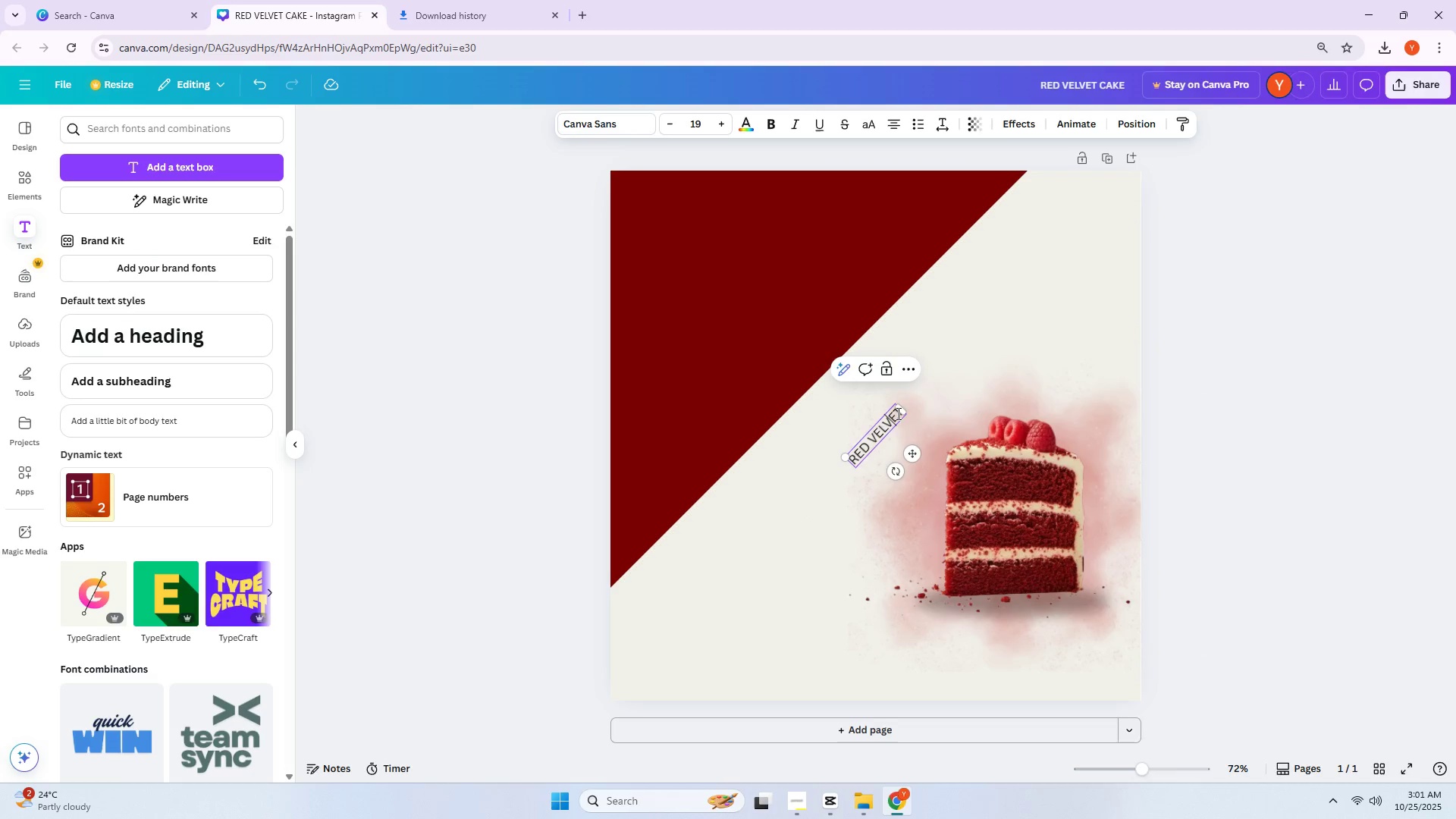 
key(ArrowRight)
 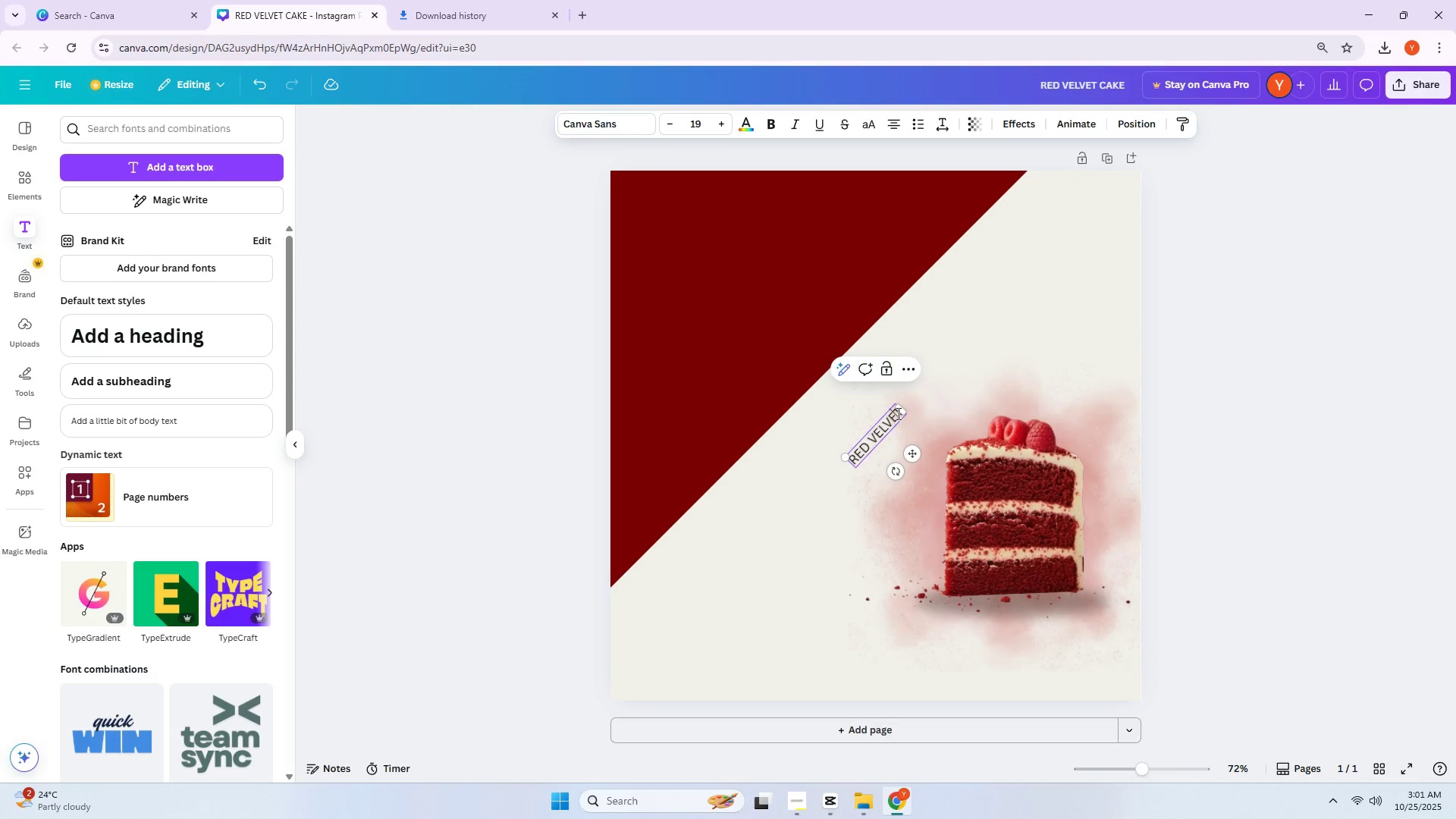 
key(ArrowRight)
 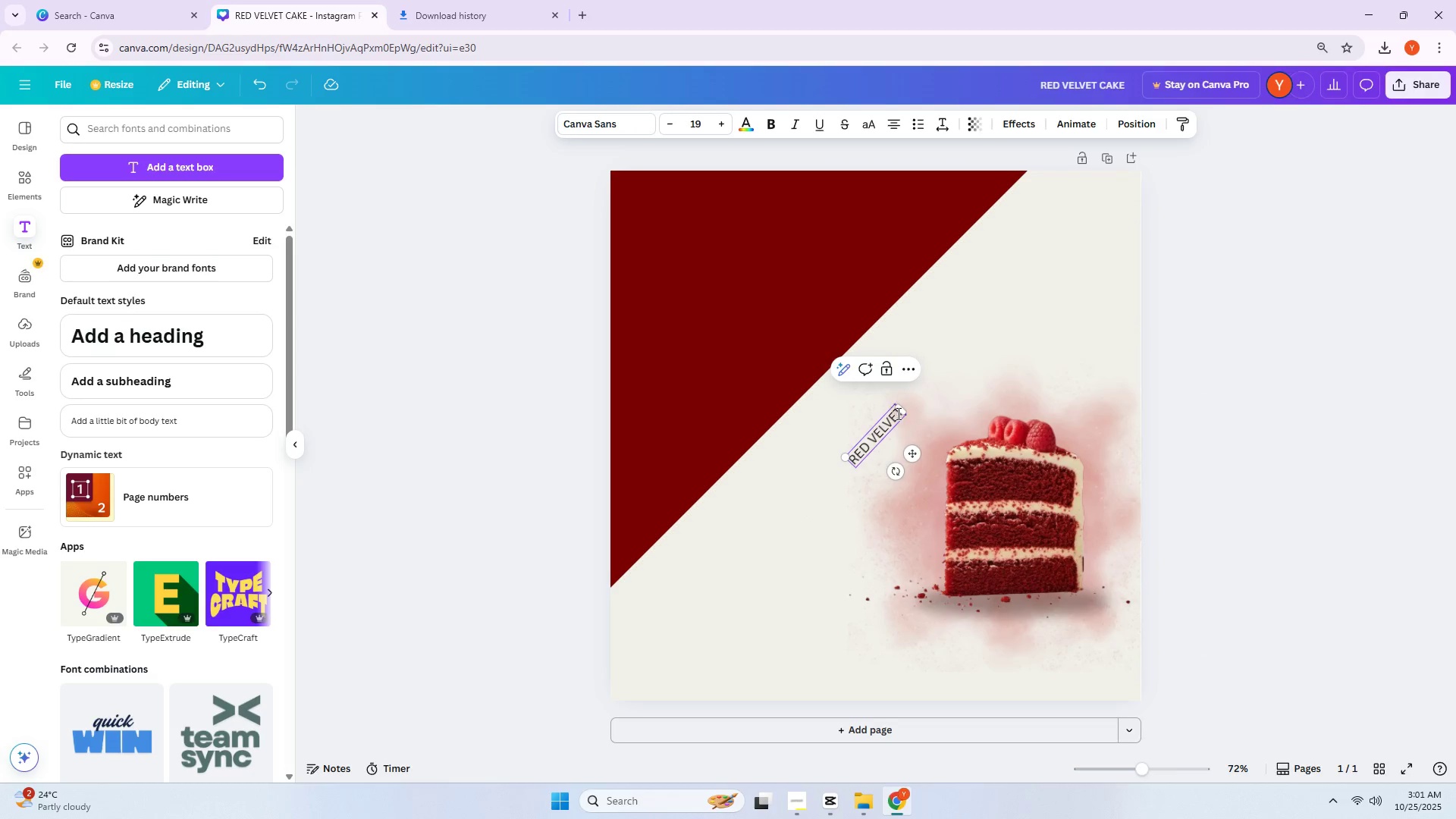 
key(ArrowRight)
 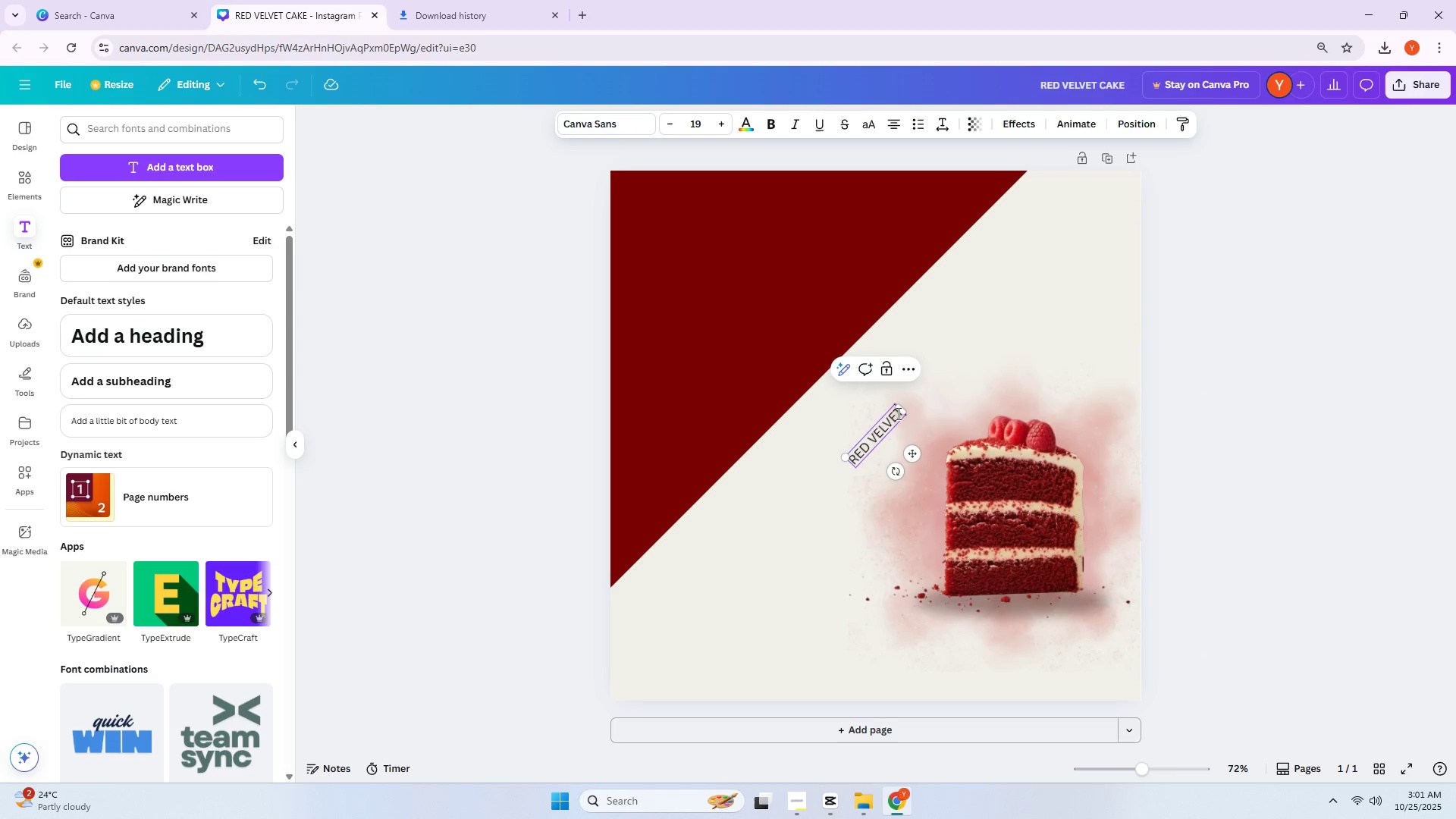 
type( CK)
key(Backspace)
key(Backspace)
key(Backspace)
 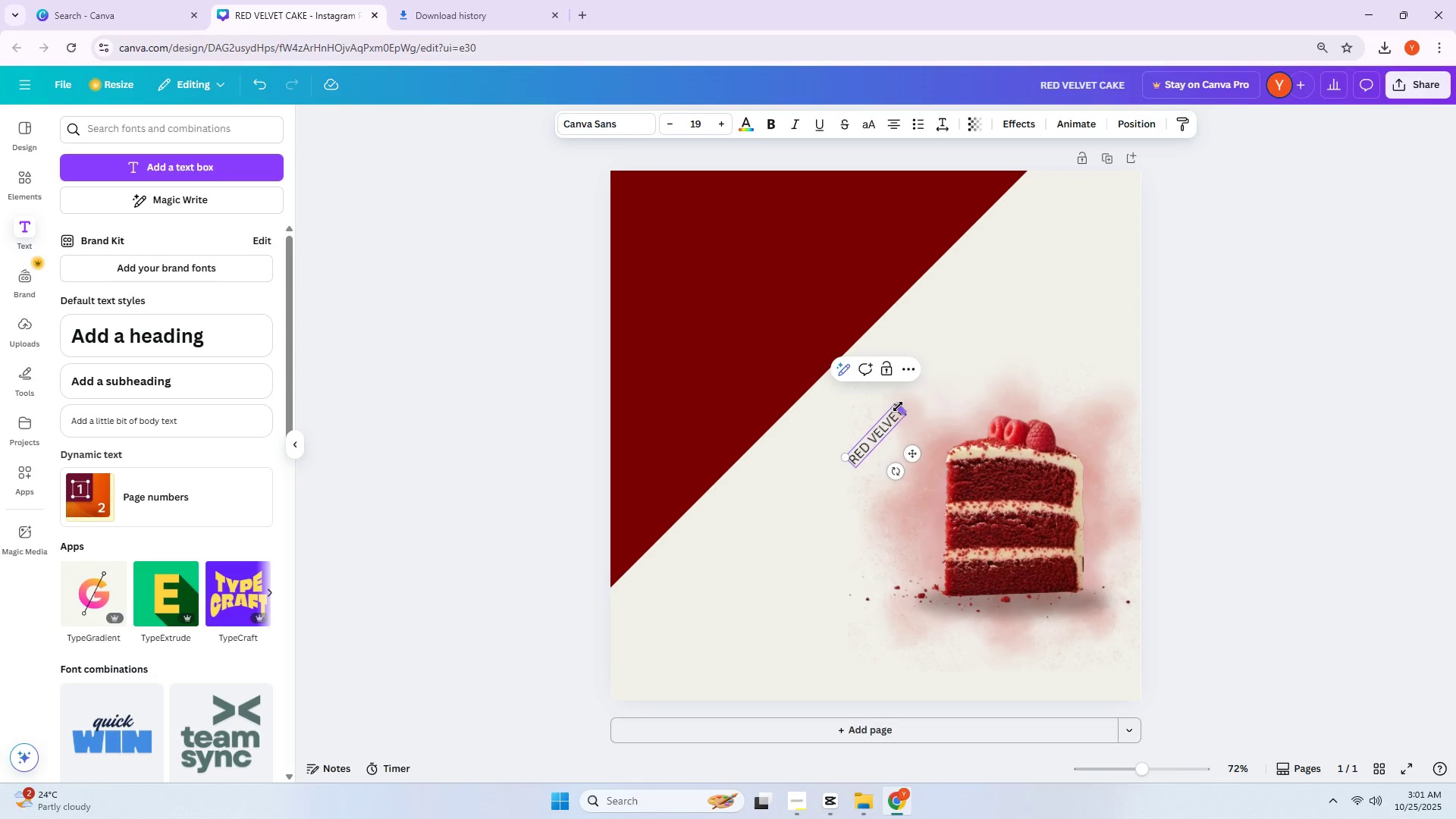 
double_click([900, 410])
 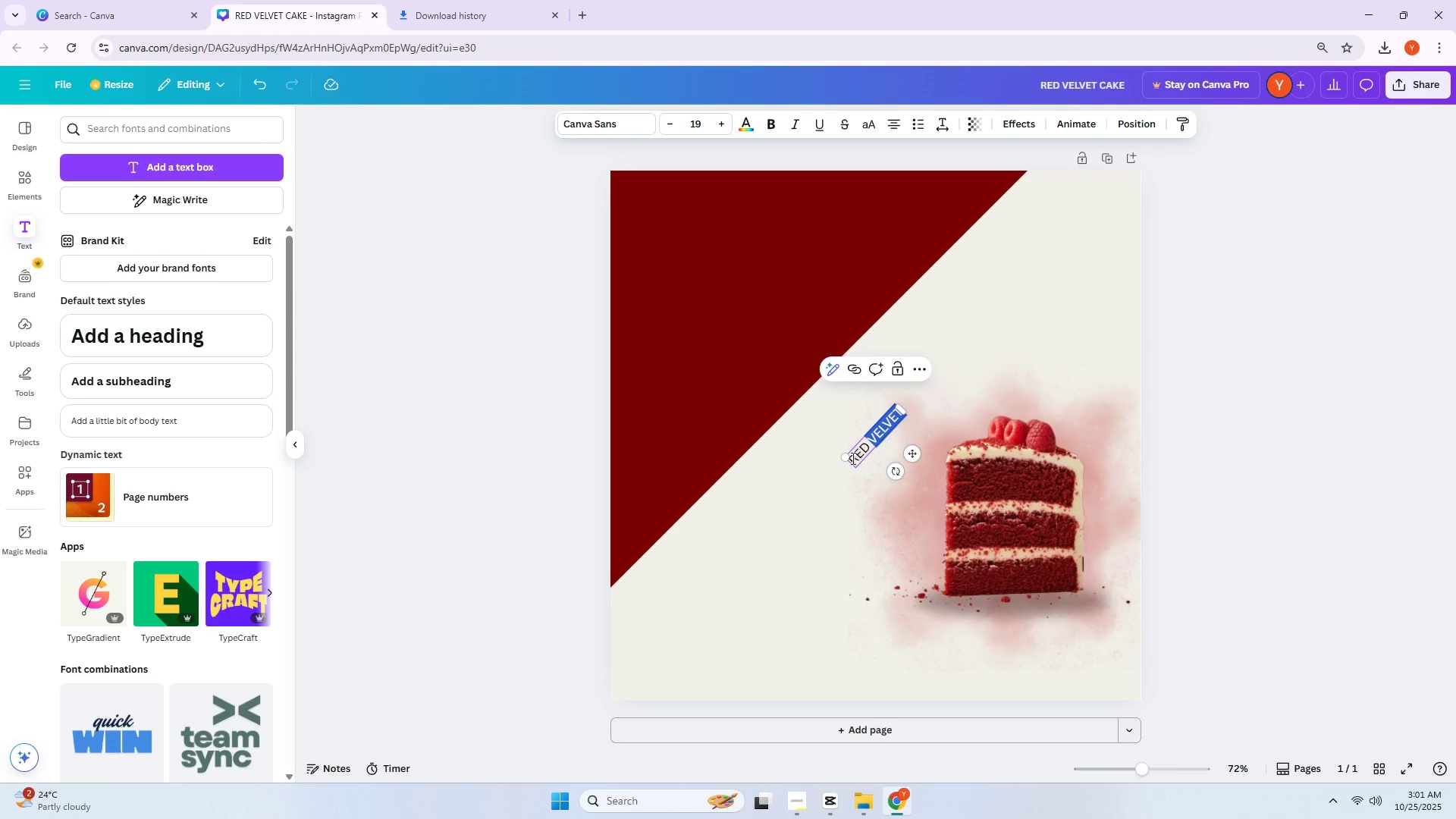 
left_click_drag(start_coordinate=[845, 460], to_coordinate=[783, 510])
 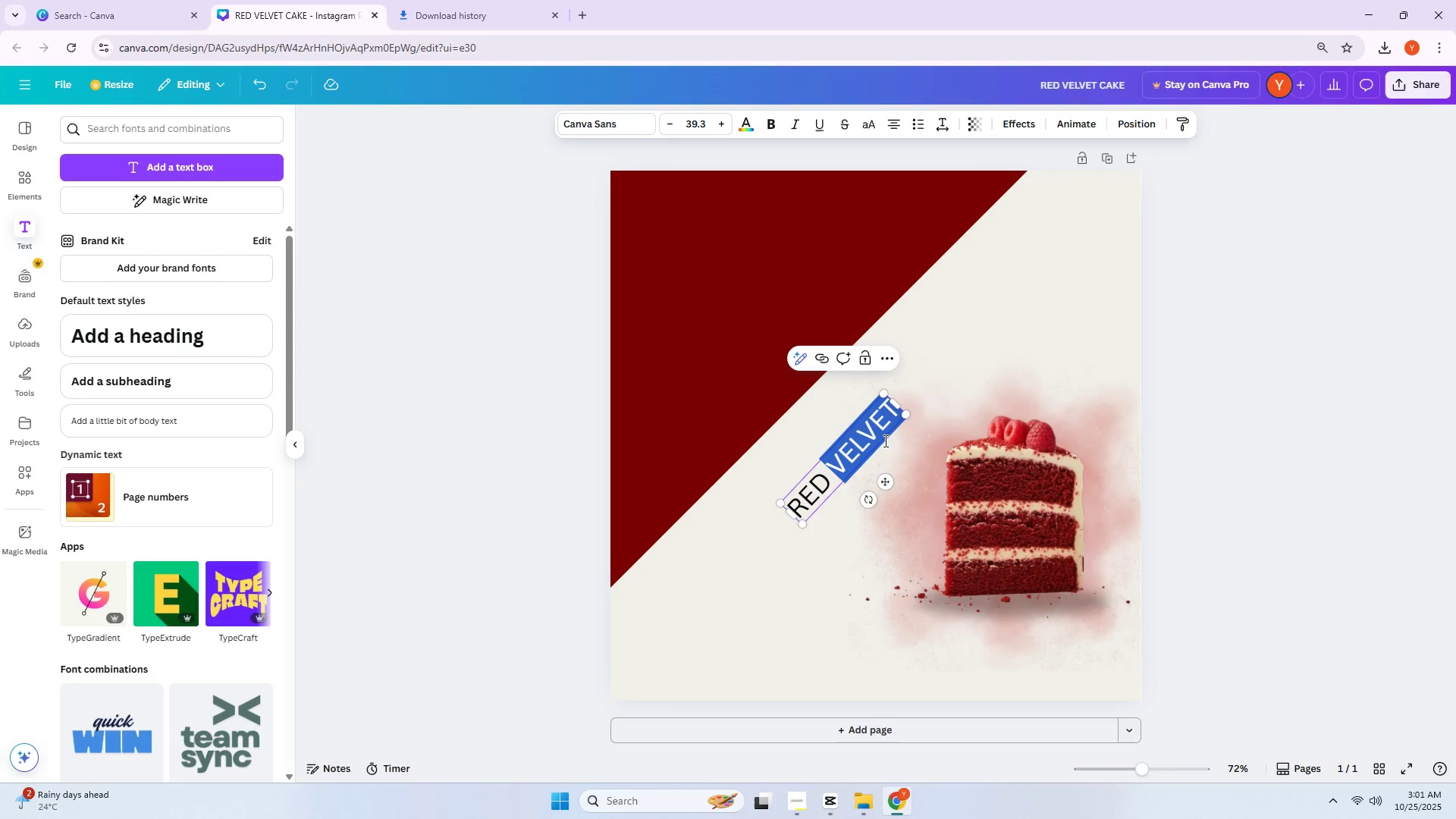 
left_click_drag(start_coordinate=[884, 426], to_coordinate=[886, 422])
 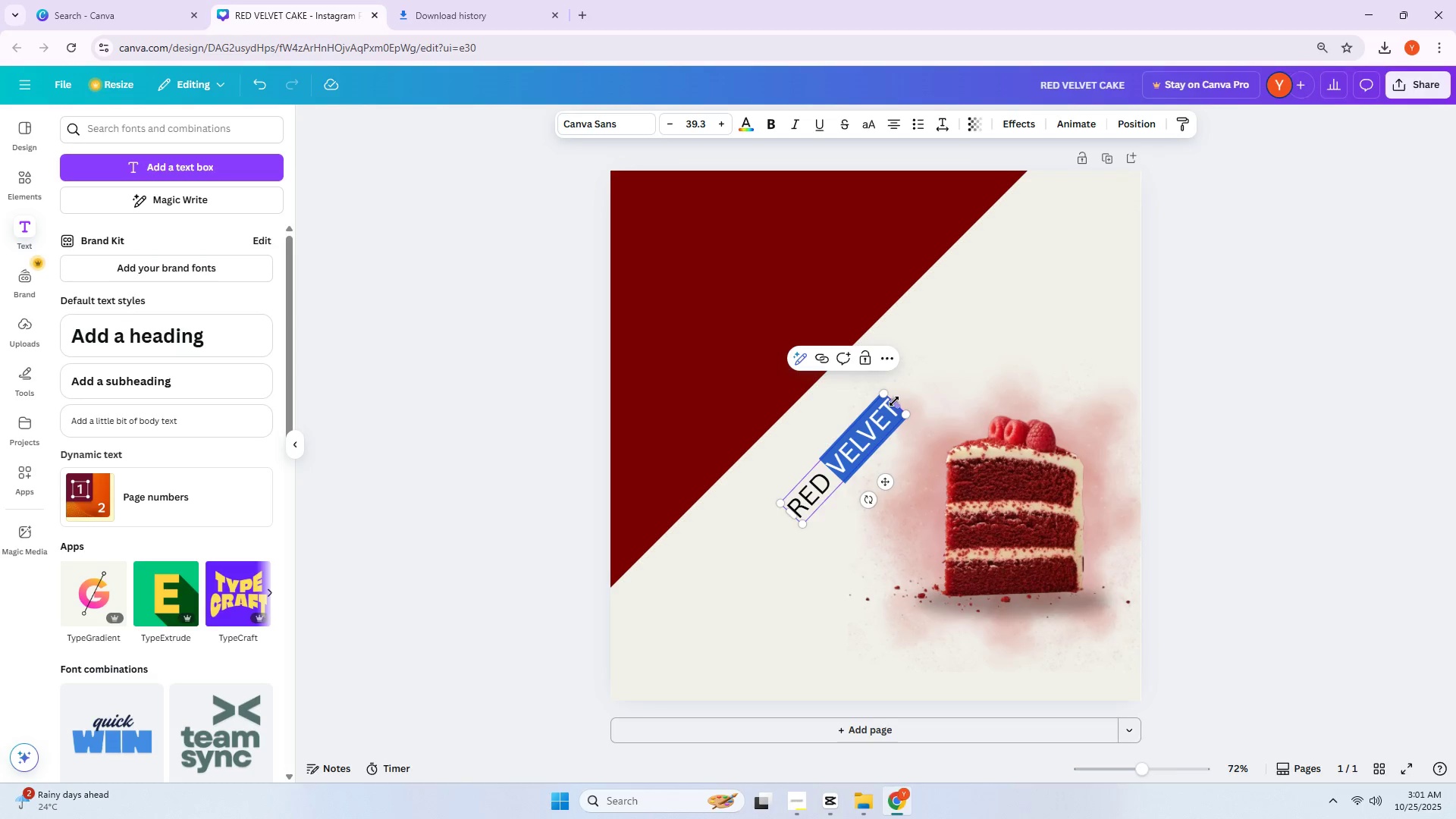 
left_click_drag(start_coordinate=[894, 400], to_coordinate=[995, 323])
 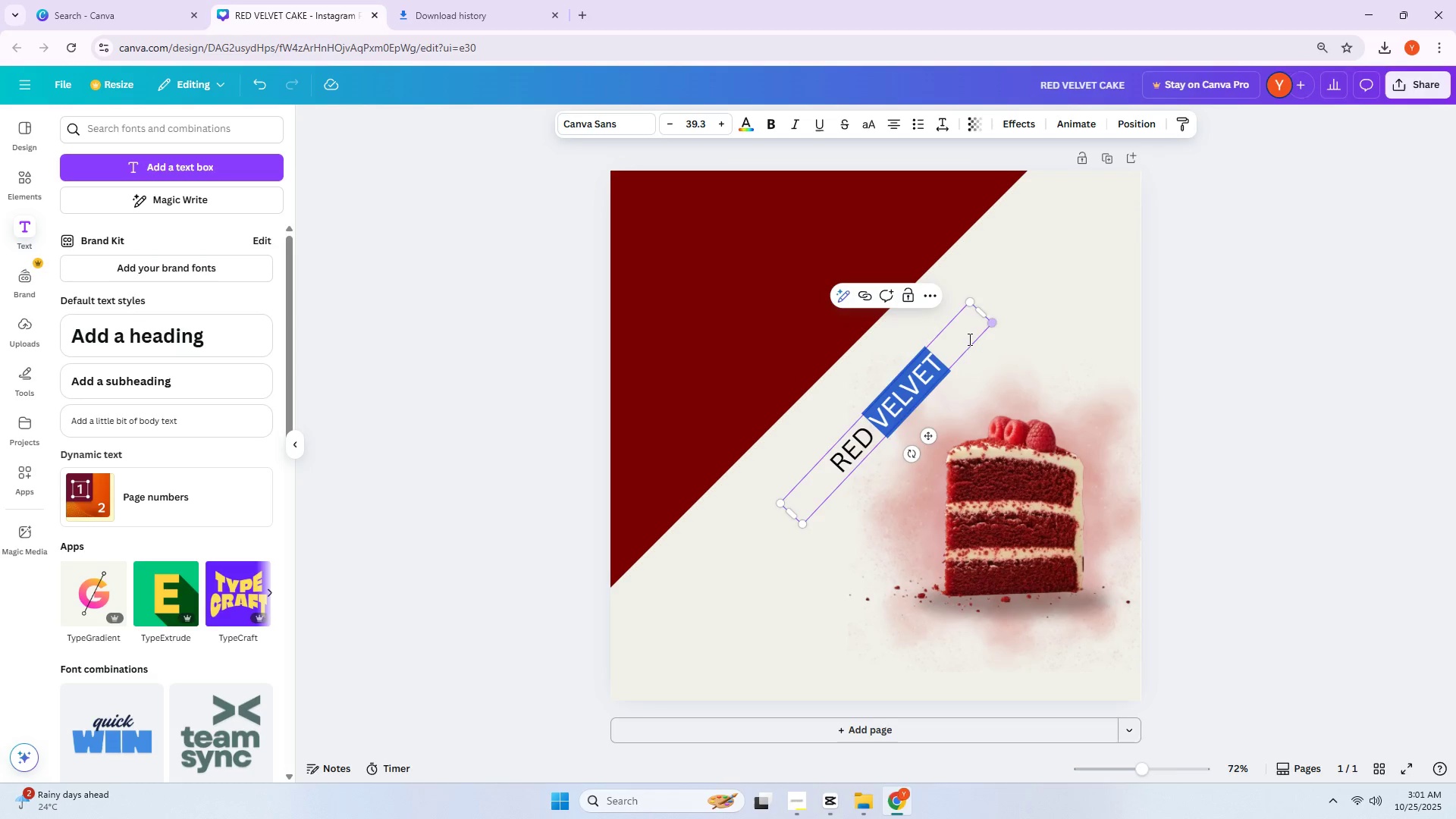 
left_click([968, 340])
 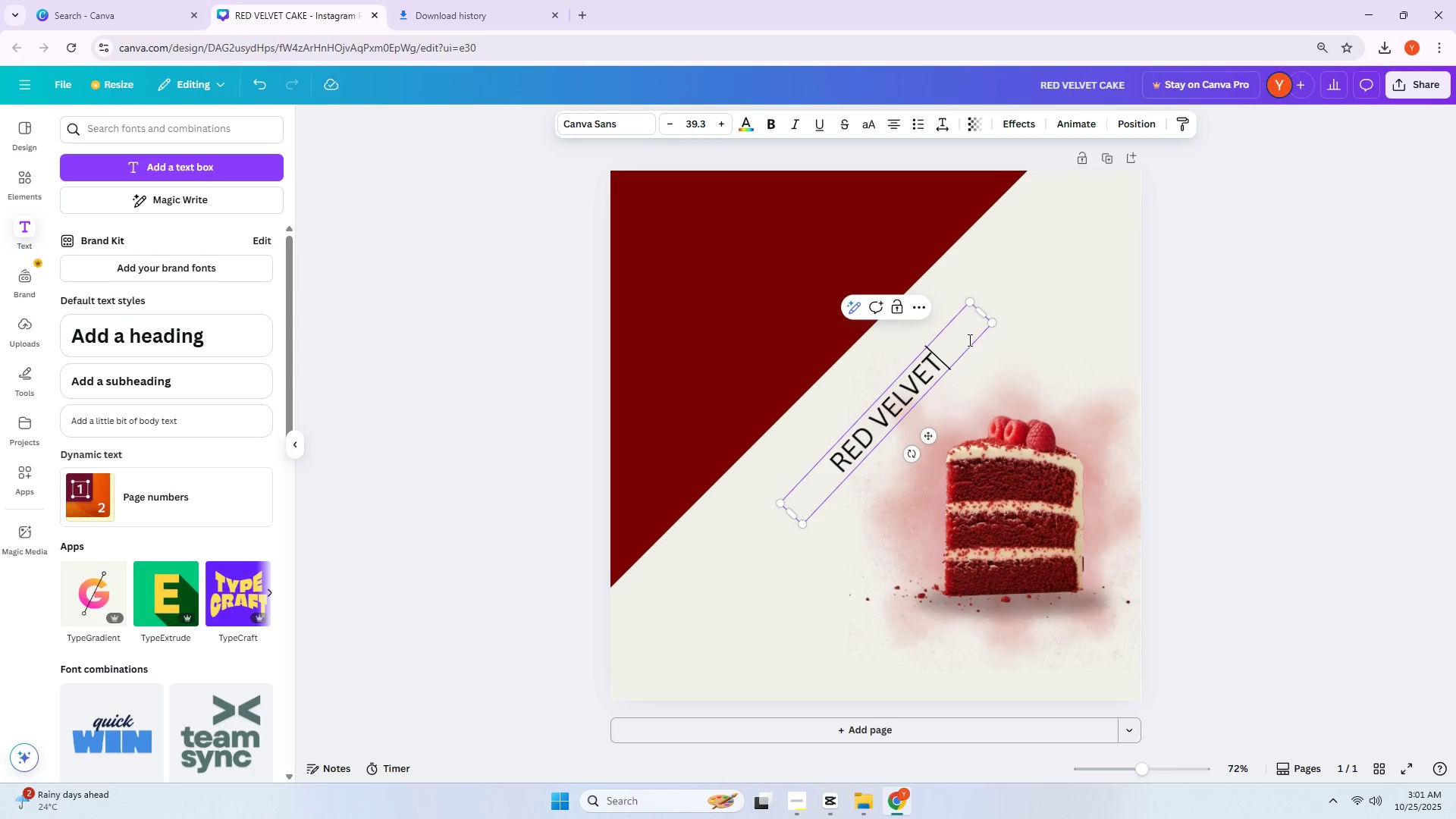 
type( CAKE)
 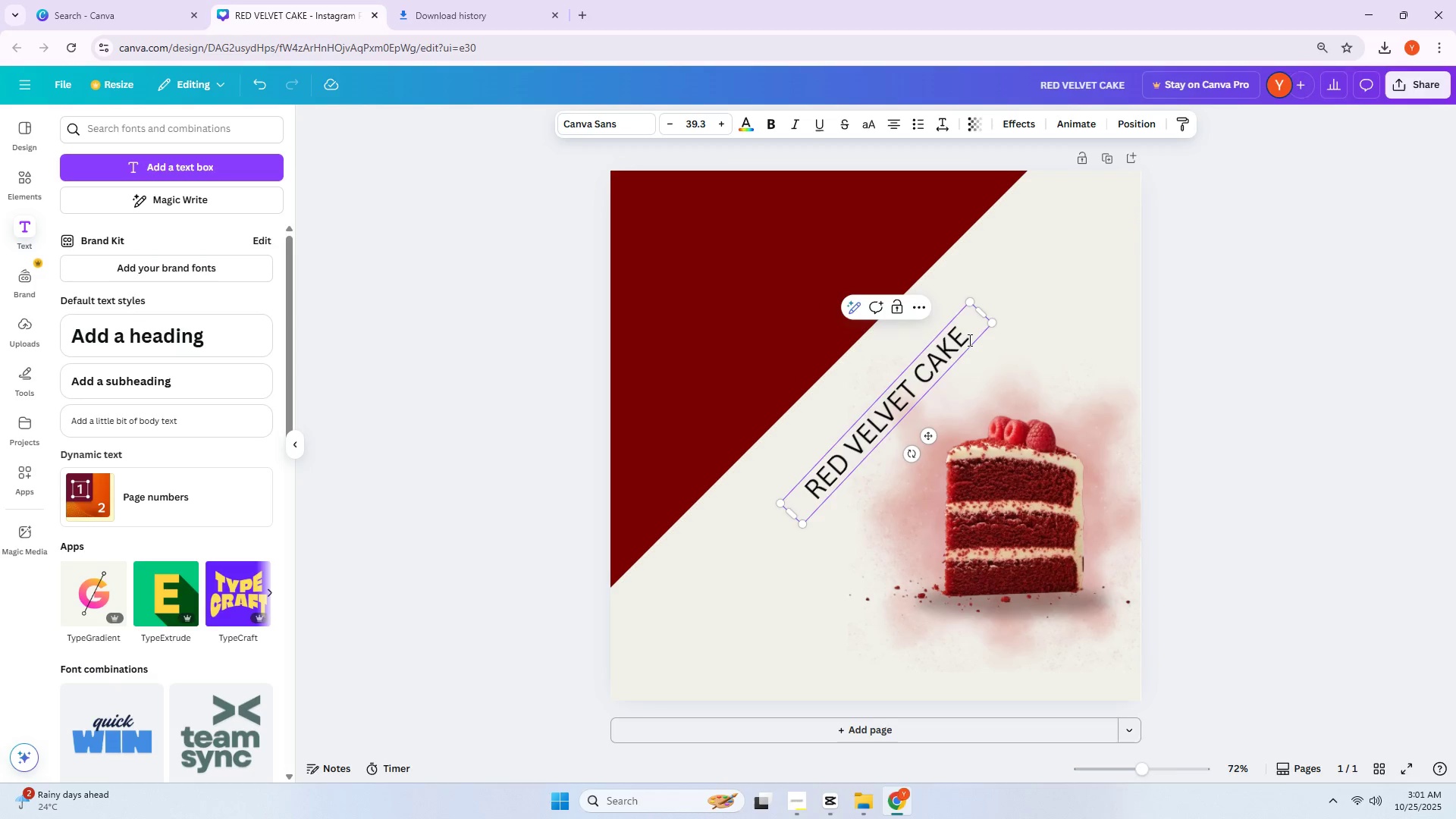 
key(Control+ControlLeft)
 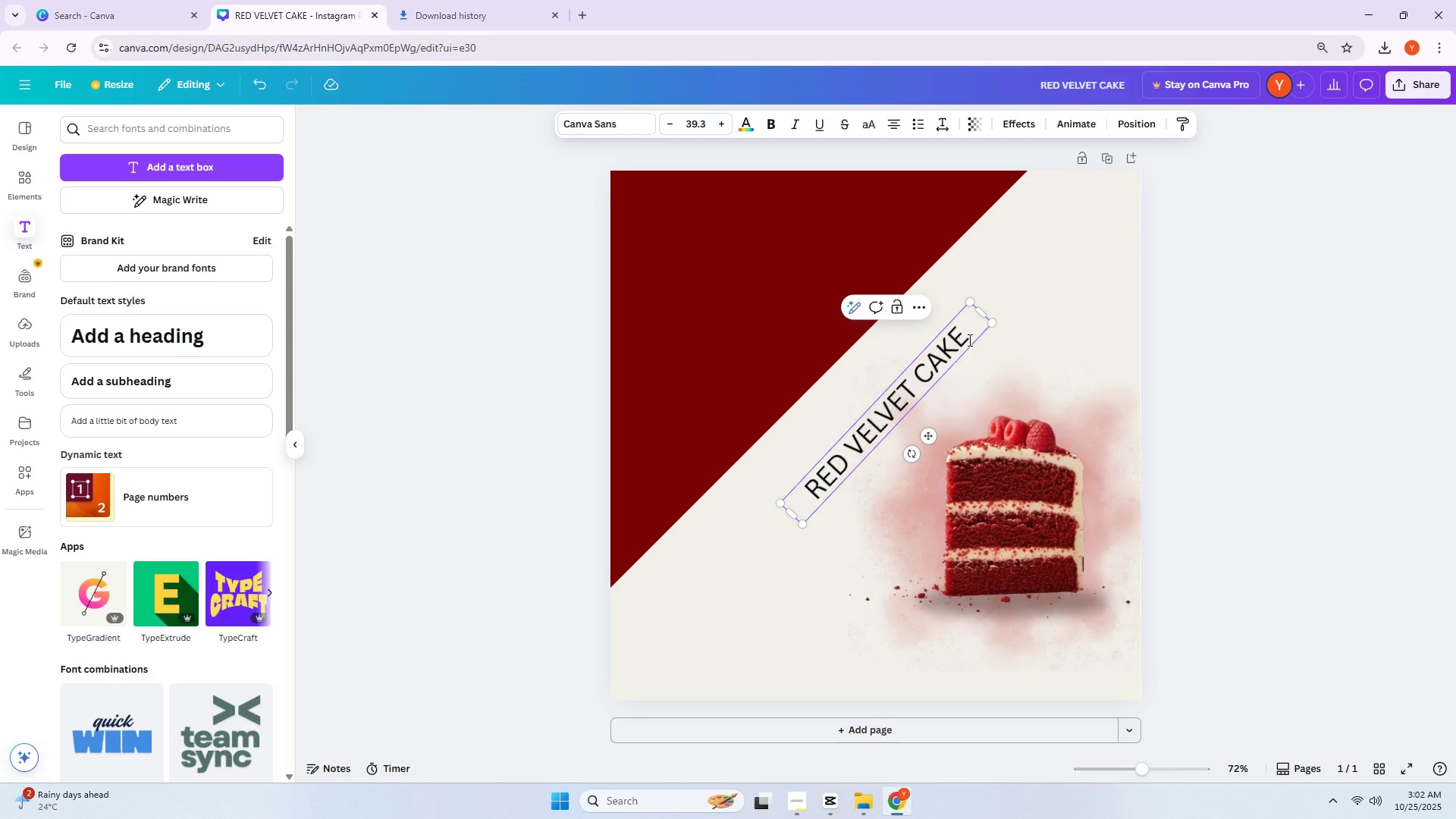 
key(Control+A)
 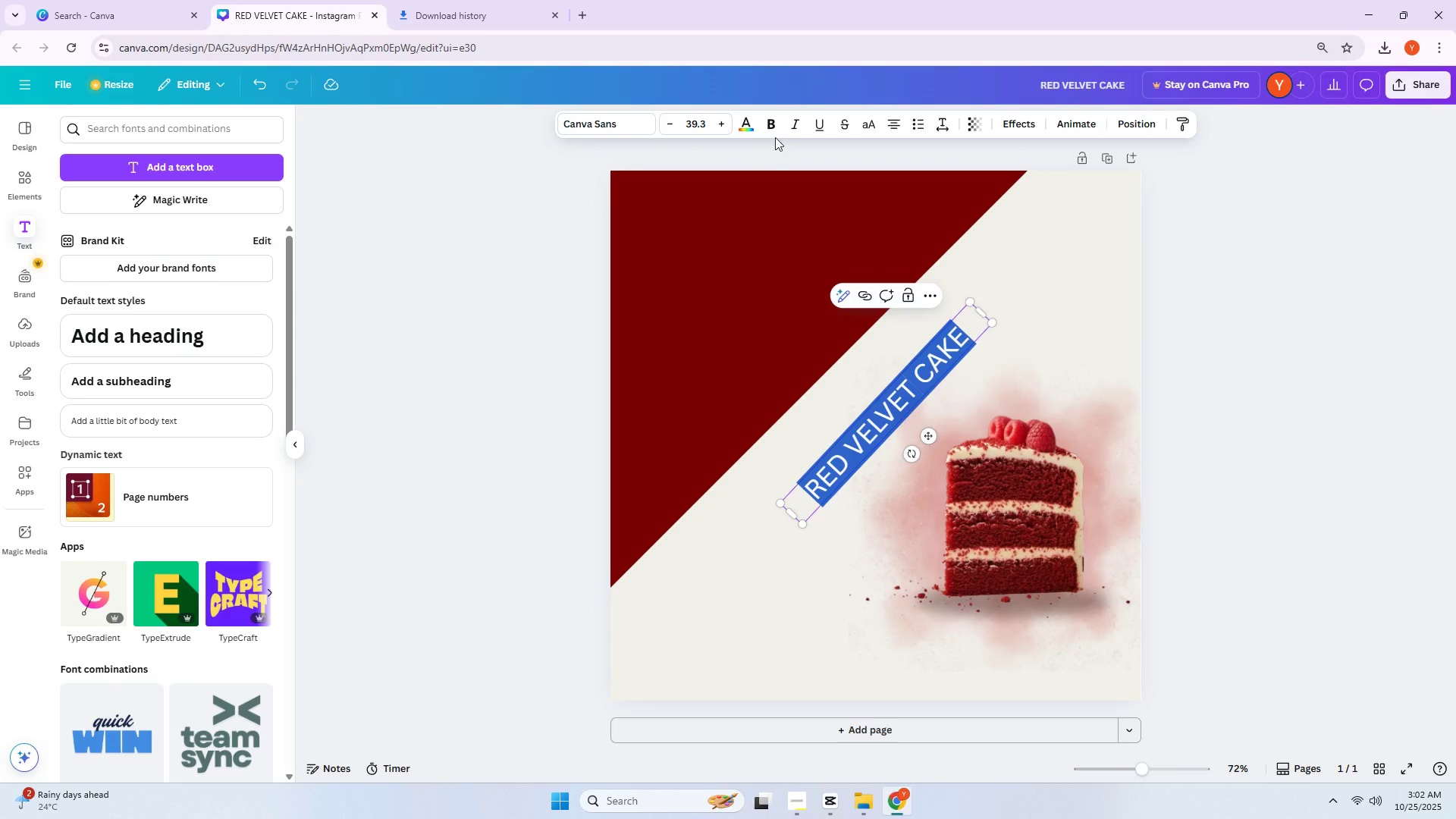 
left_click([772, 127])
 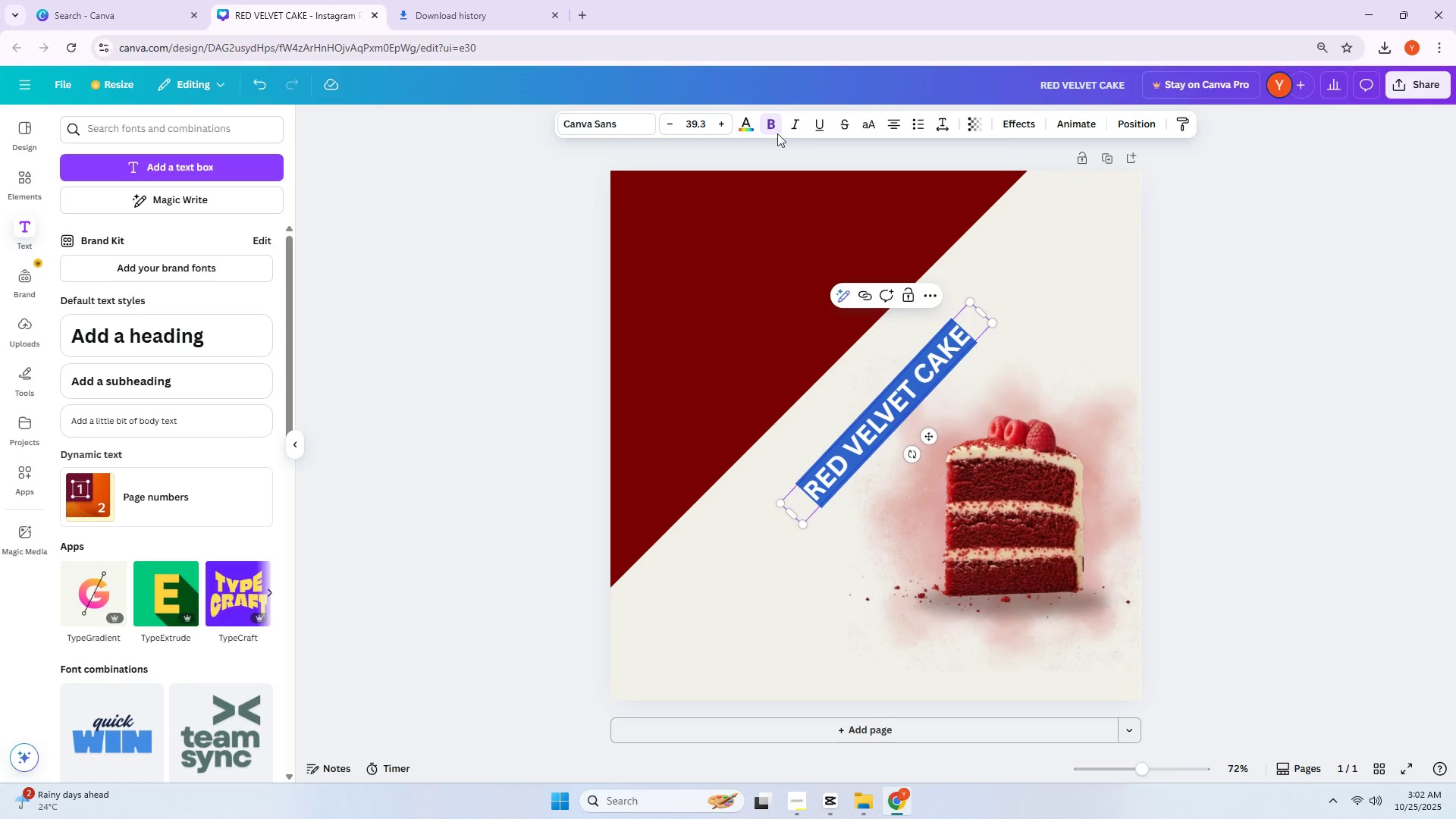 
left_click([741, 124])
 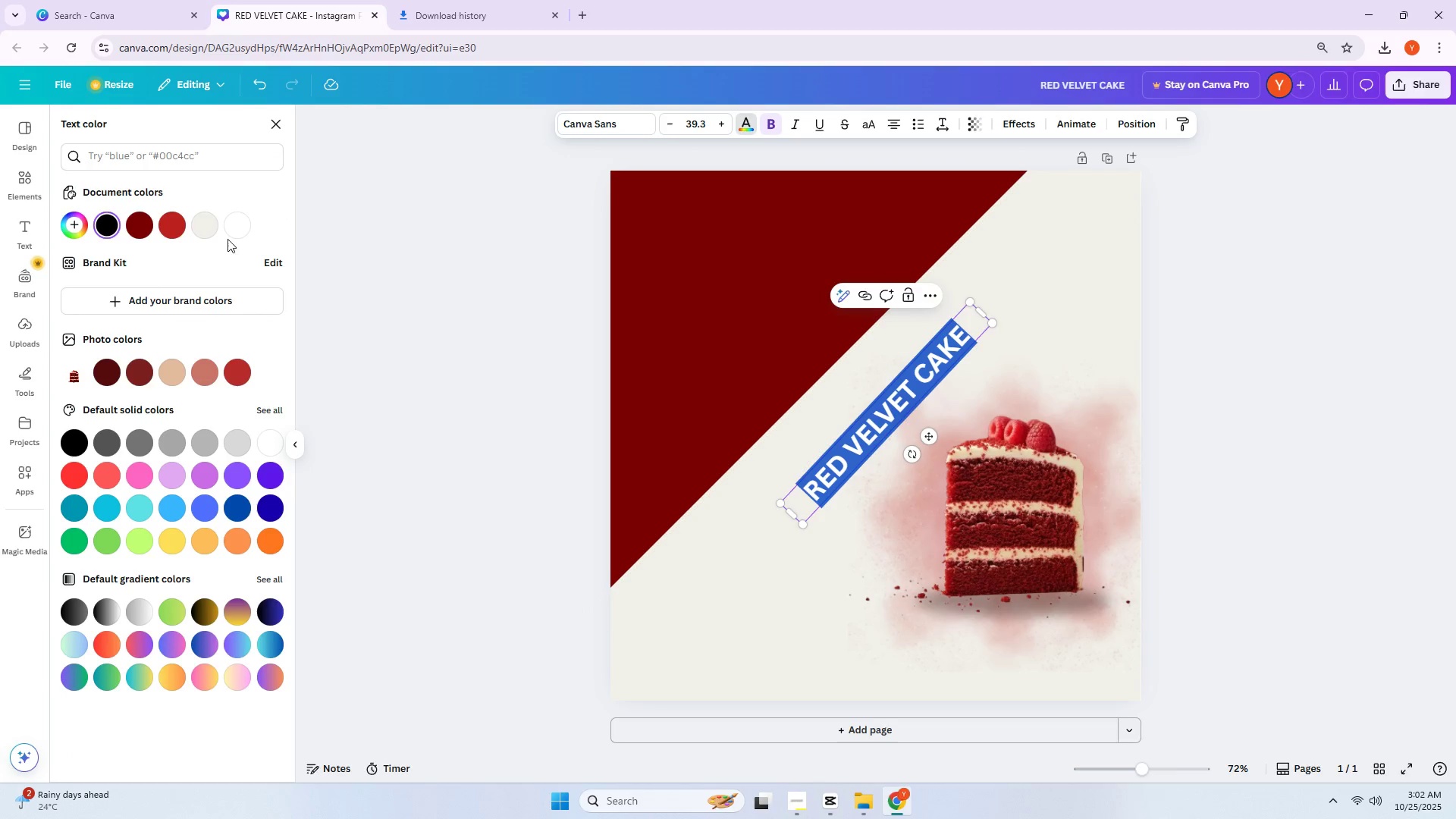 
left_click([231, 237])
 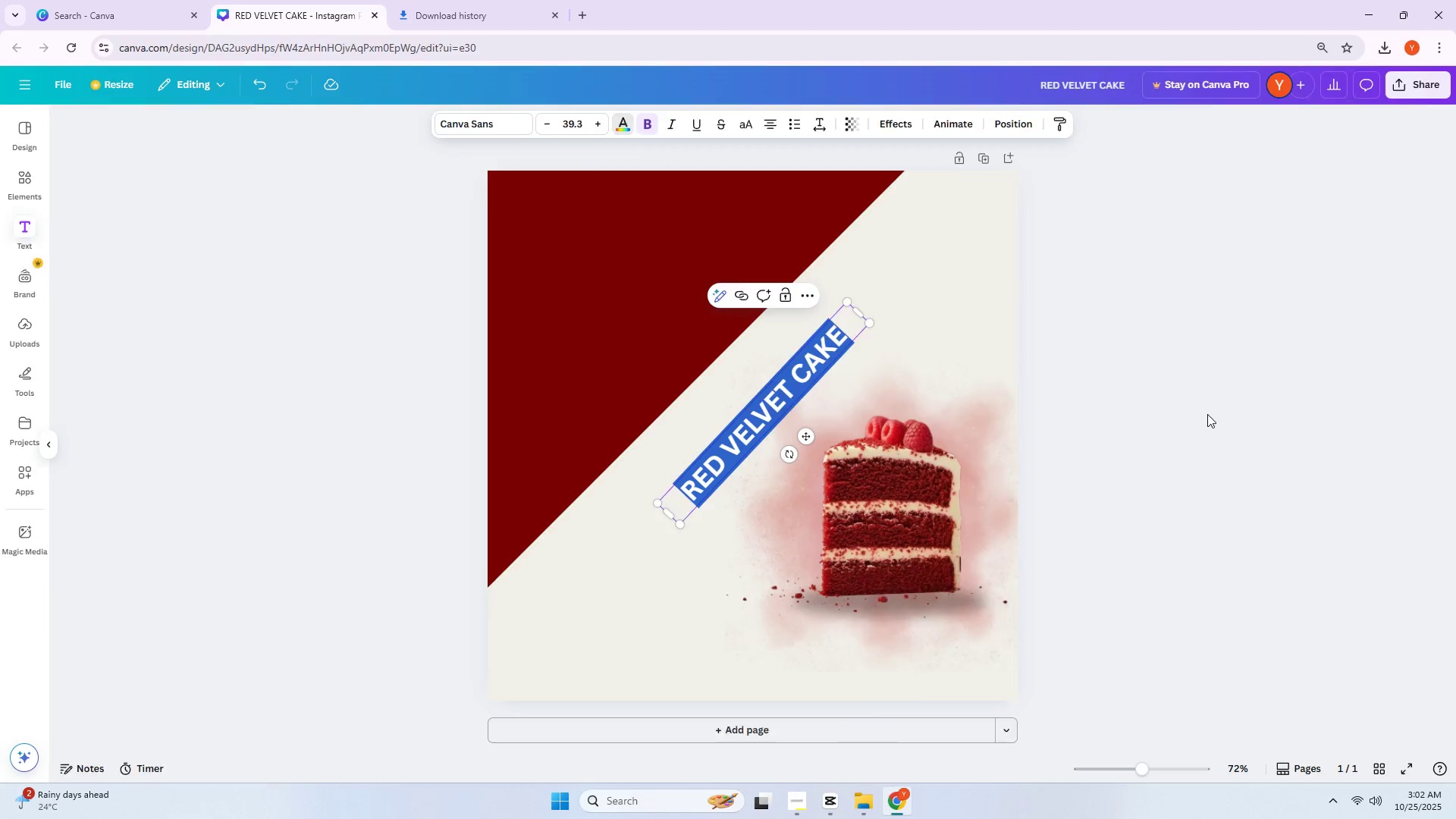 
double_click([1188, 340])
 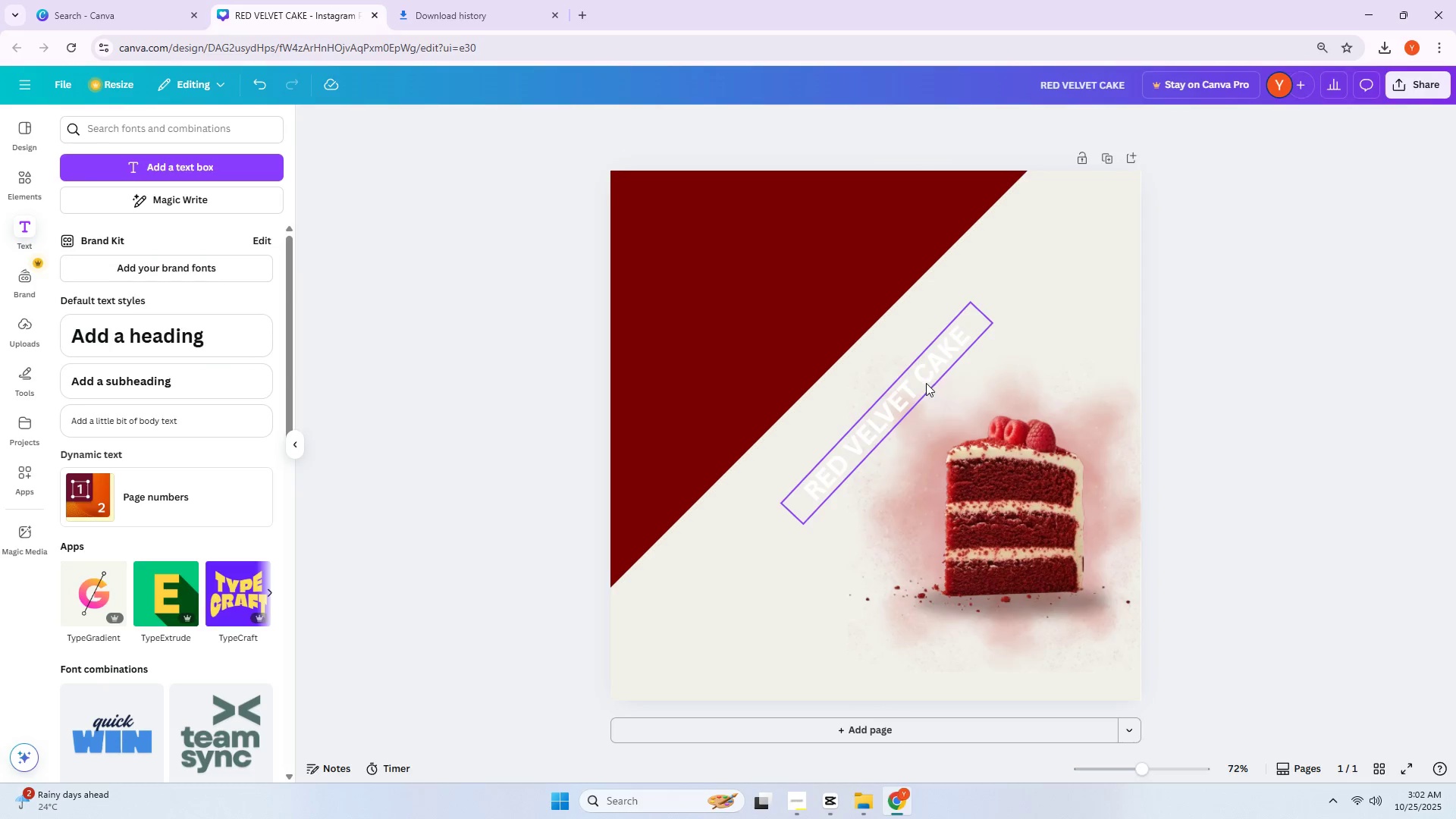 
left_click_drag(start_coordinate=[919, 385], to_coordinate=[826, 334])
 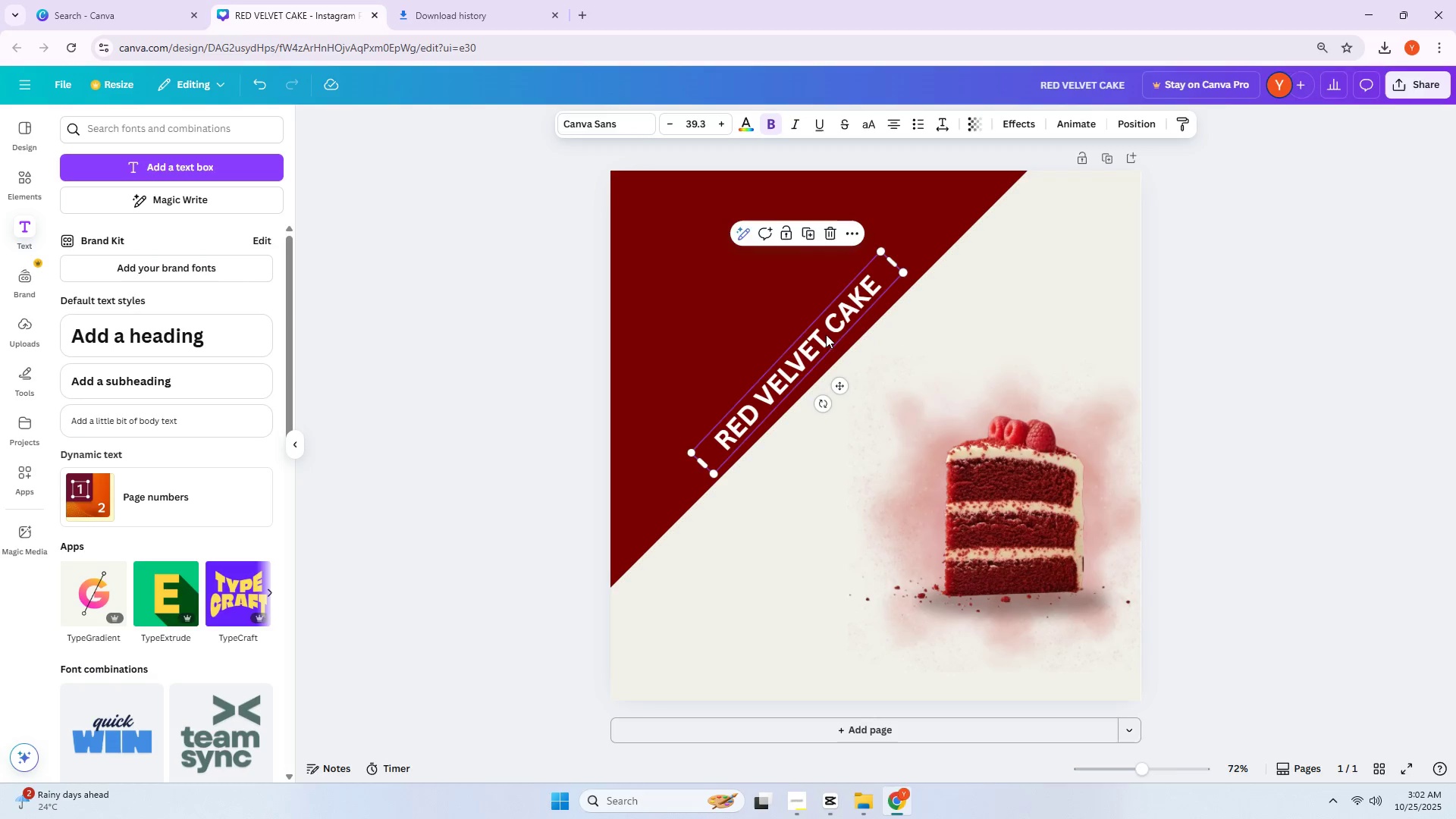 
left_click([826, 334])
 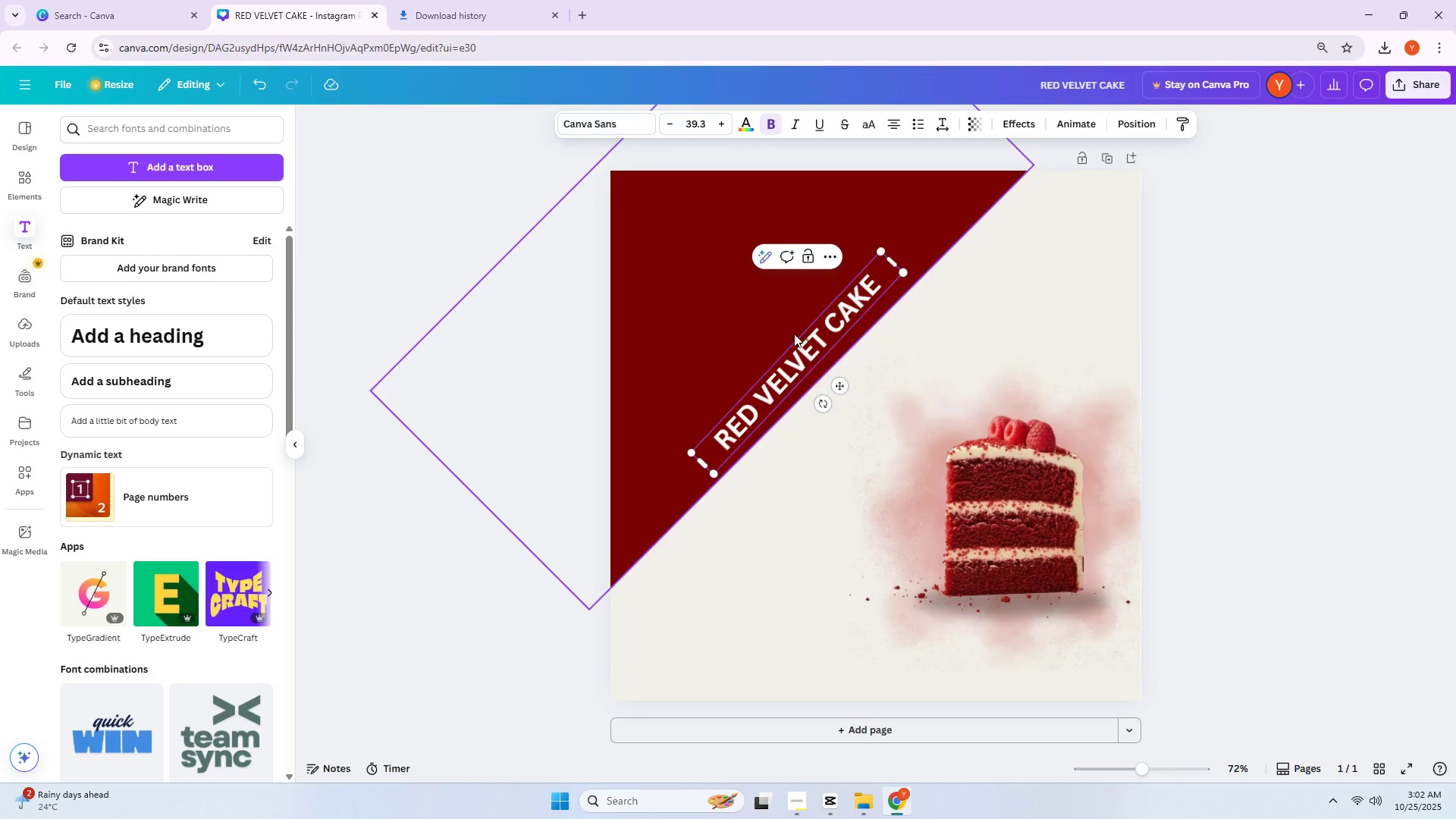 
double_click([811, 354])
 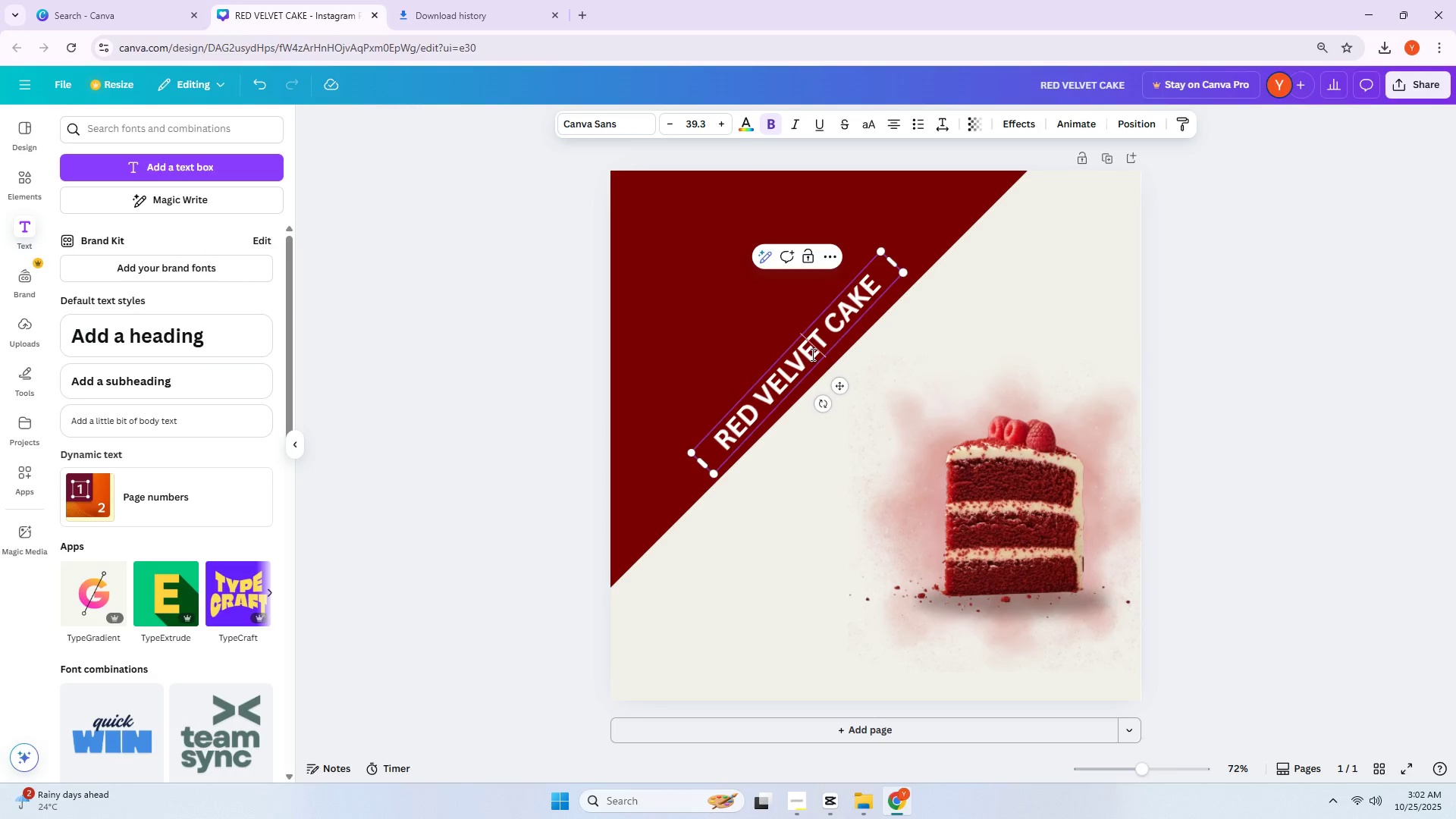 
triple_click([811, 354])
 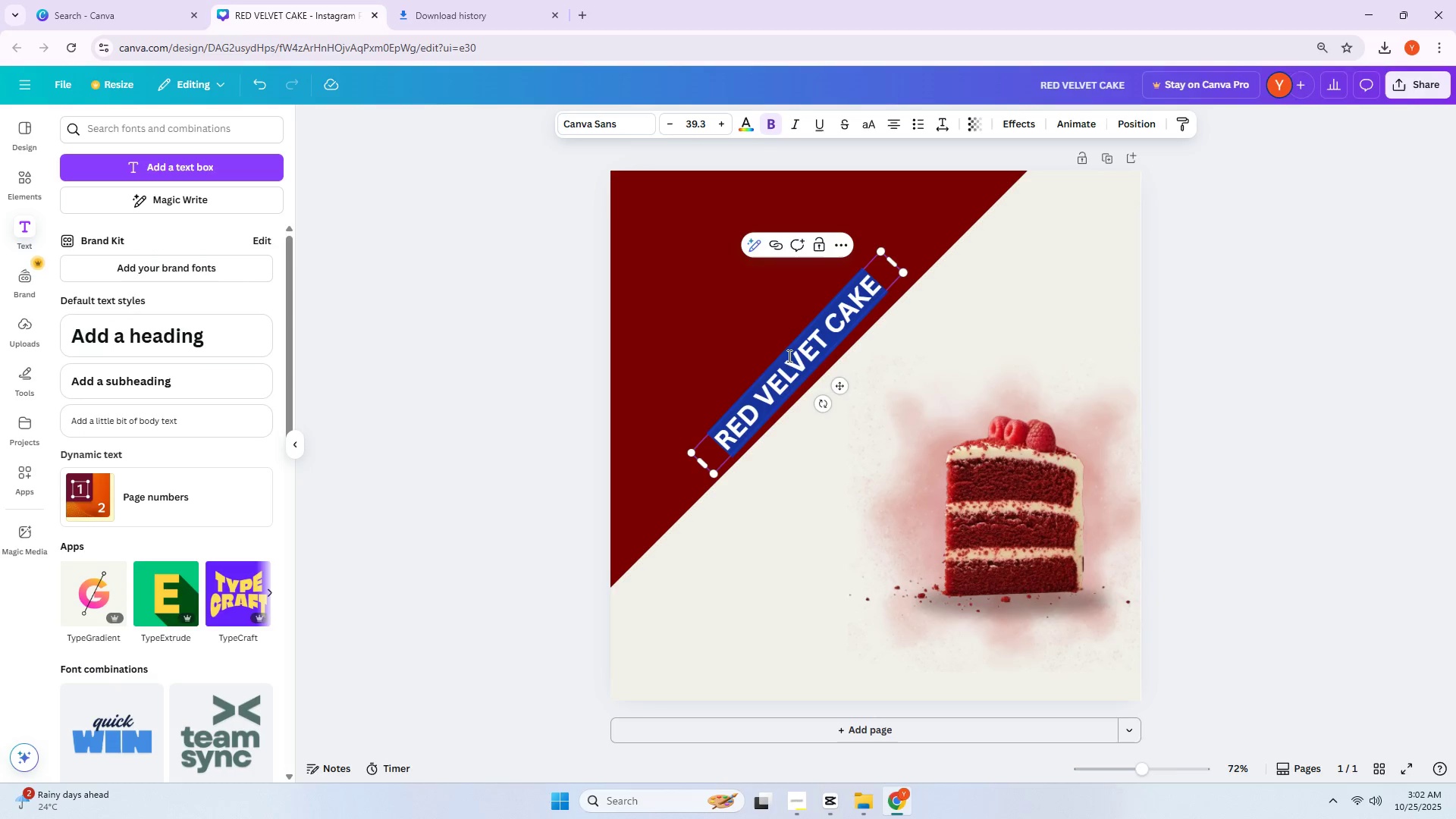 
double_click([794, 371])
 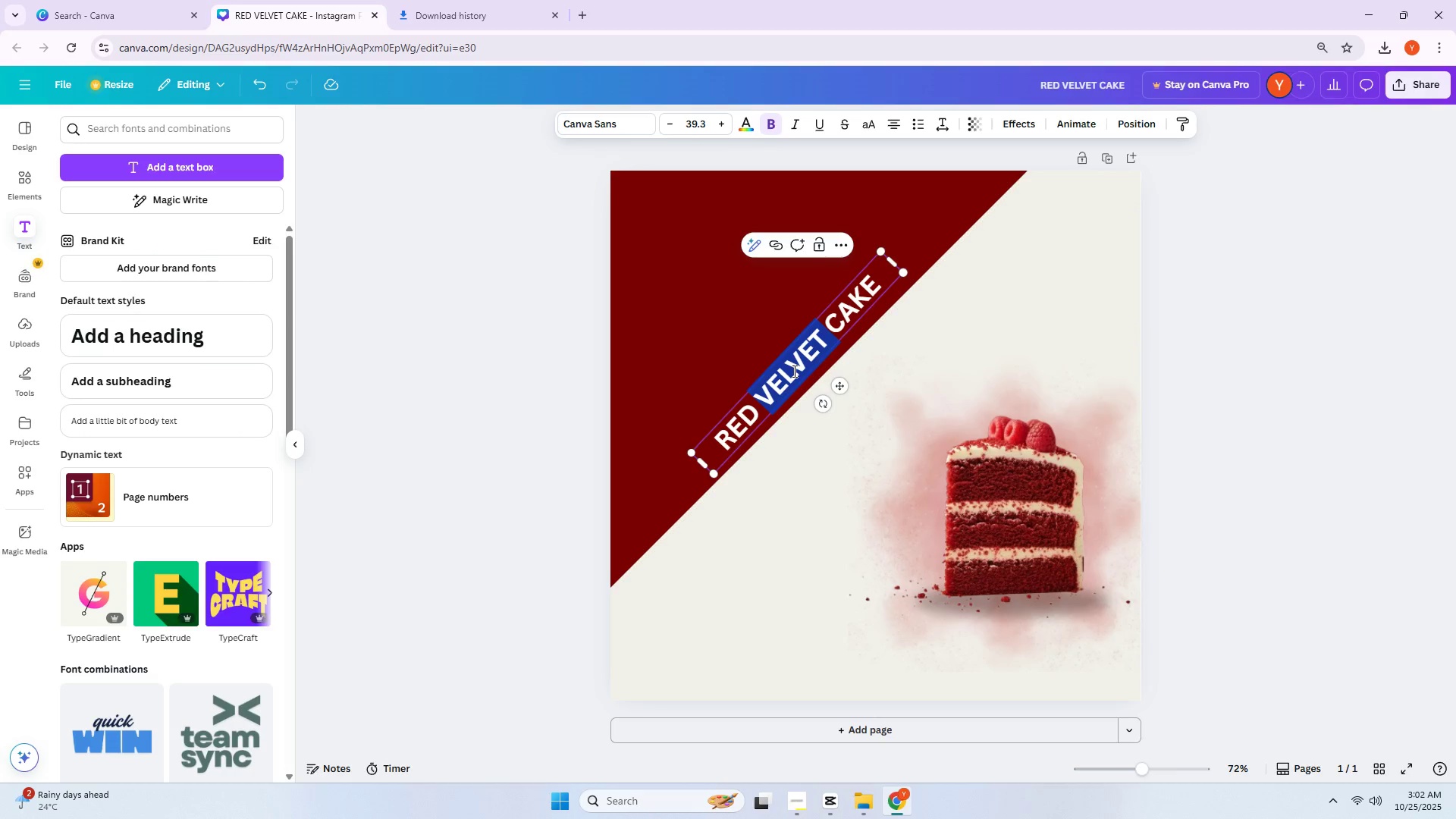 
key(Control+ControlLeft)
 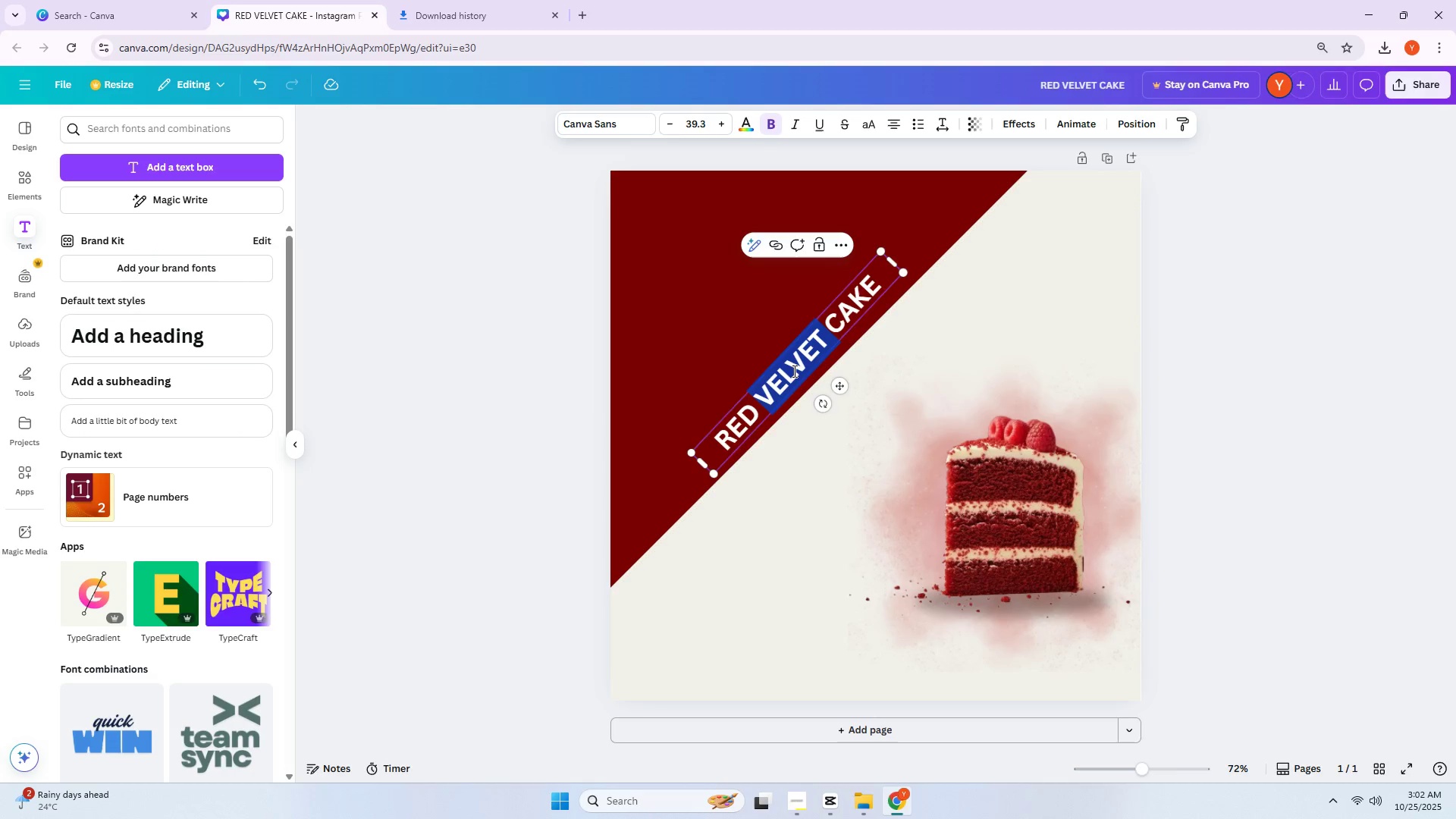 
key(Control+A)
 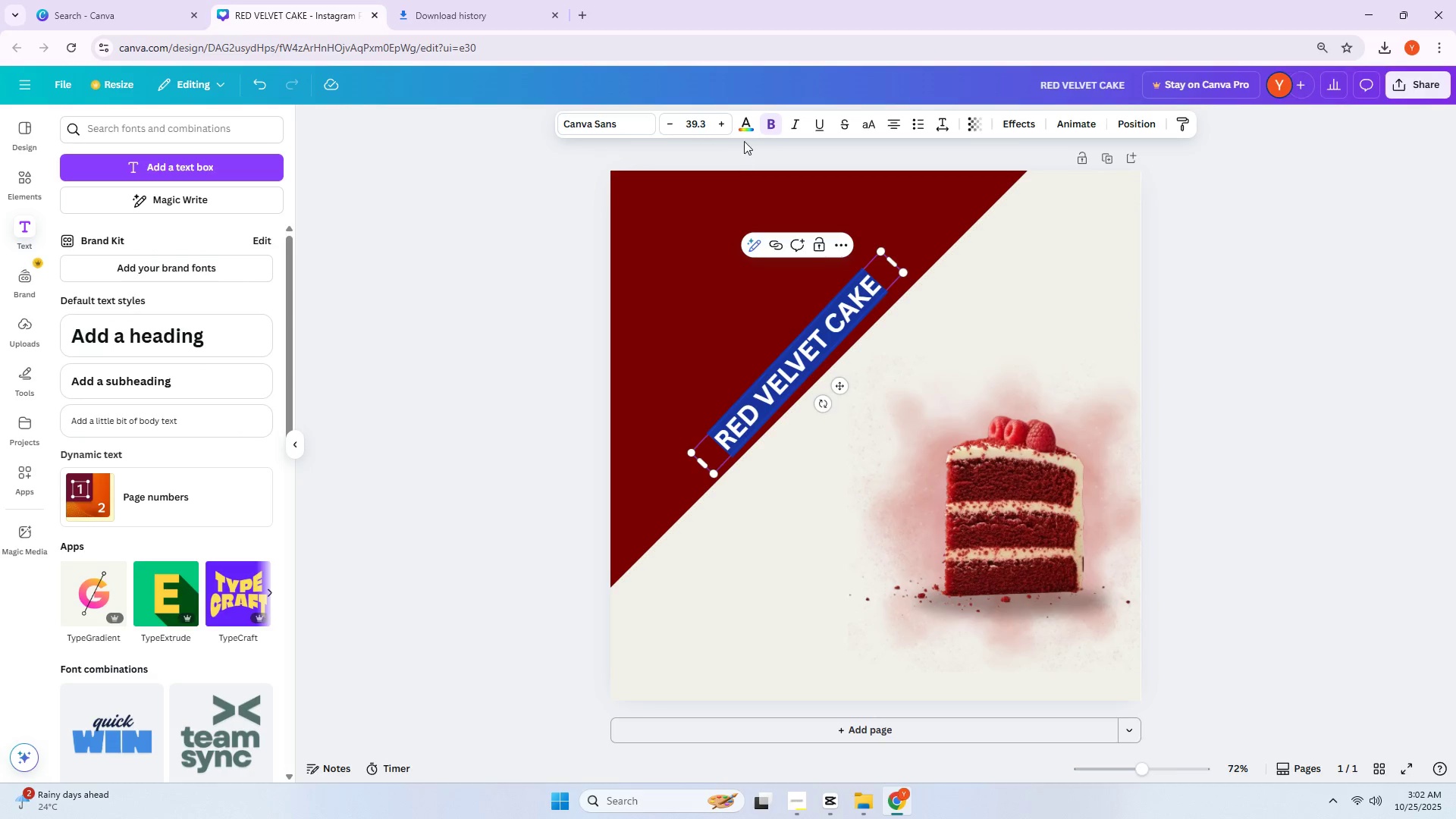 
left_click([745, 131])
 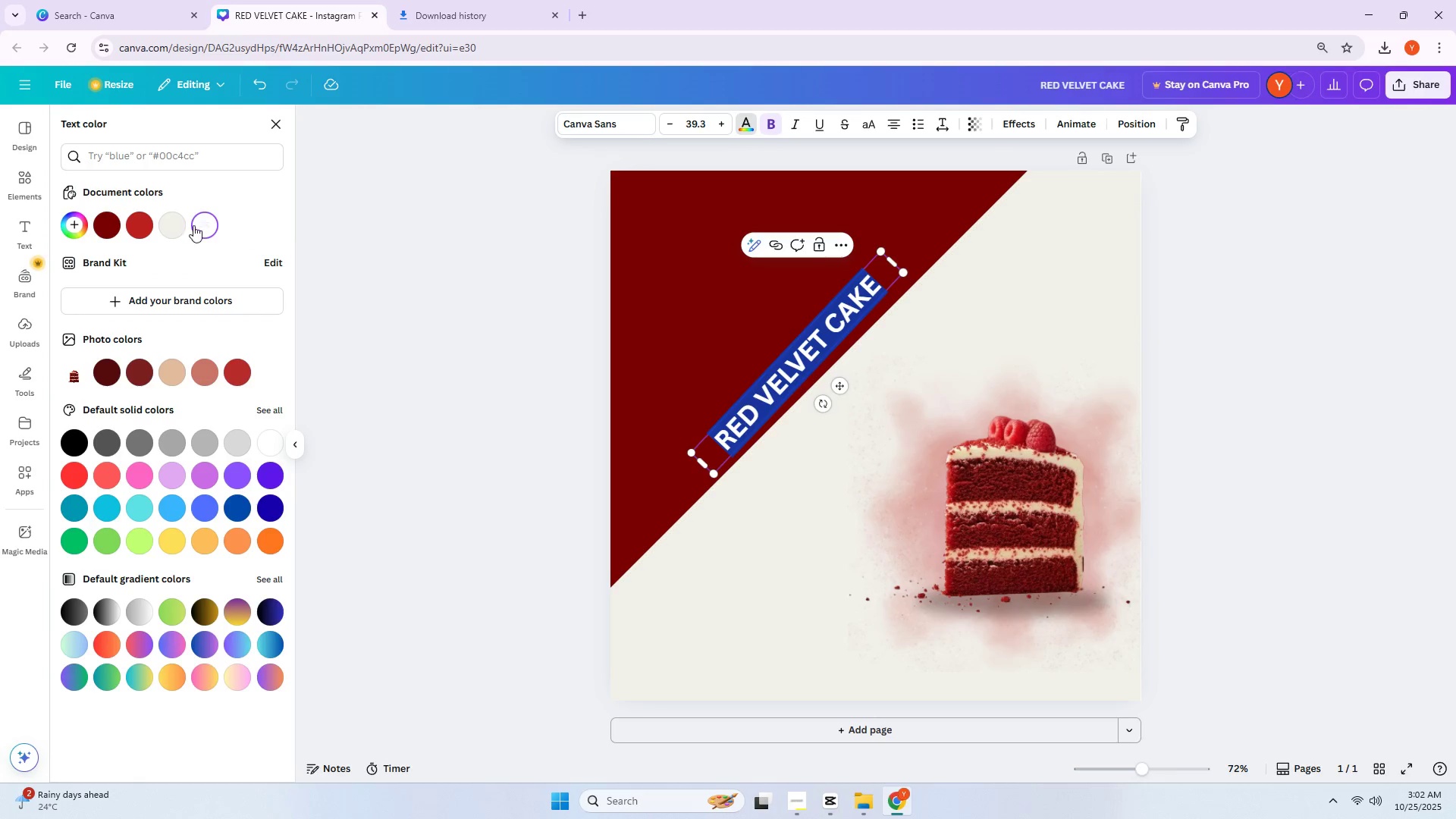 
left_click([173, 222])
 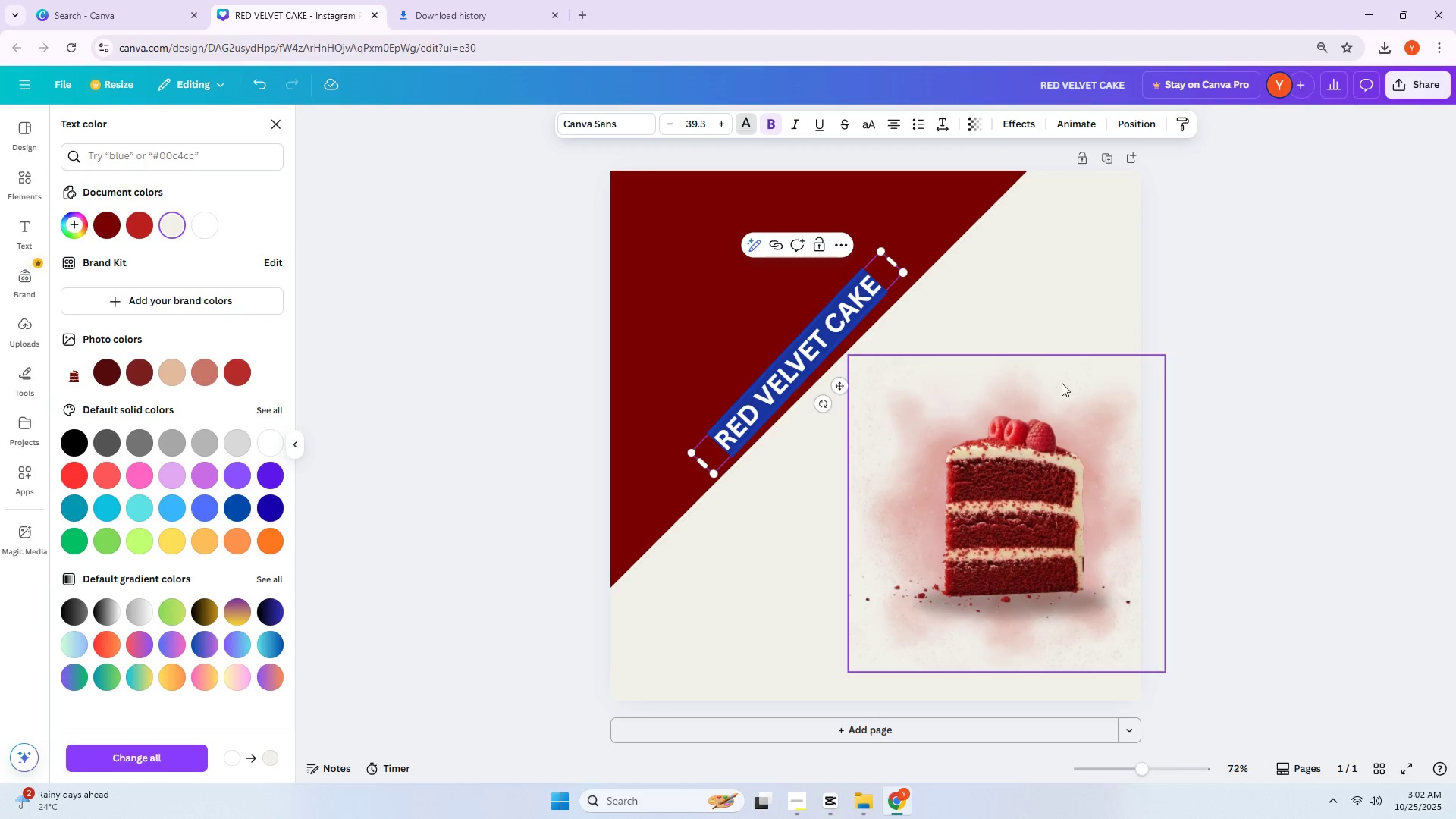 
left_click([1216, 374])
 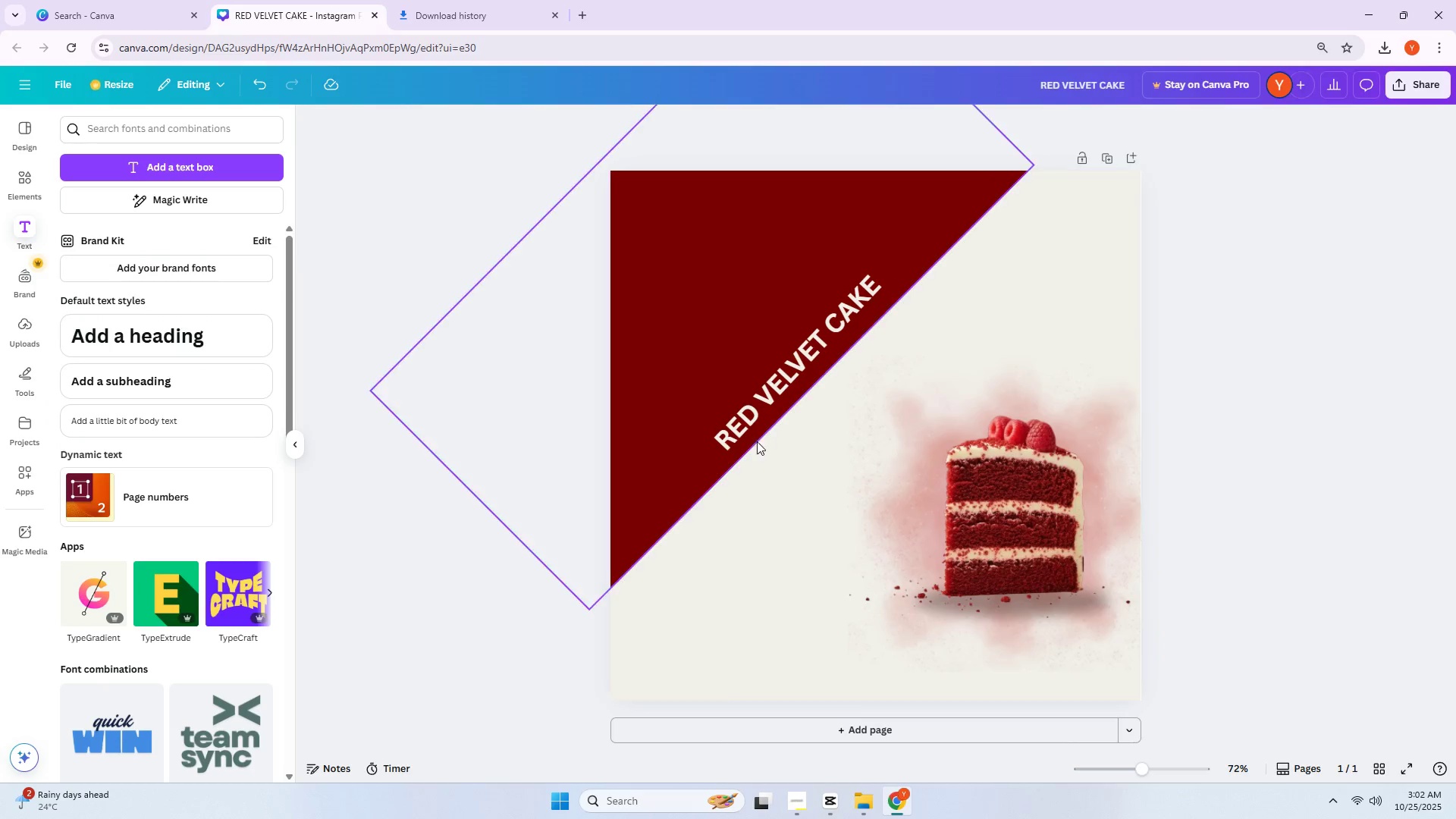 
left_click([742, 419])
 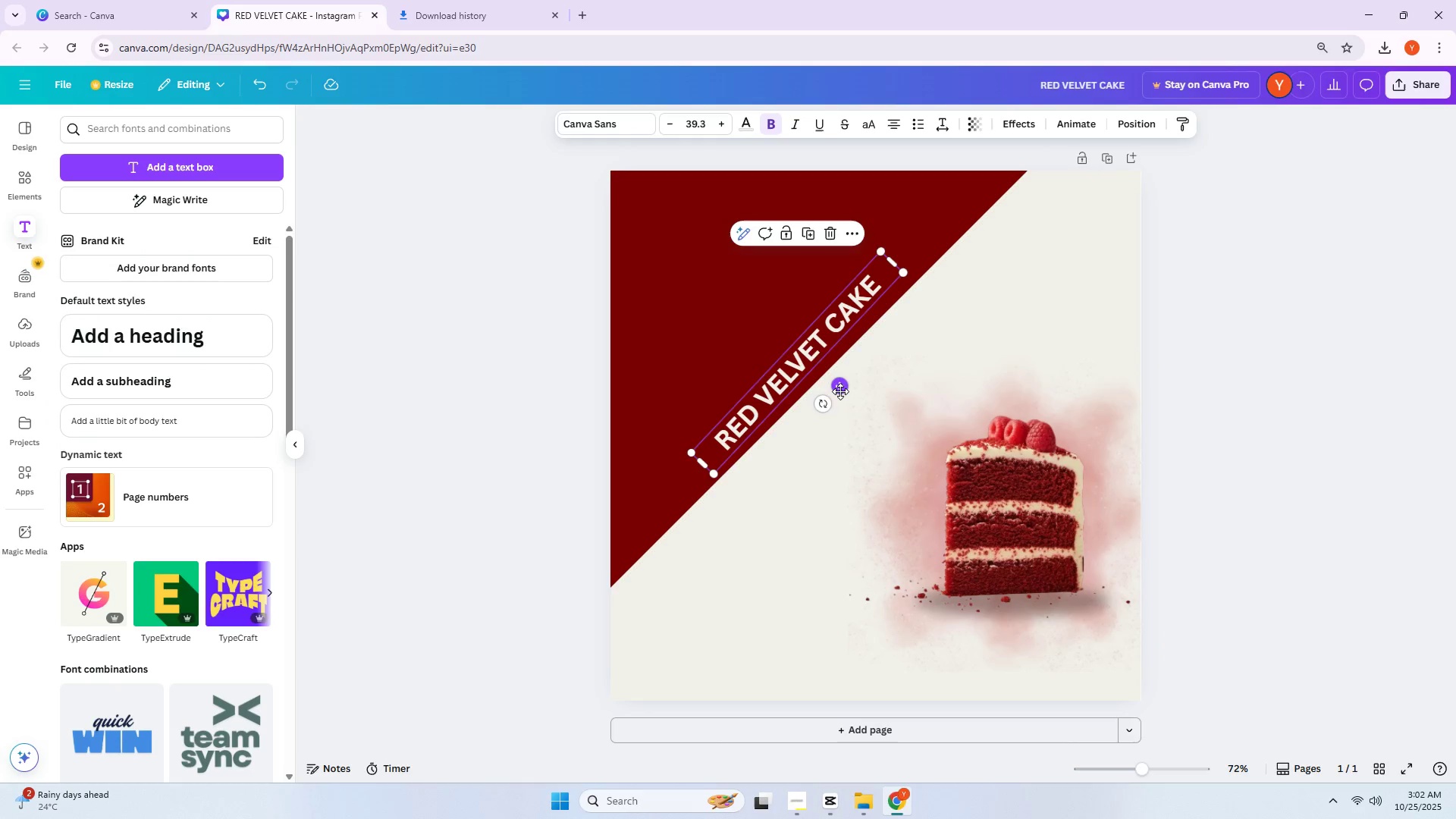 
left_click_drag(start_coordinate=[827, 406], to_coordinate=[828, 410])
 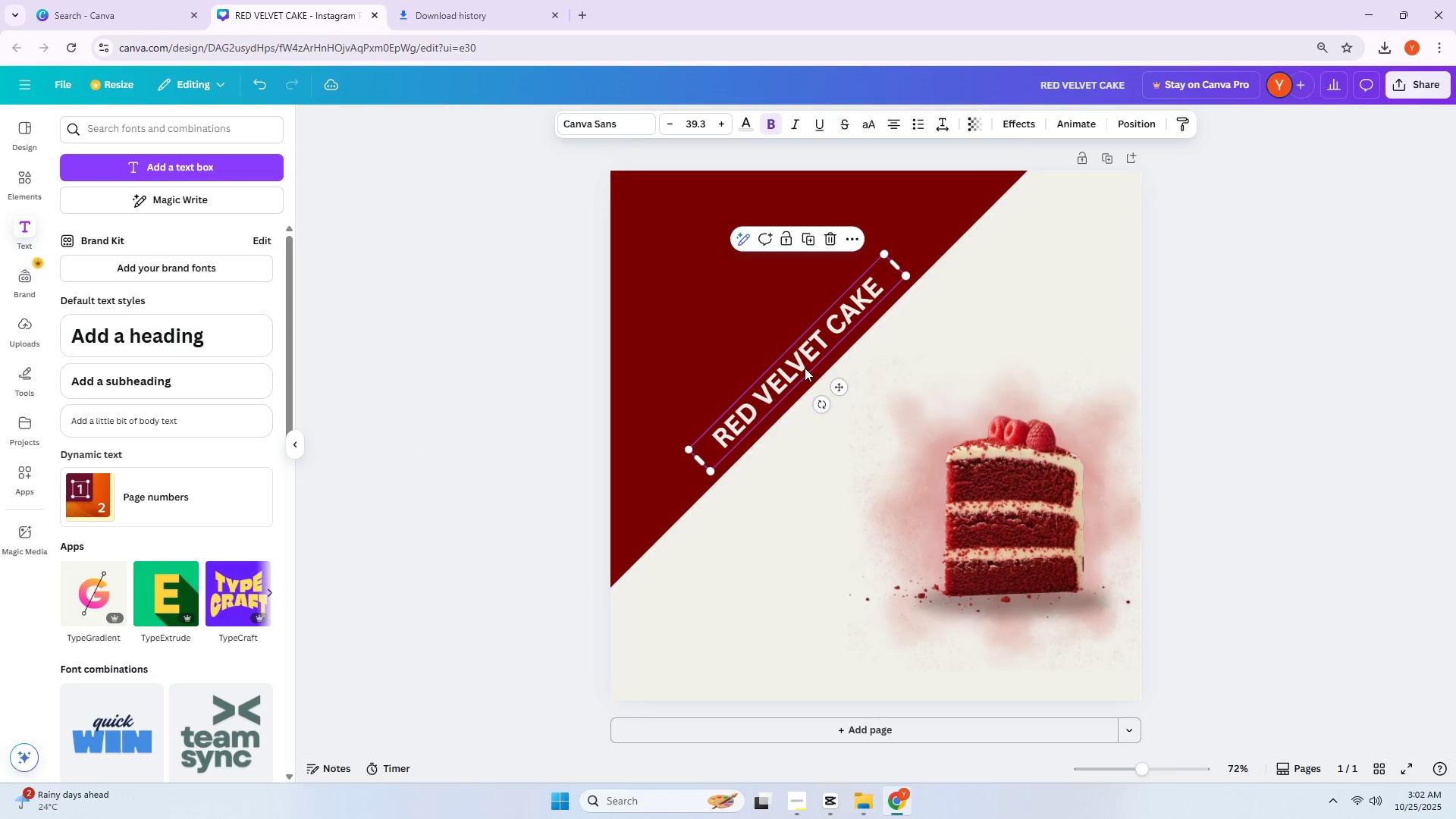 
left_click_drag(start_coordinate=[799, 366], to_coordinate=[787, 362])
 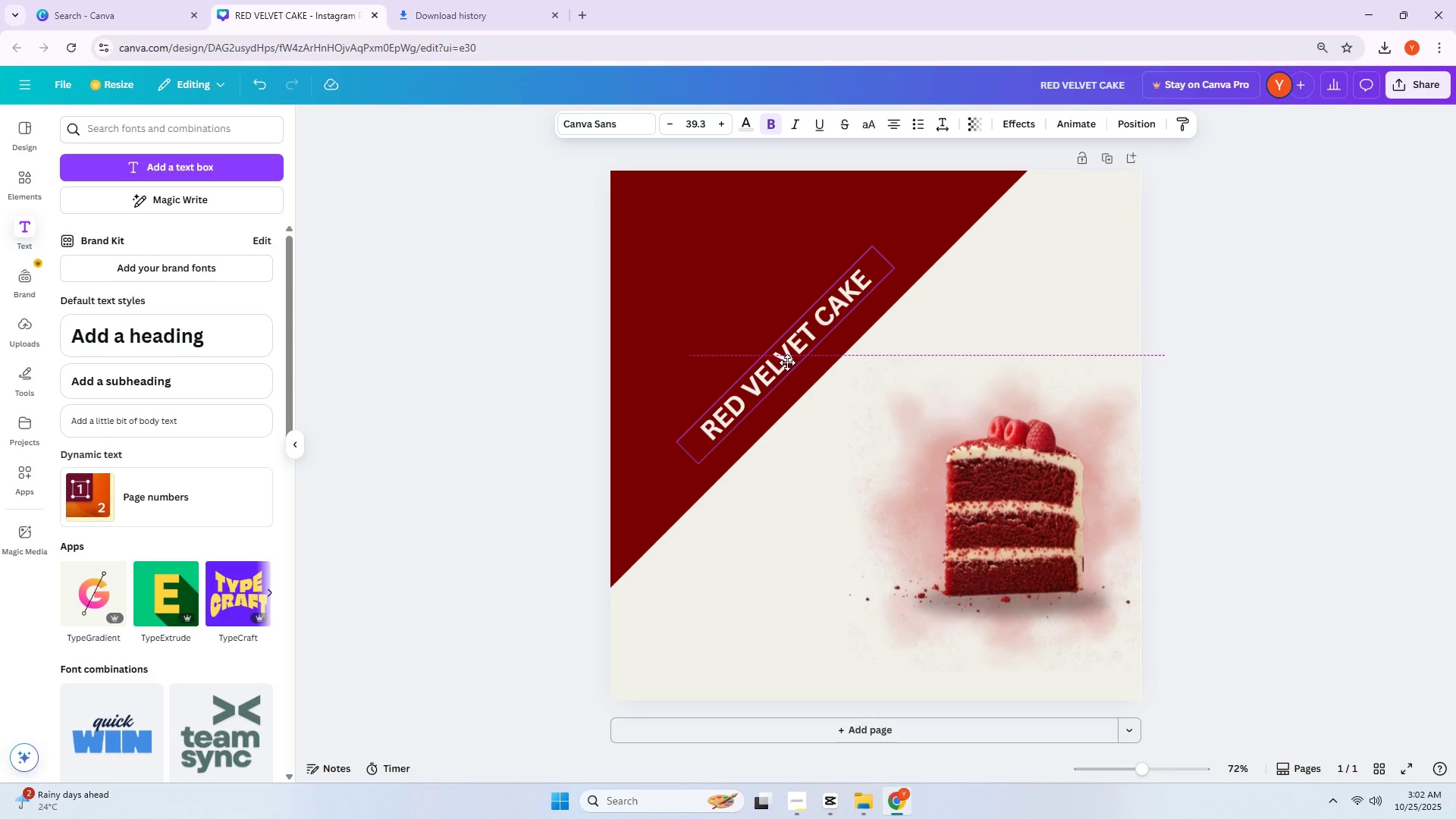 
left_click([787, 362])
 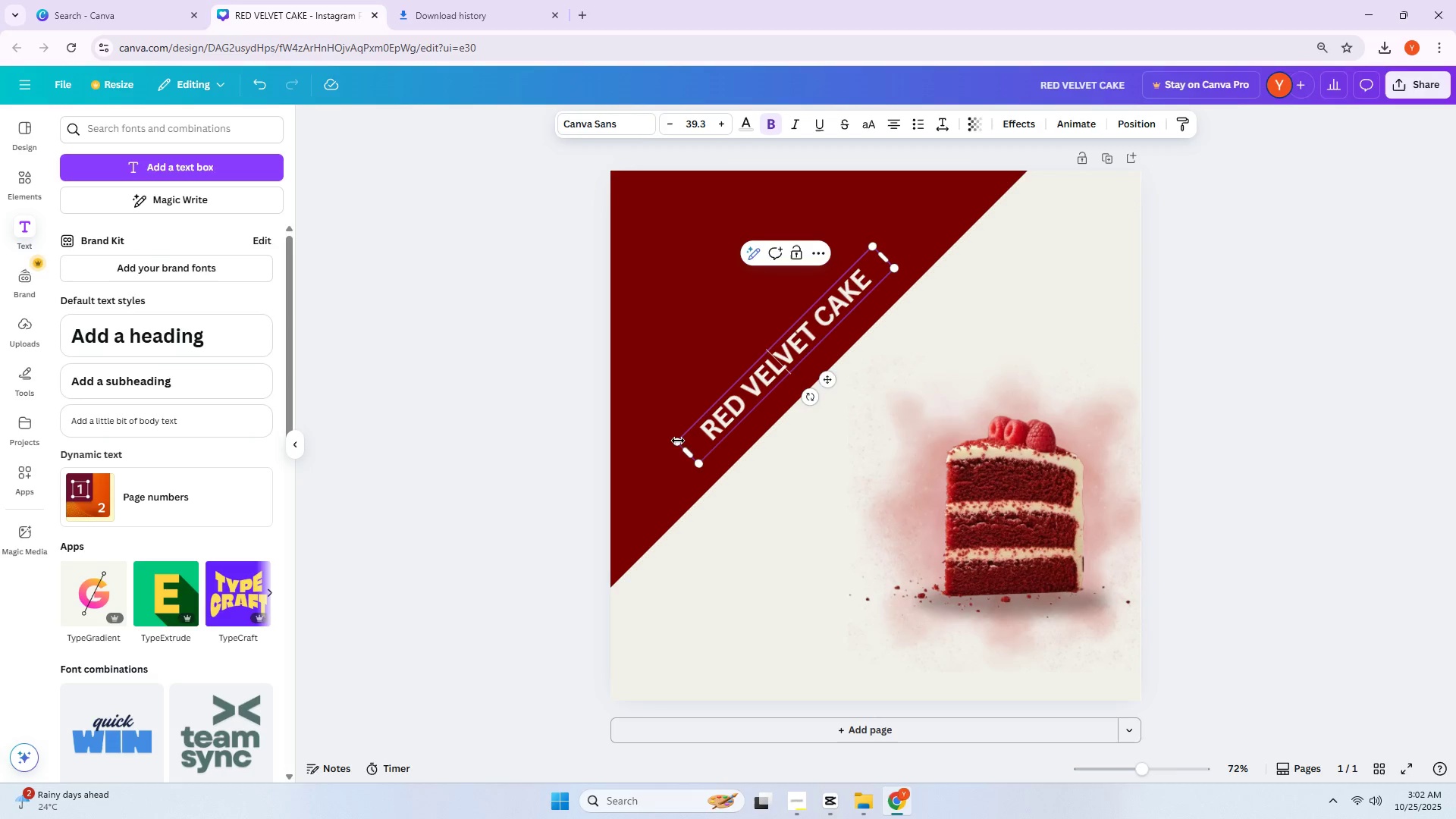 
left_click_drag(start_coordinate=[674, 441], to_coordinate=[512, 451])
 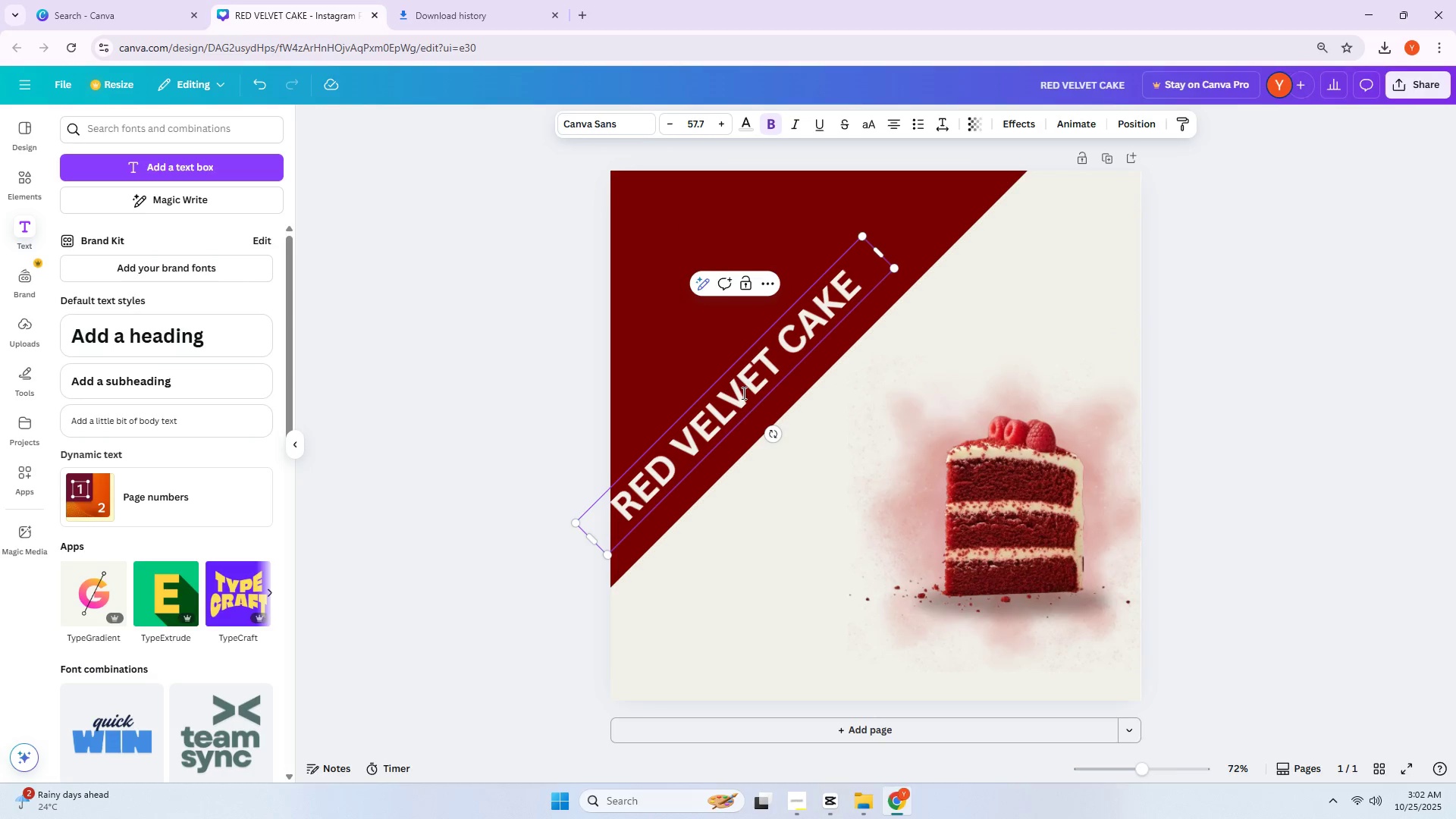 
left_click_drag(start_coordinate=[745, 394], to_coordinate=[786, 371])
 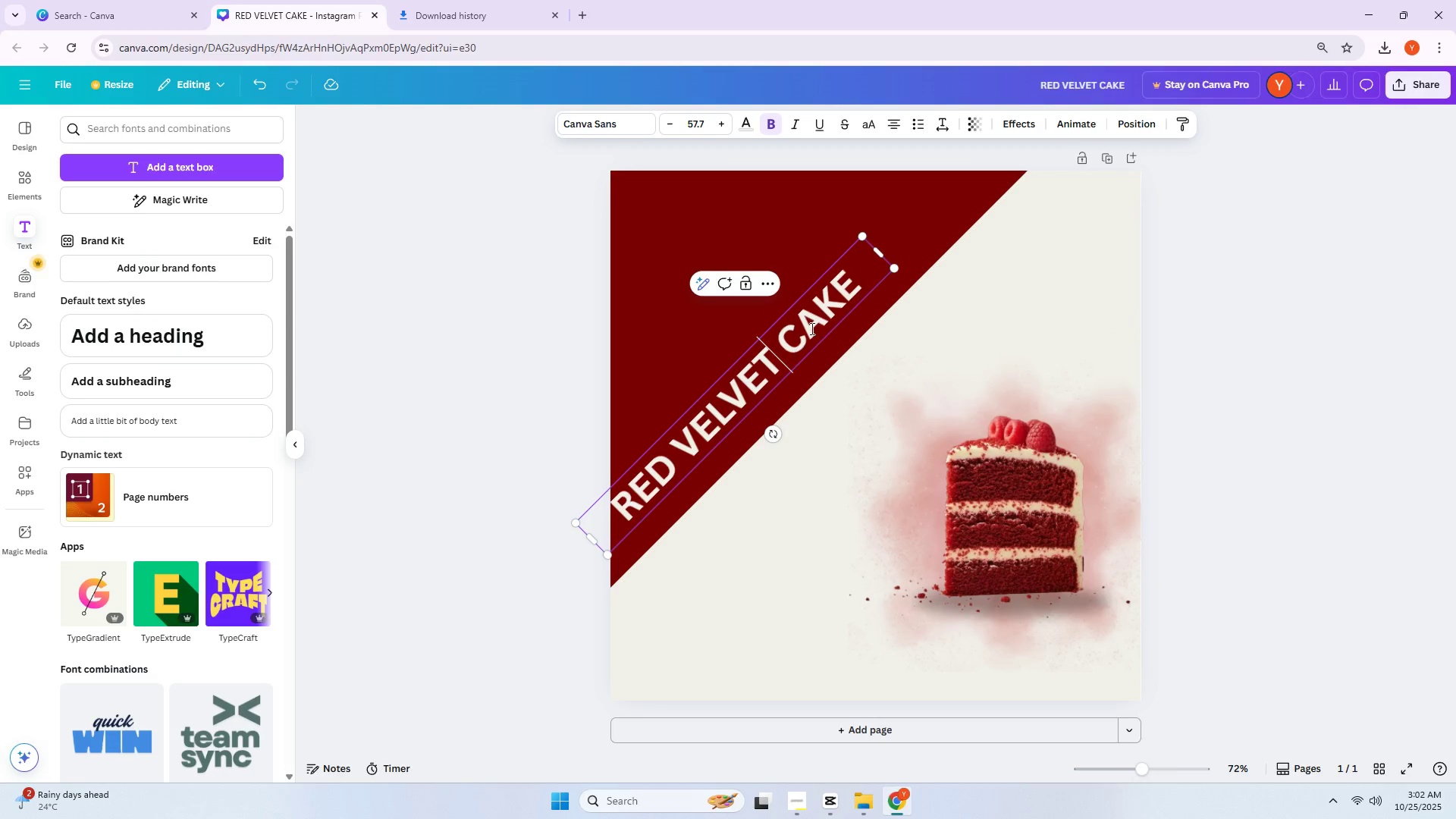 
double_click([814, 325])
 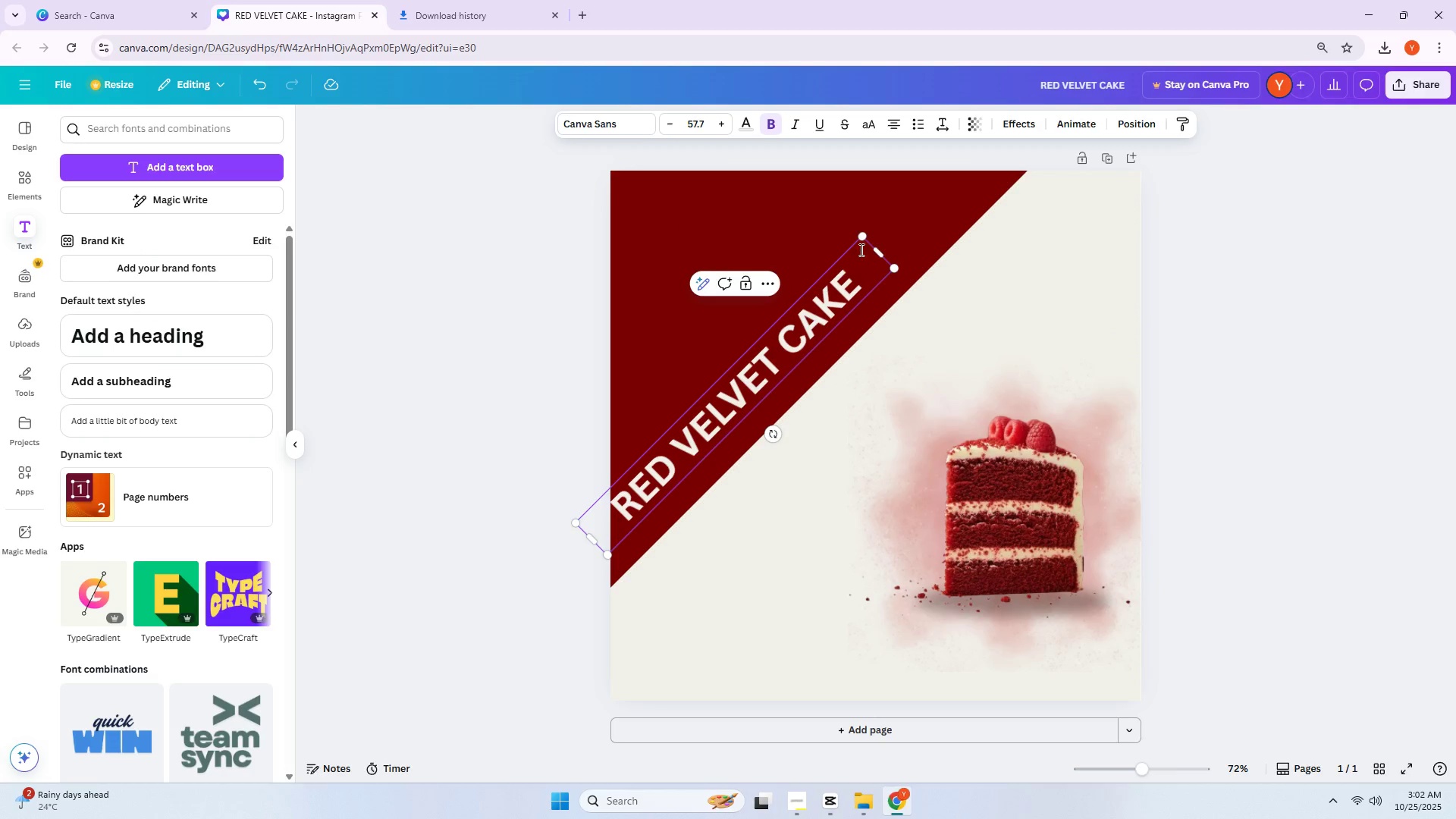 
left_click_drag(start_coordinate=[861, 237], to_coordinate=[875, 189])
 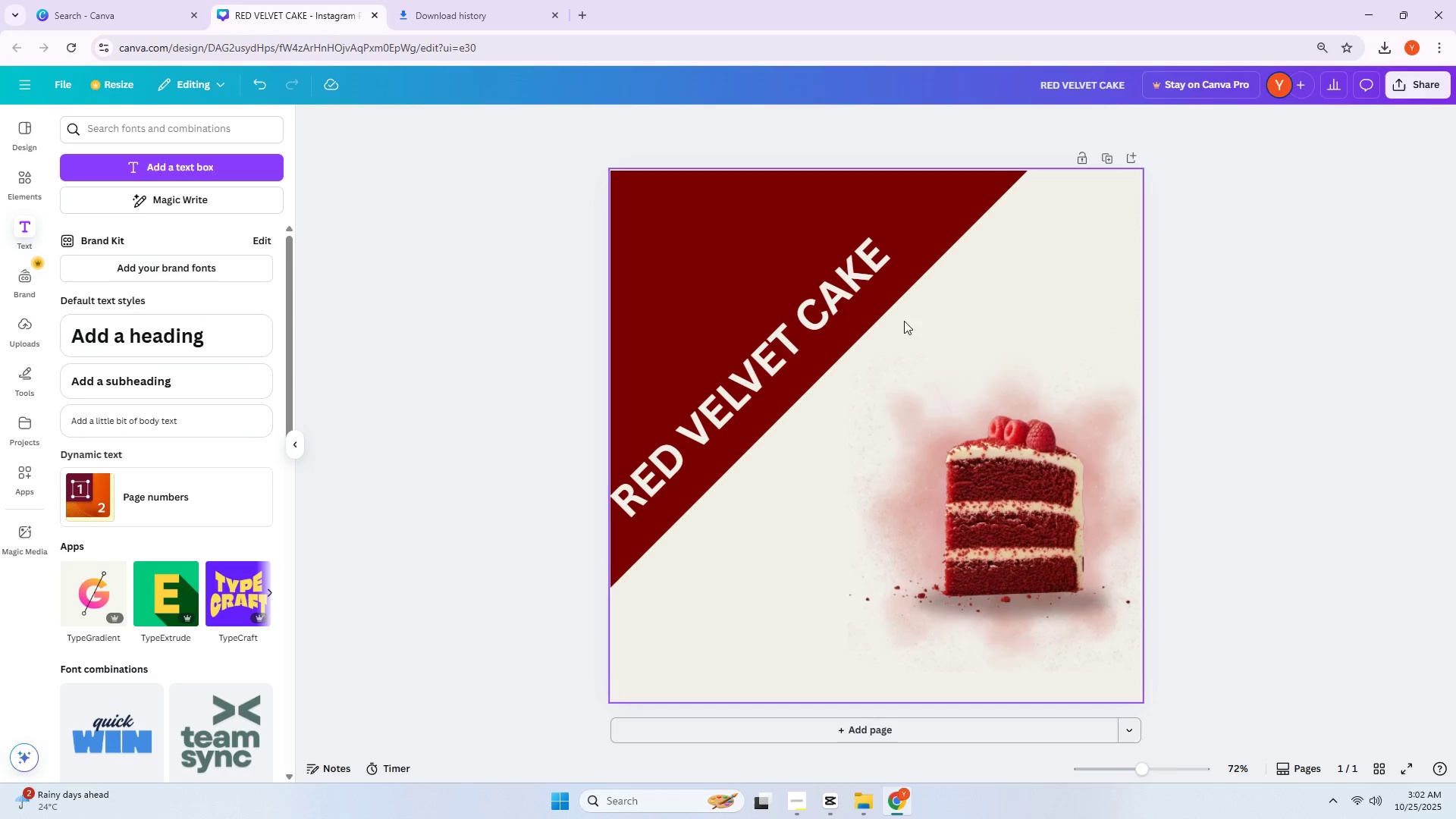 
left_click_drag(start_coordinate=[784, 334], to_coordinate=[819, 336])
 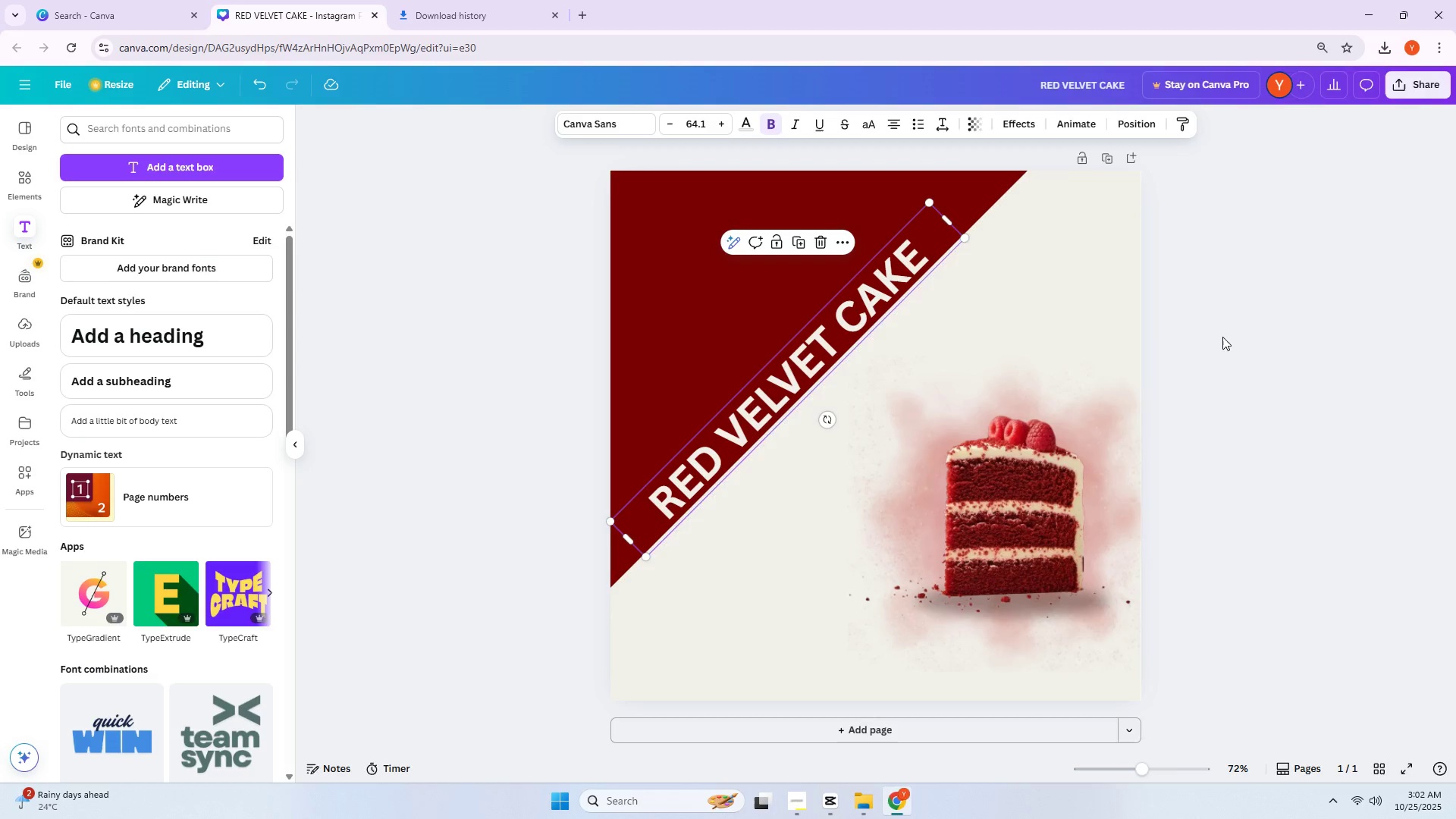 
left_click([1228, 337])
 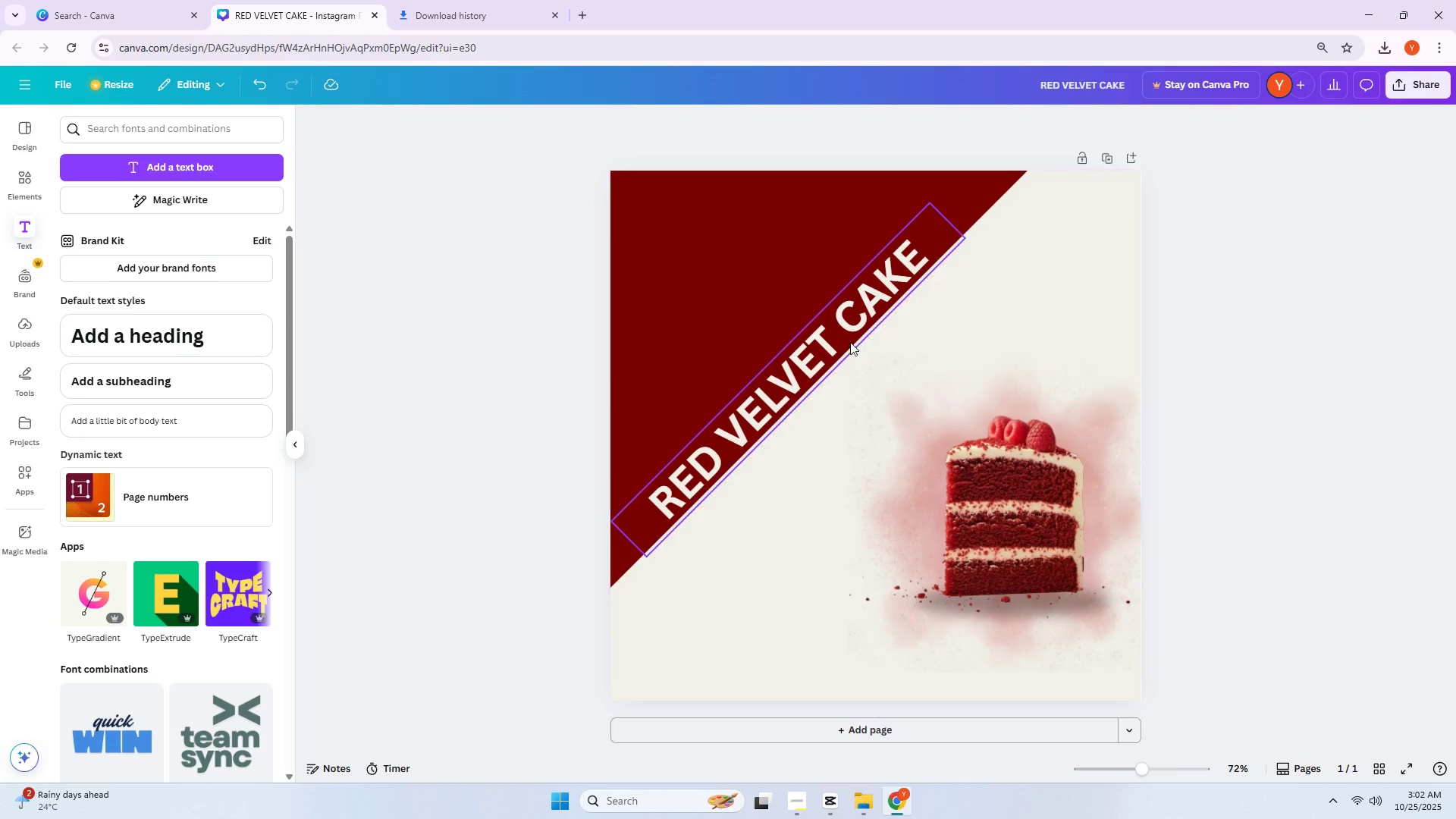 
hold_key(key=AltLeft, duration=1.29)
left_click_drag(start_coordinate=[815, 346], to_coordinate=[786, 322])
 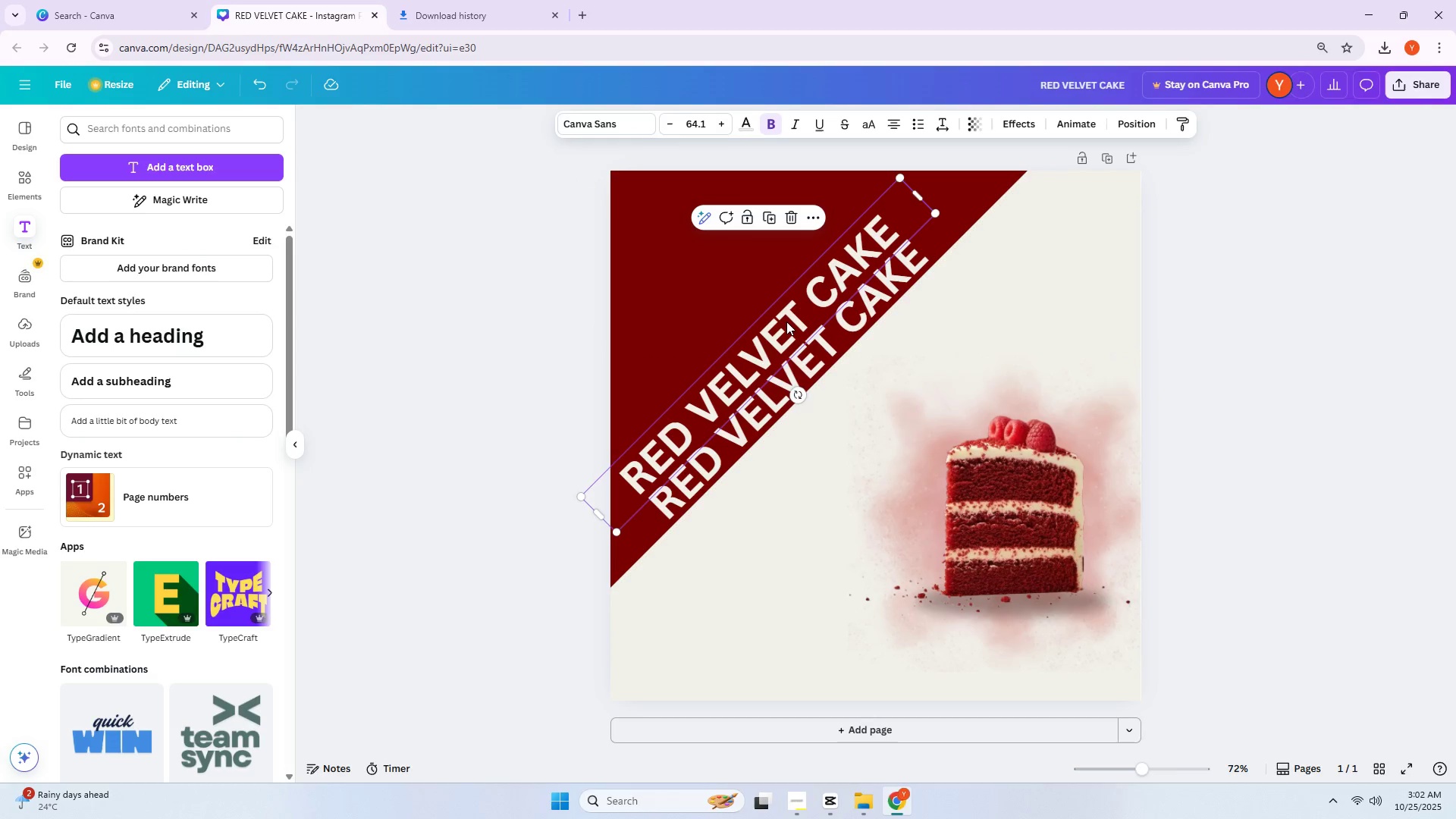 
hold_key(key=AltLeft, duration=1.53)
left_click_drag(start_coordinate=[786, 322], to_coordinate=[766, 291])
 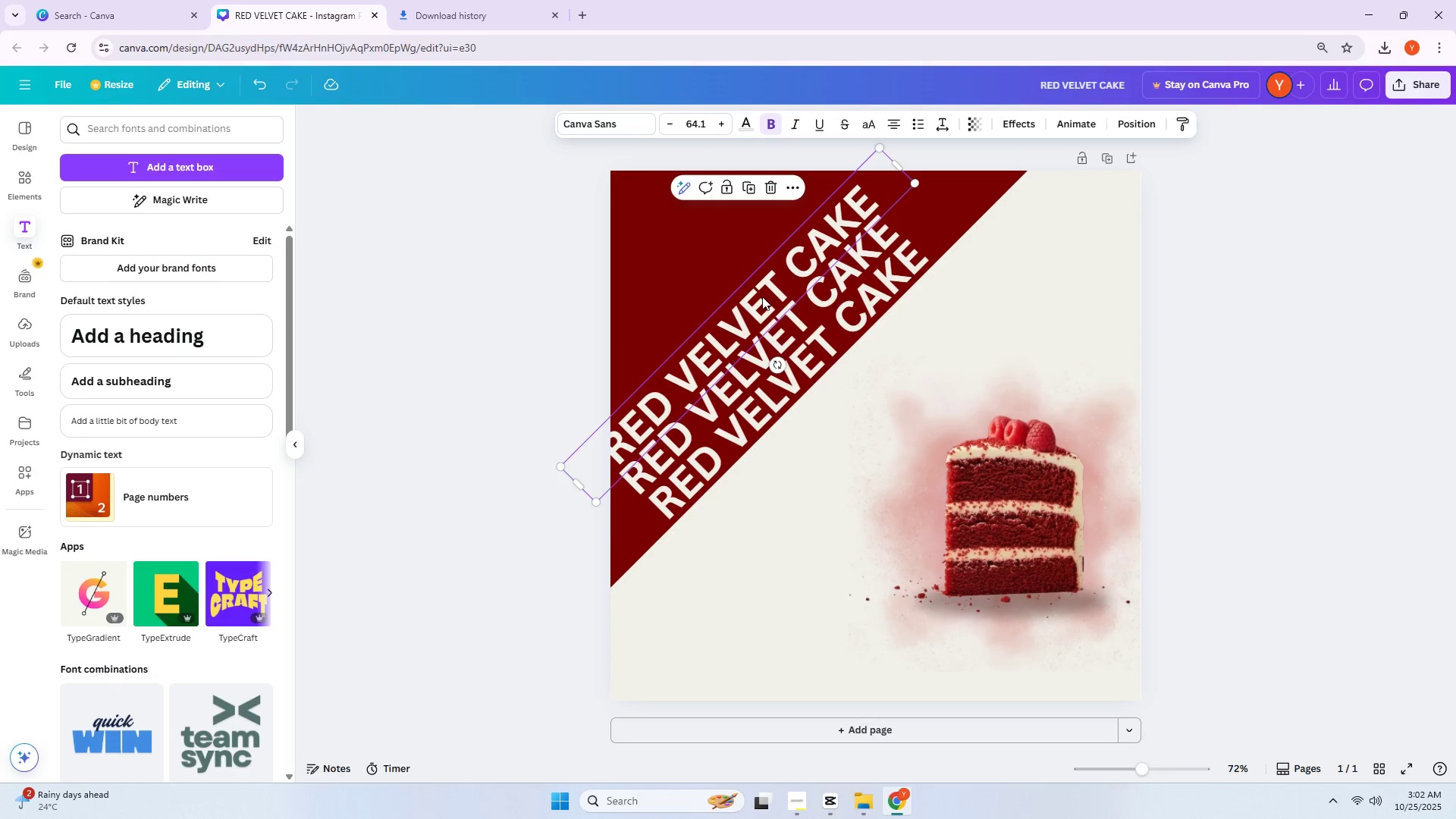 
hold_key(key=AltLeft, duration=1.06)
left_click([766, 291])
 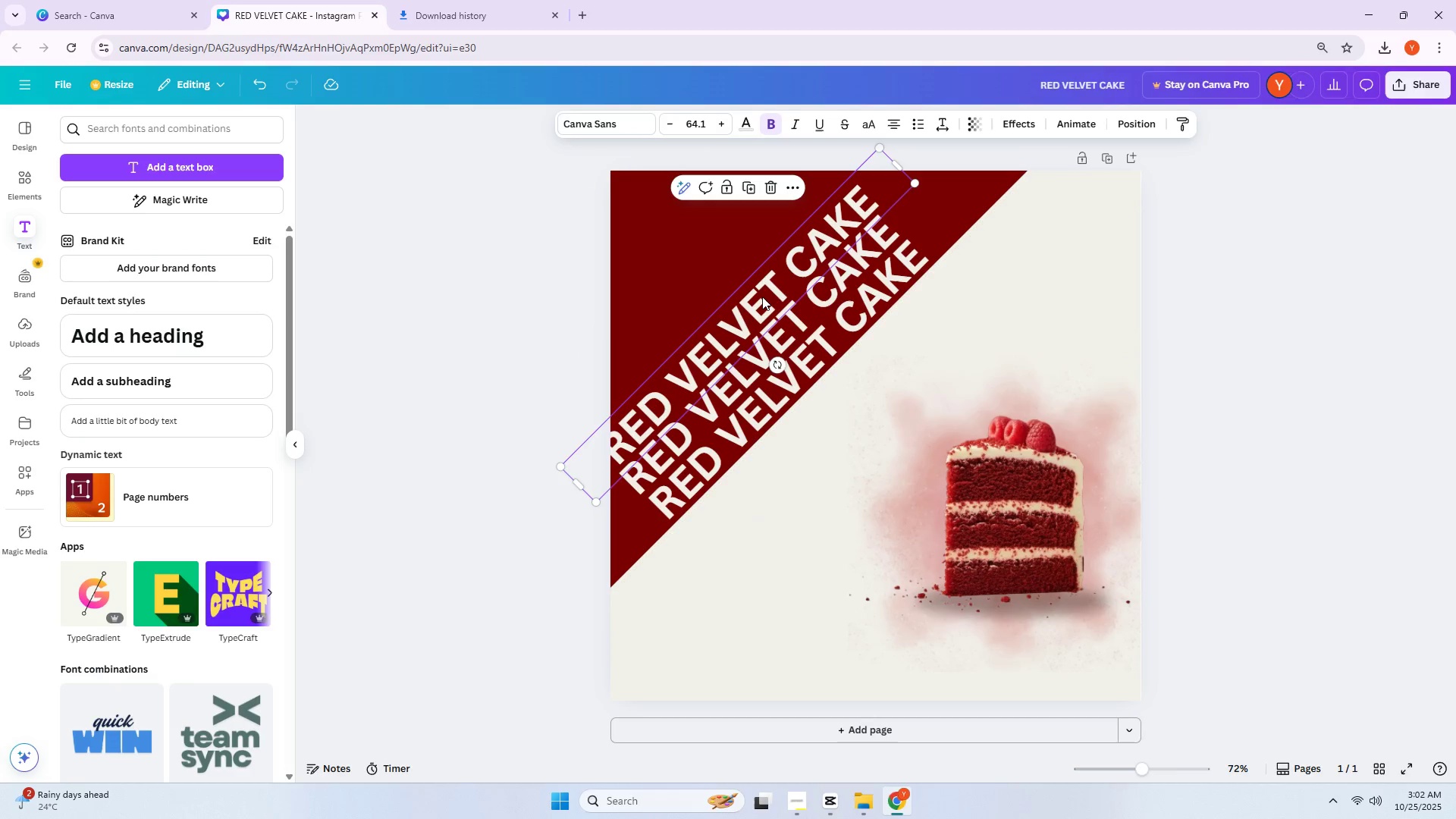 
left_click_drag(start_coordinate=[762, 297], to_coordinate=[734, 270])
 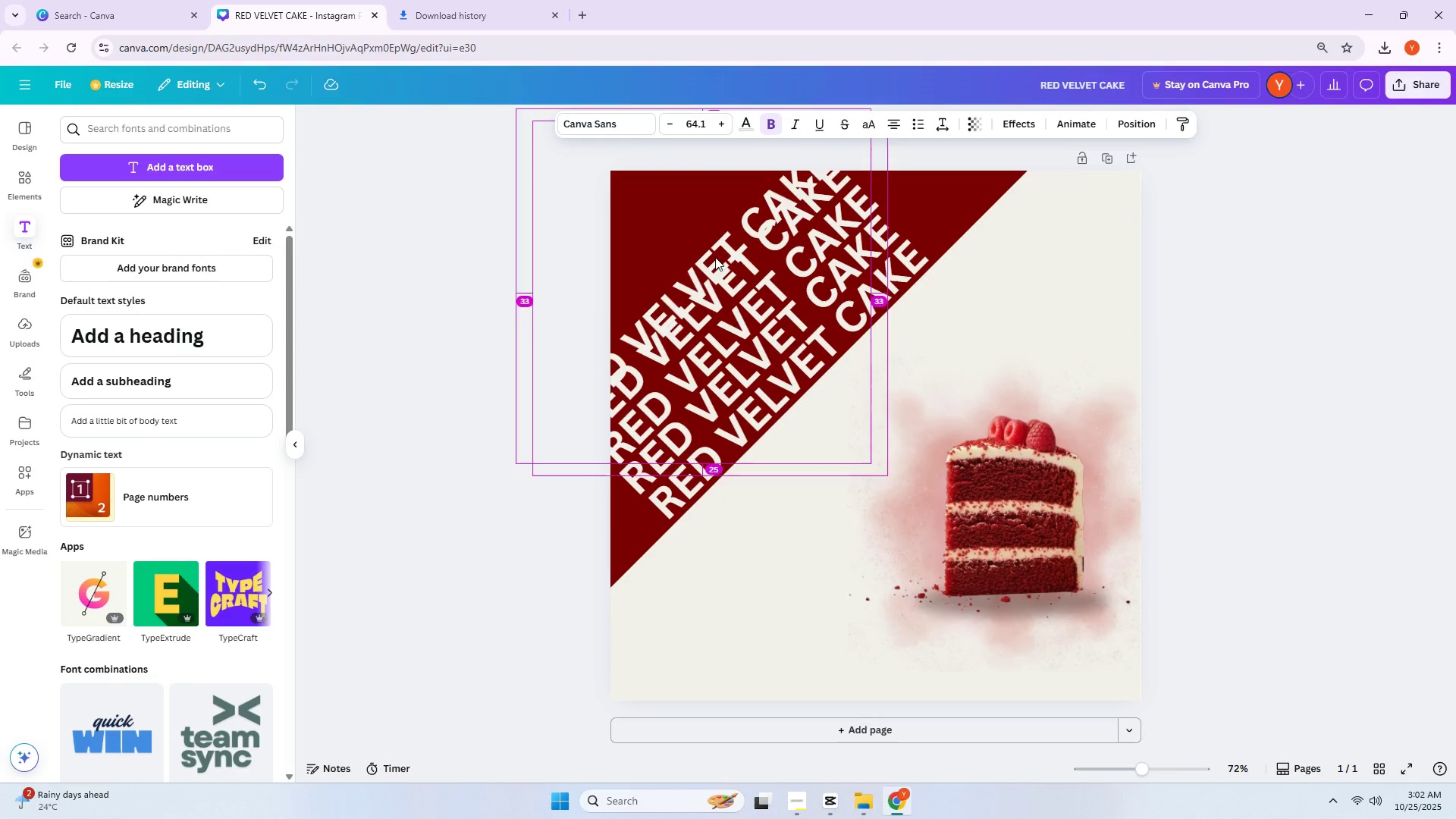 
hold_key(key=AltLeft, duration=1.45)
left_click([734, 270])
 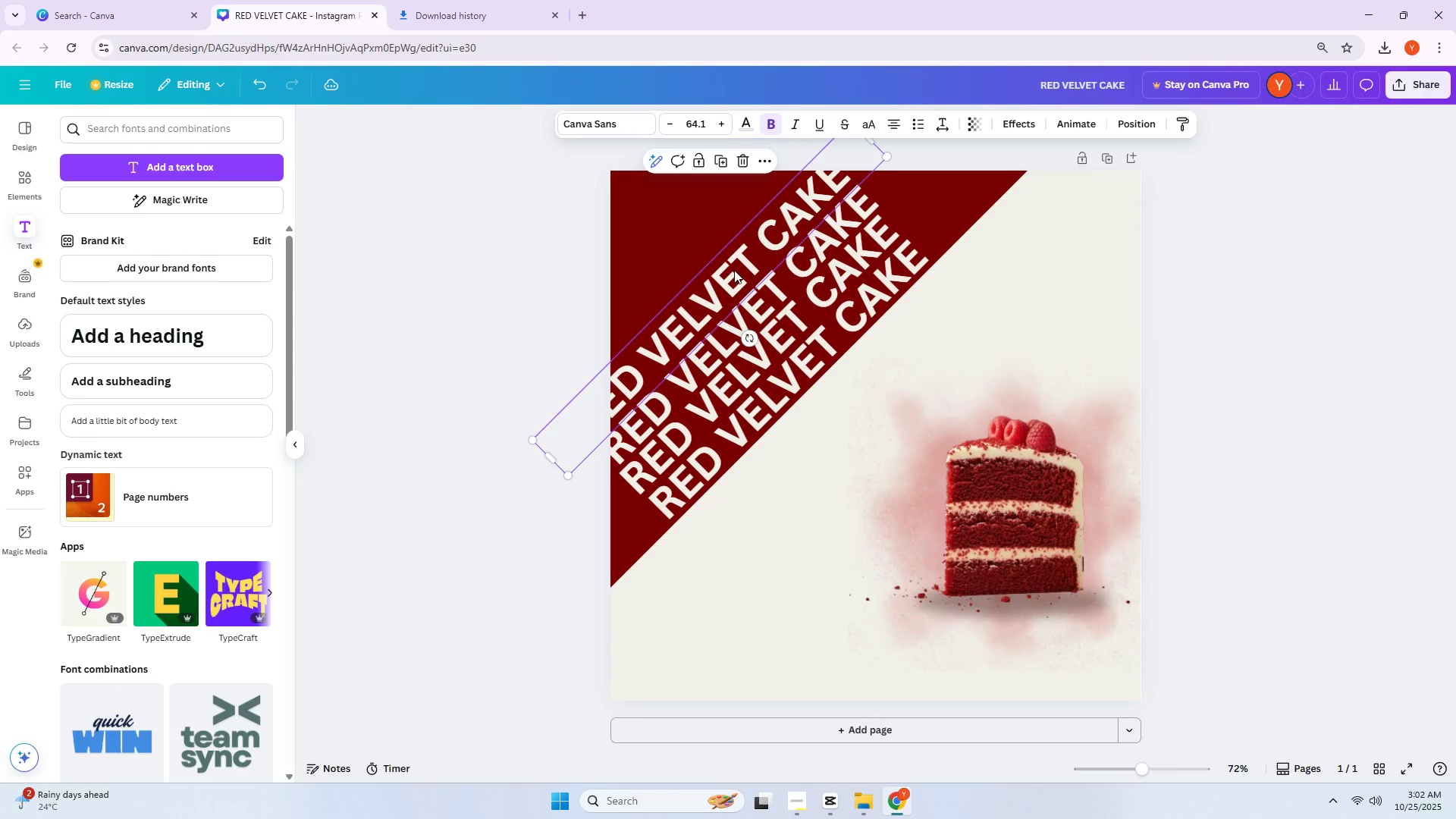 
hold_key(key=AltLeft, duration=1.5)
left_click_drag(start_coordinate=[734, 271], to_coordinate=[716, 259])
 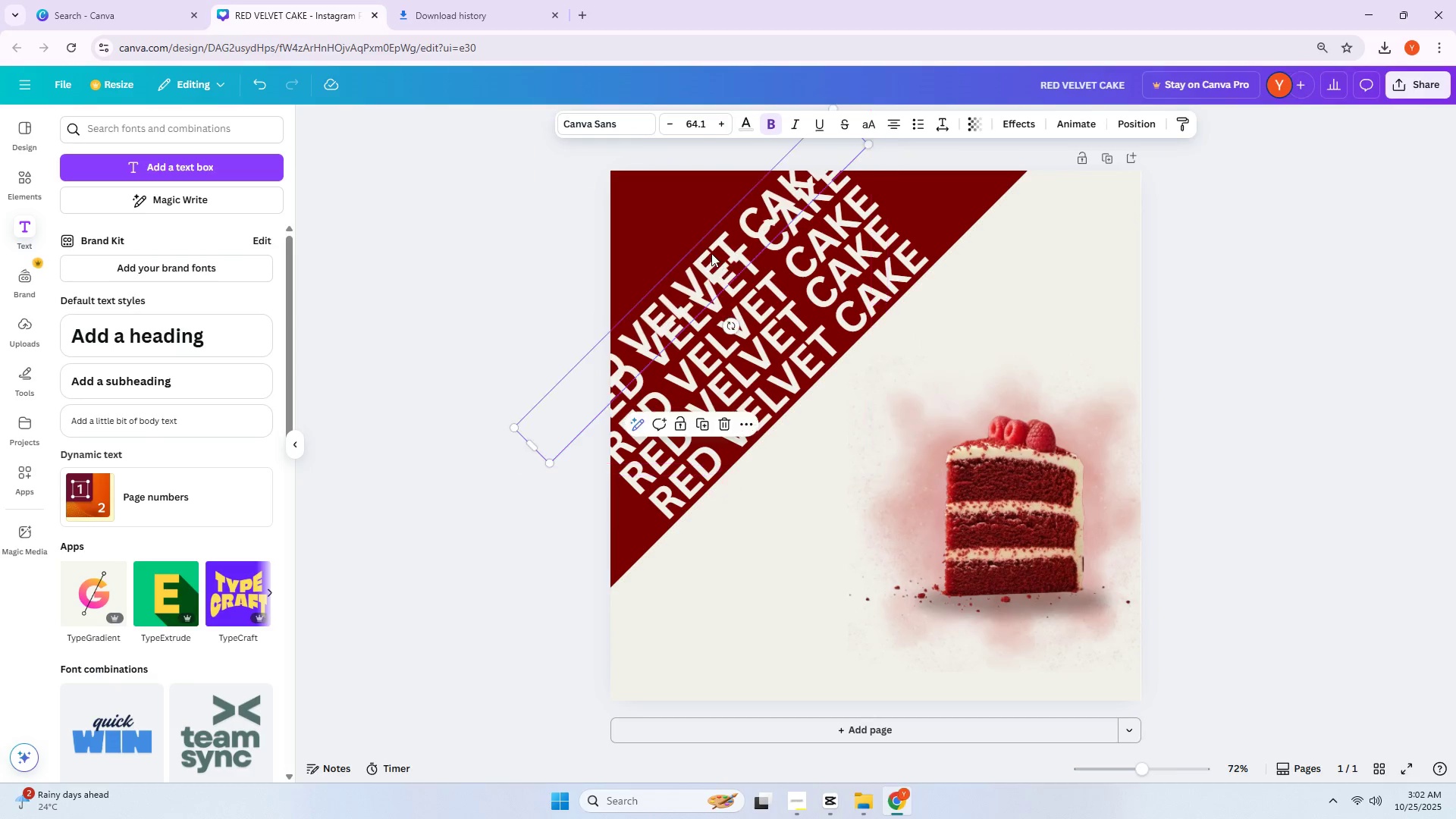 
left_click_drag(start_coordinate=[711, 253], to_coordinate=[691, 231])
 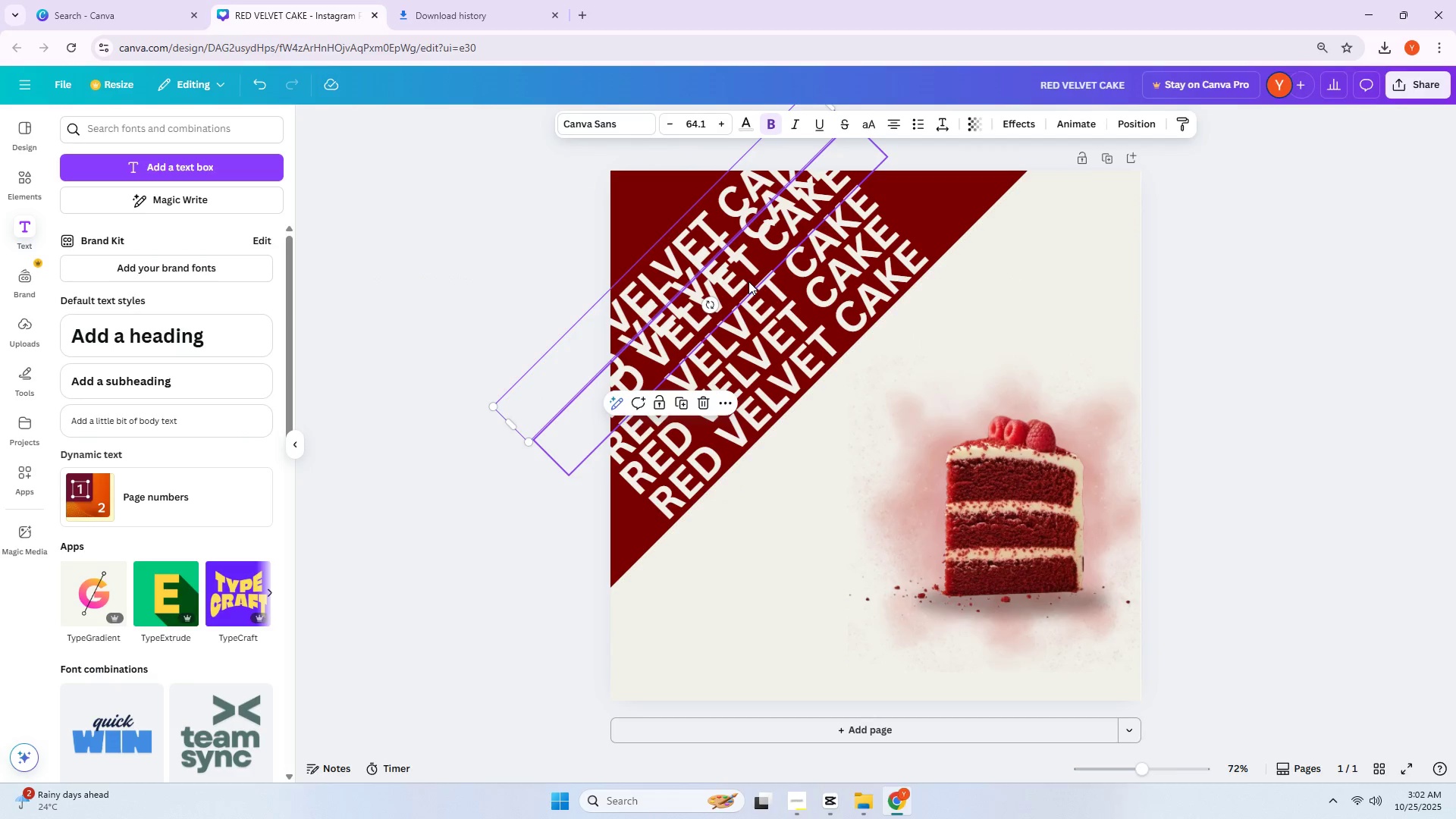 
hold_key(key=AltLeft, duration=0.33)
left_click([691, 231])
 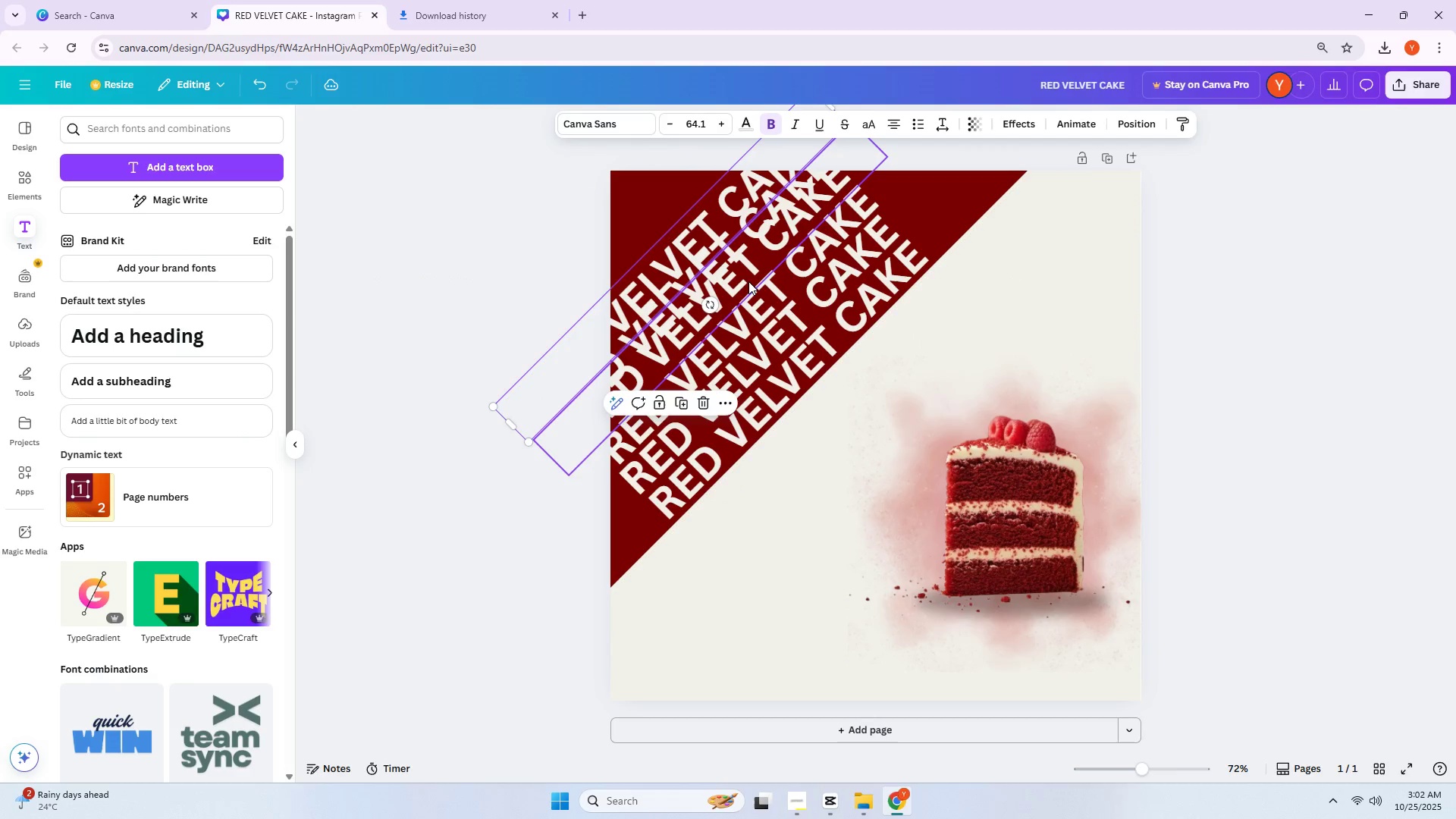 
key(Control+Z)
 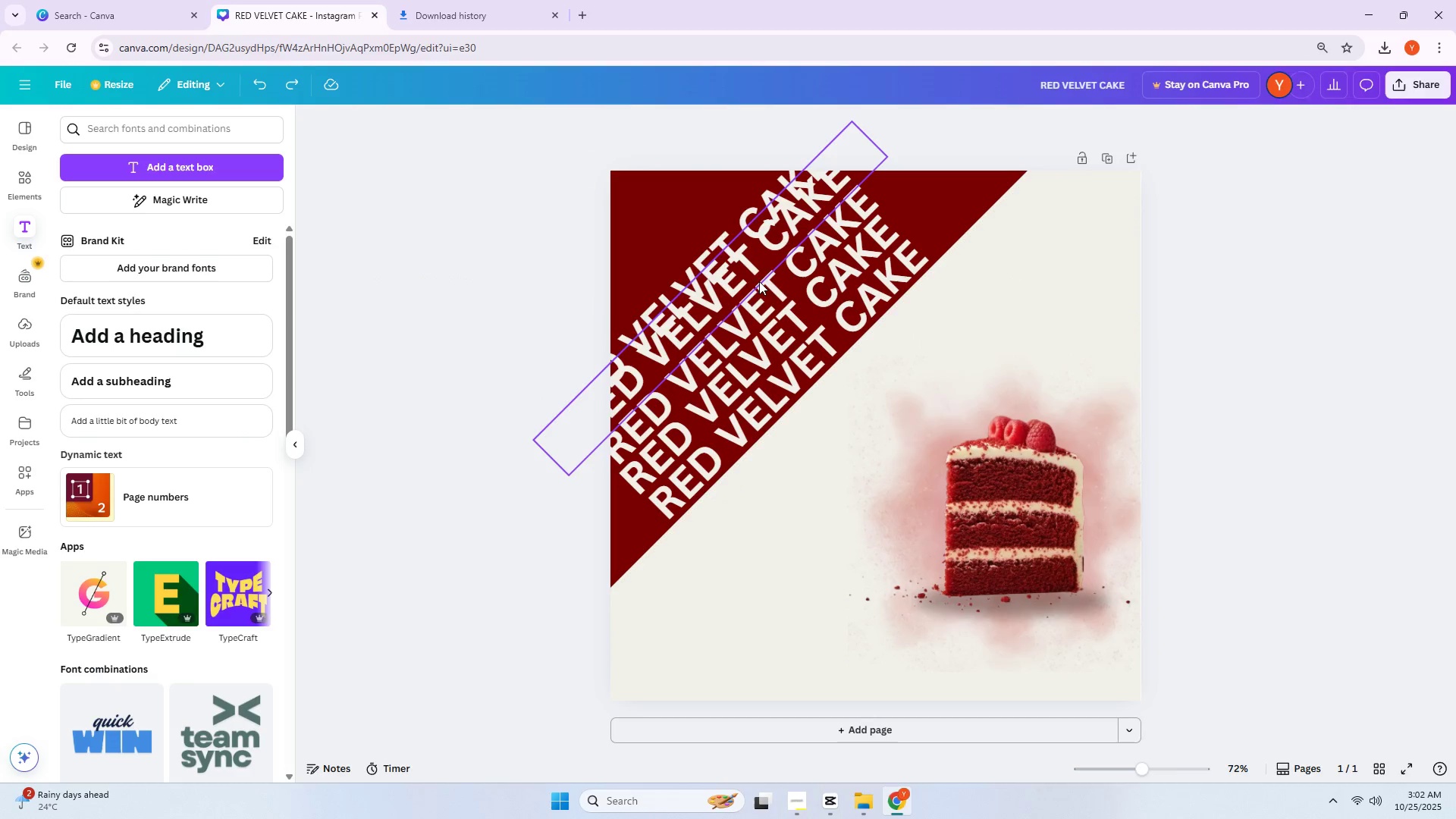 
key(Control+Z)
 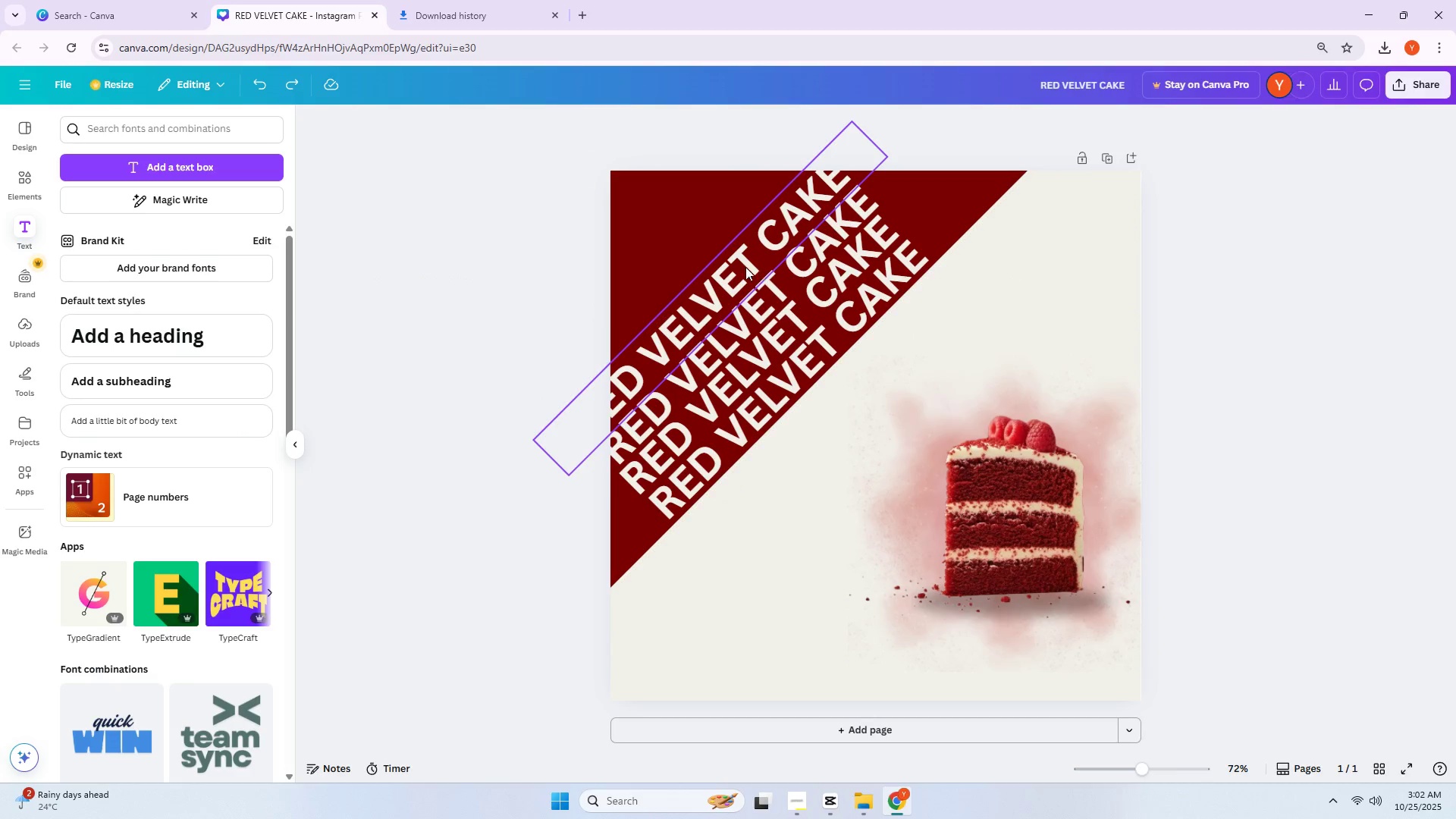 
hold_key(key=AltLeft, duration=1.52)
left_click_drag(start_coordinate=[742, 265], to_coordinate=[711, 239])
 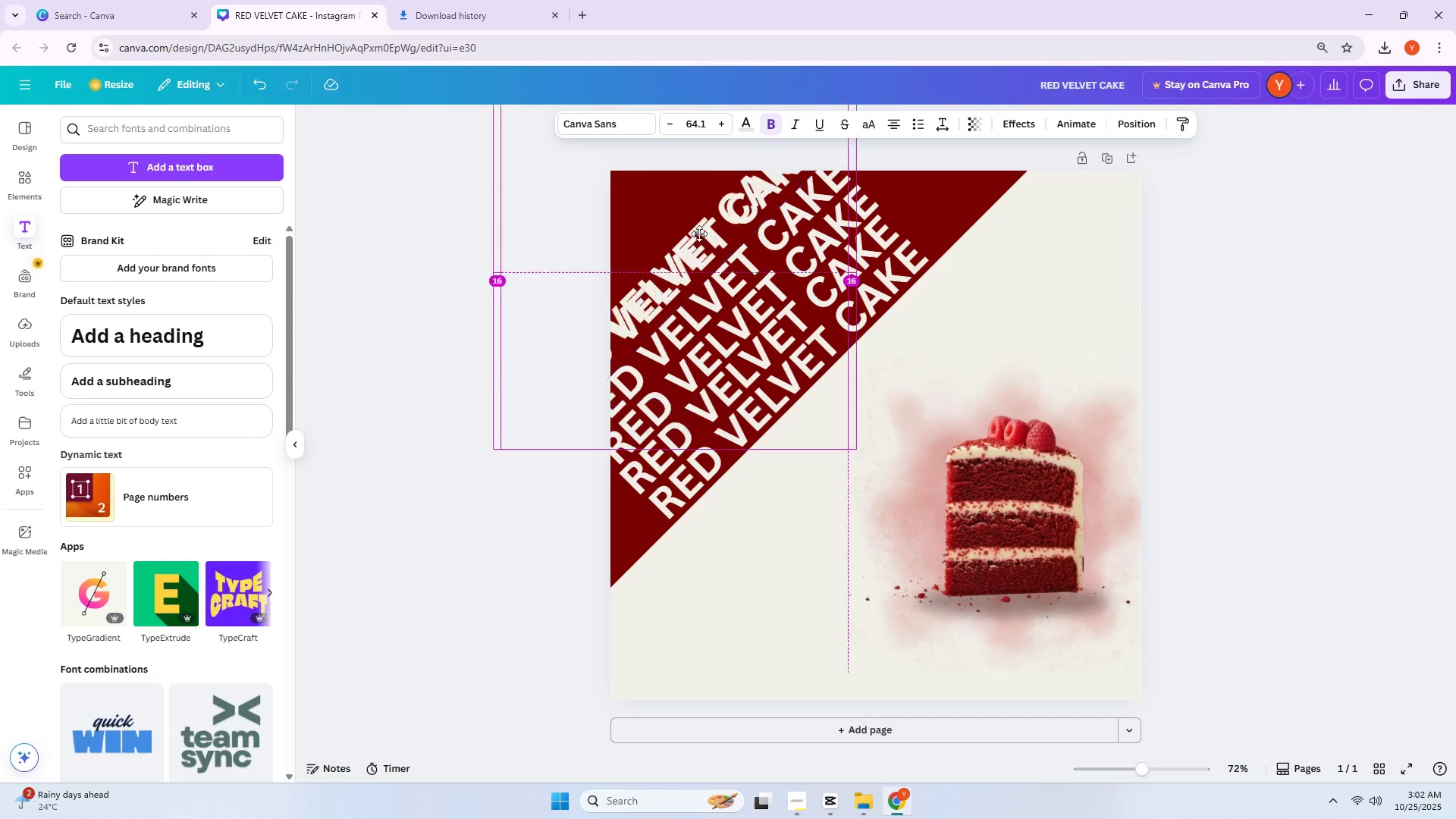 
key(Alt+AltLeft)
 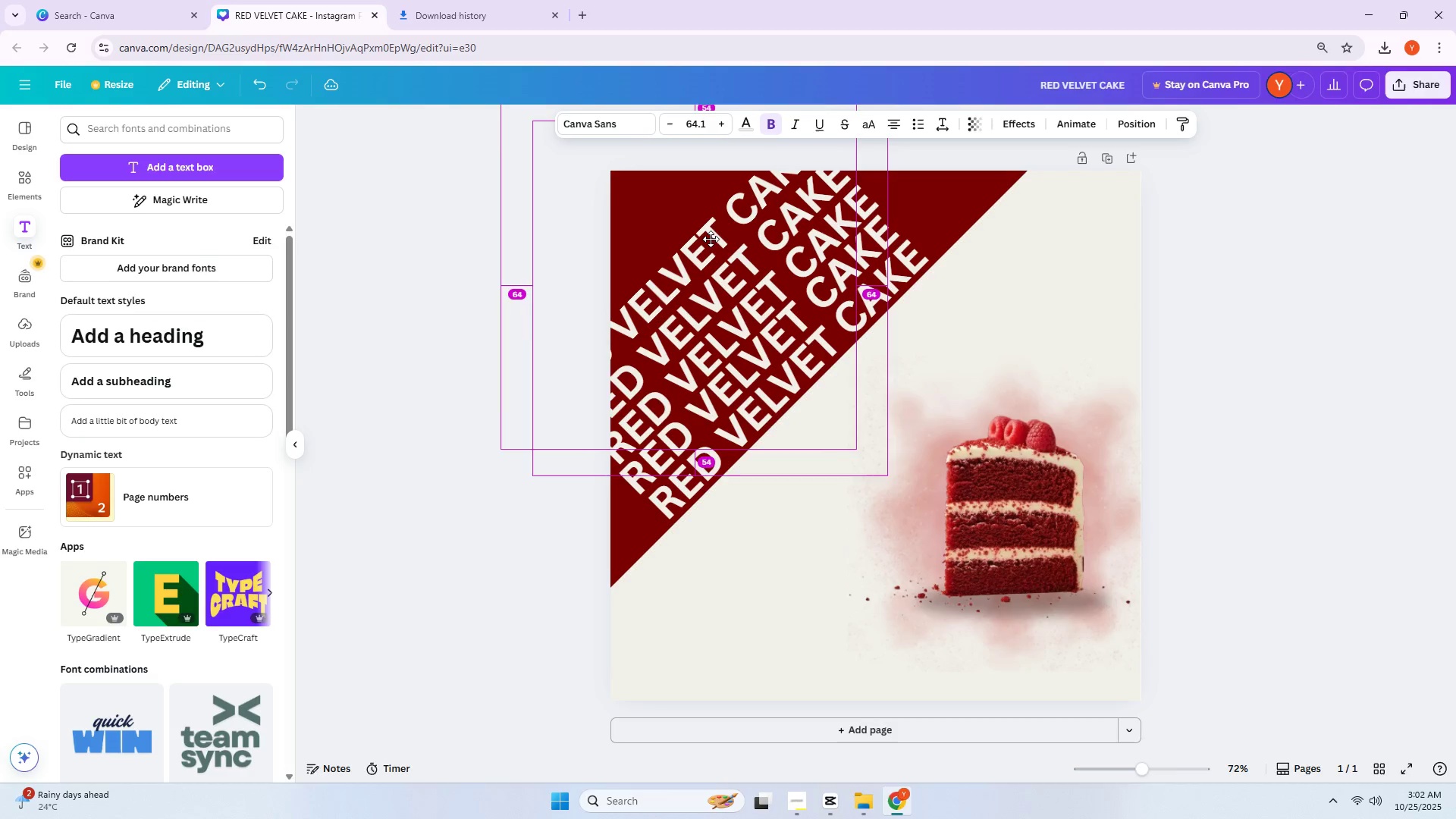 
key(Alt+AltLeft)
 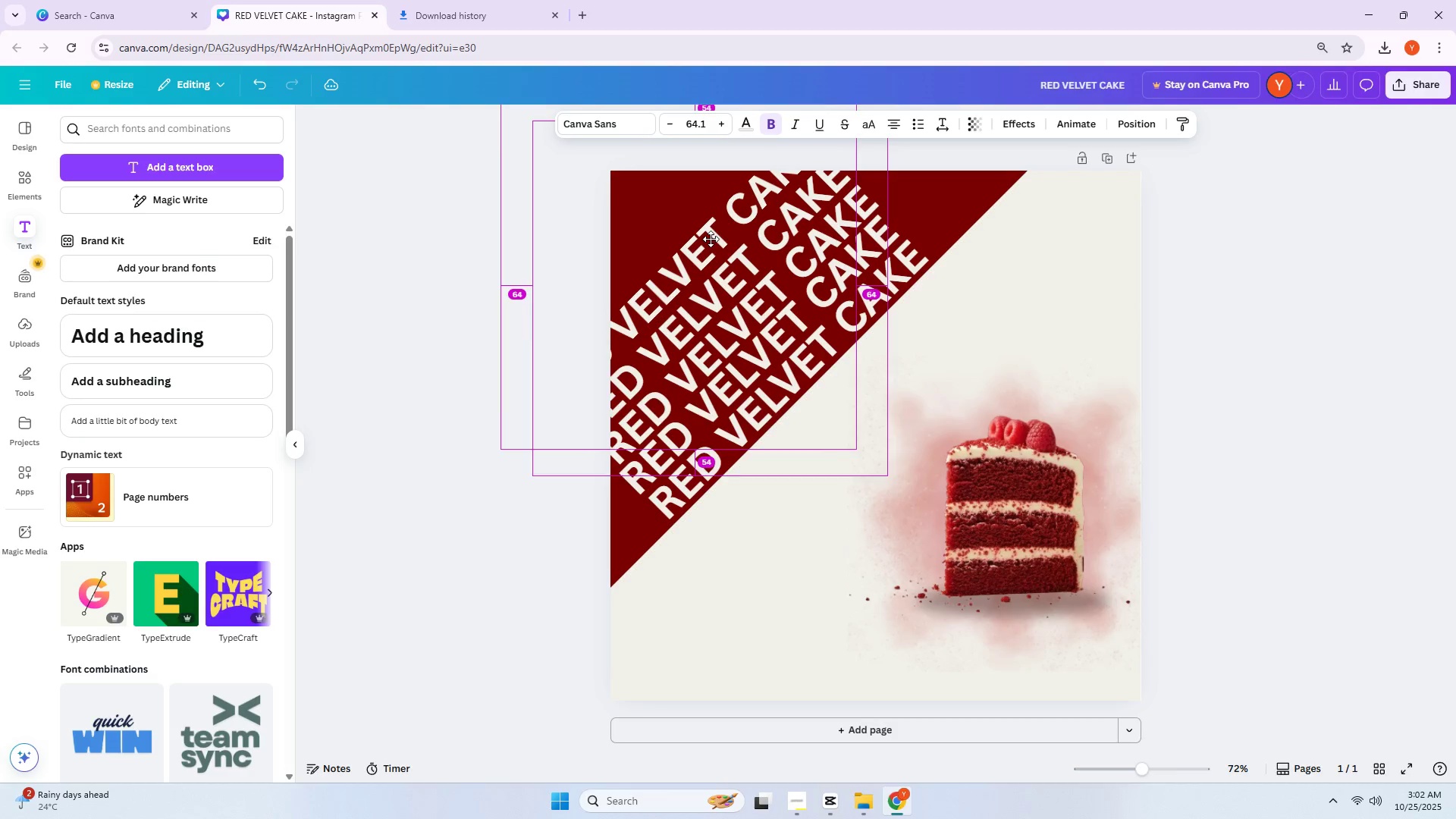 
left_click([711, 239])
 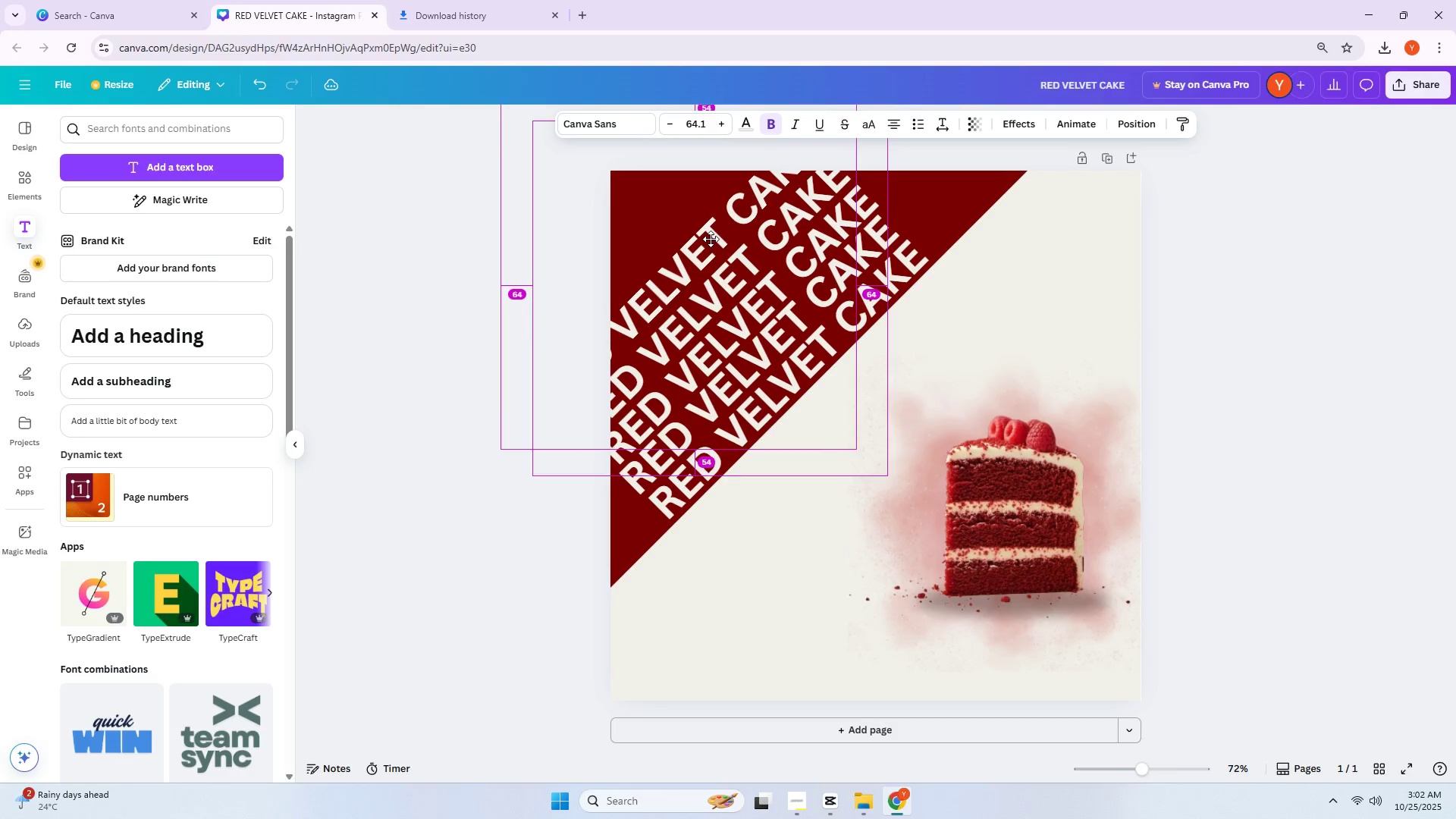 
key(Alt+AltLeft)
 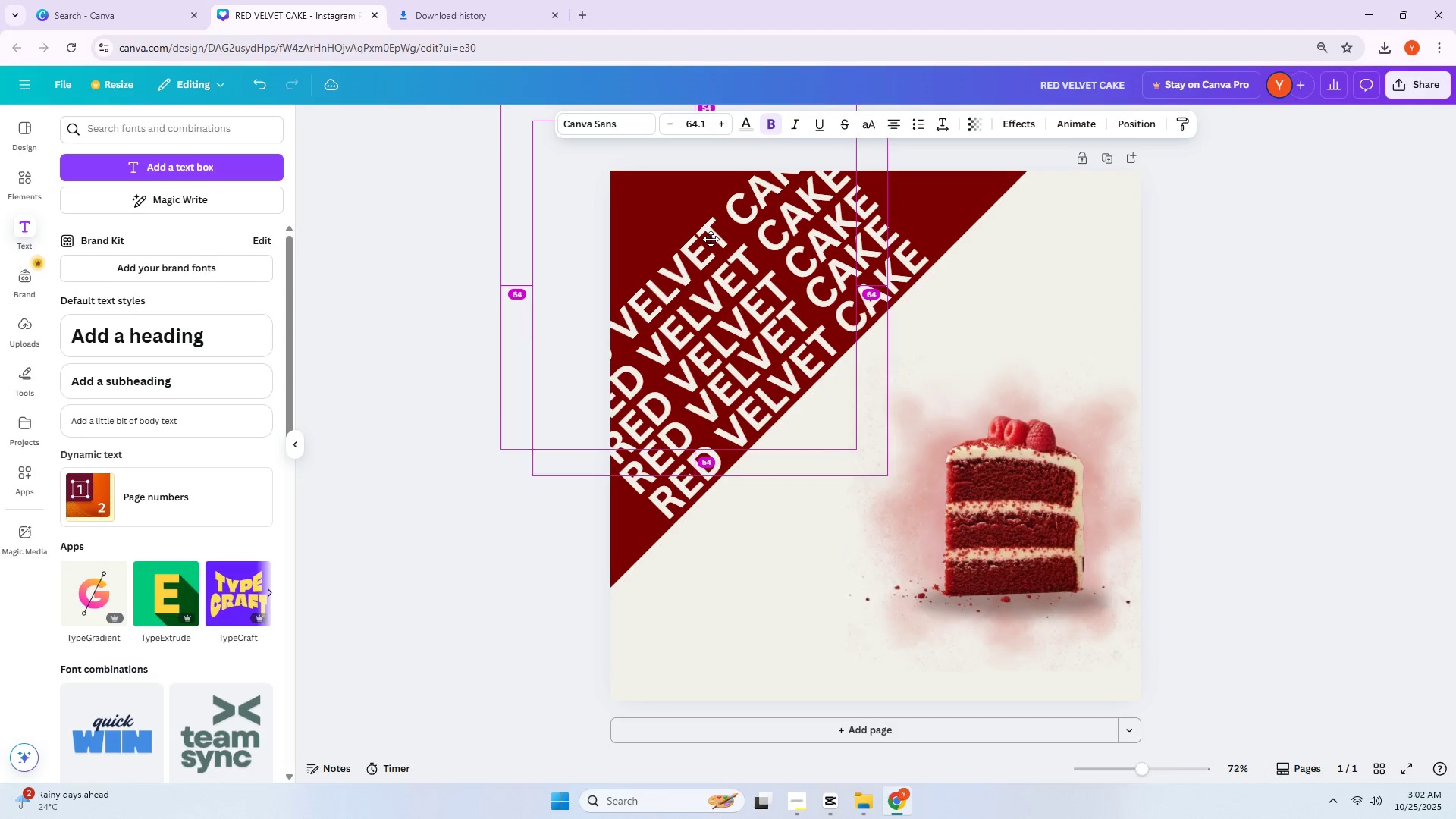 
key(Alt+AltLeft)
 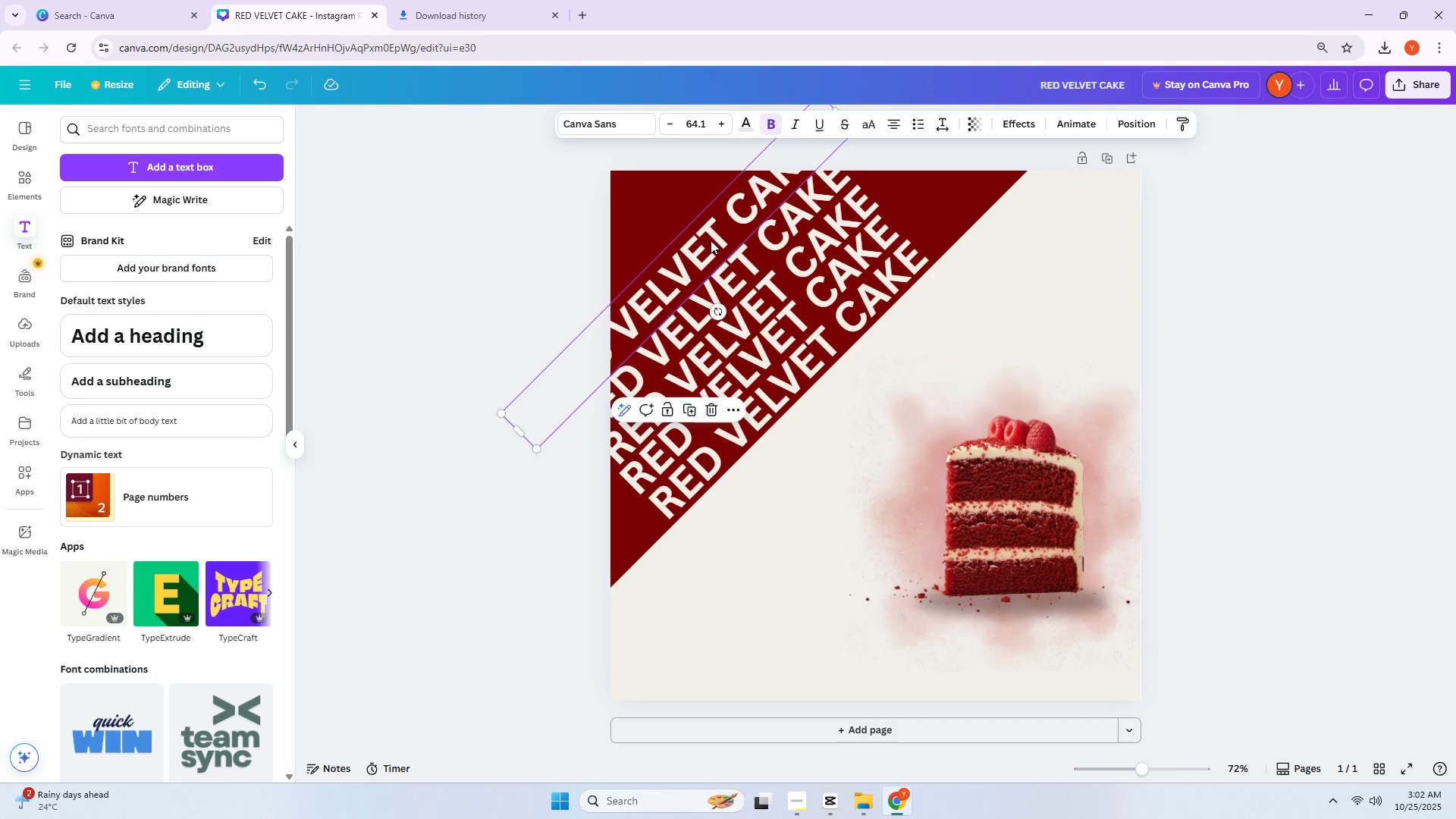 
hold_key(key=AltLeft, duration=1.13)
left_click_drag(start_coordinate=[708, 240], to_coordinate=[673, 211])
 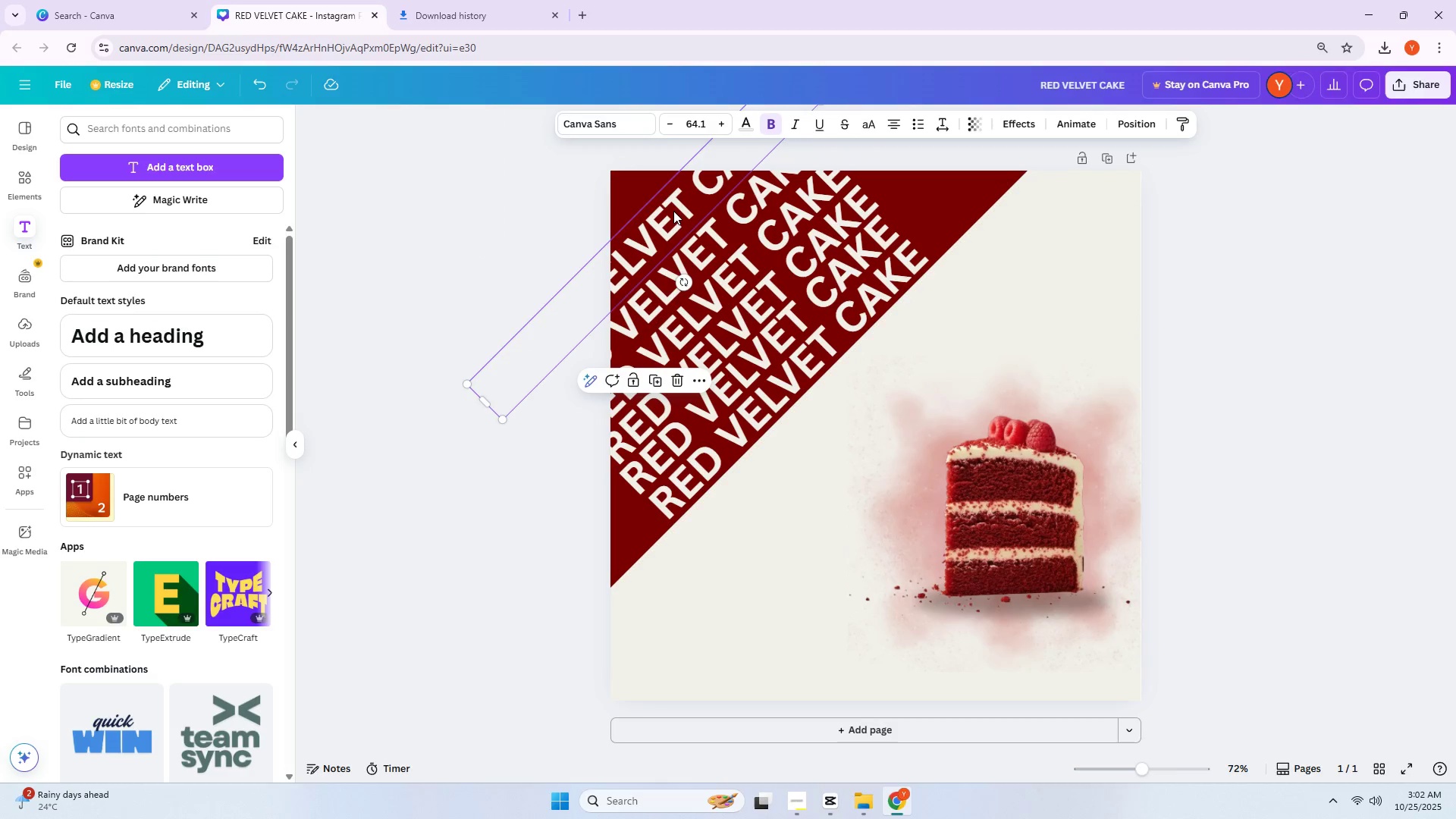 
hold_key(key=AltLeft, duration=0.98)
left_click_drag(start_coordinate=[673, 211], to_coordinate=[639, 181])
 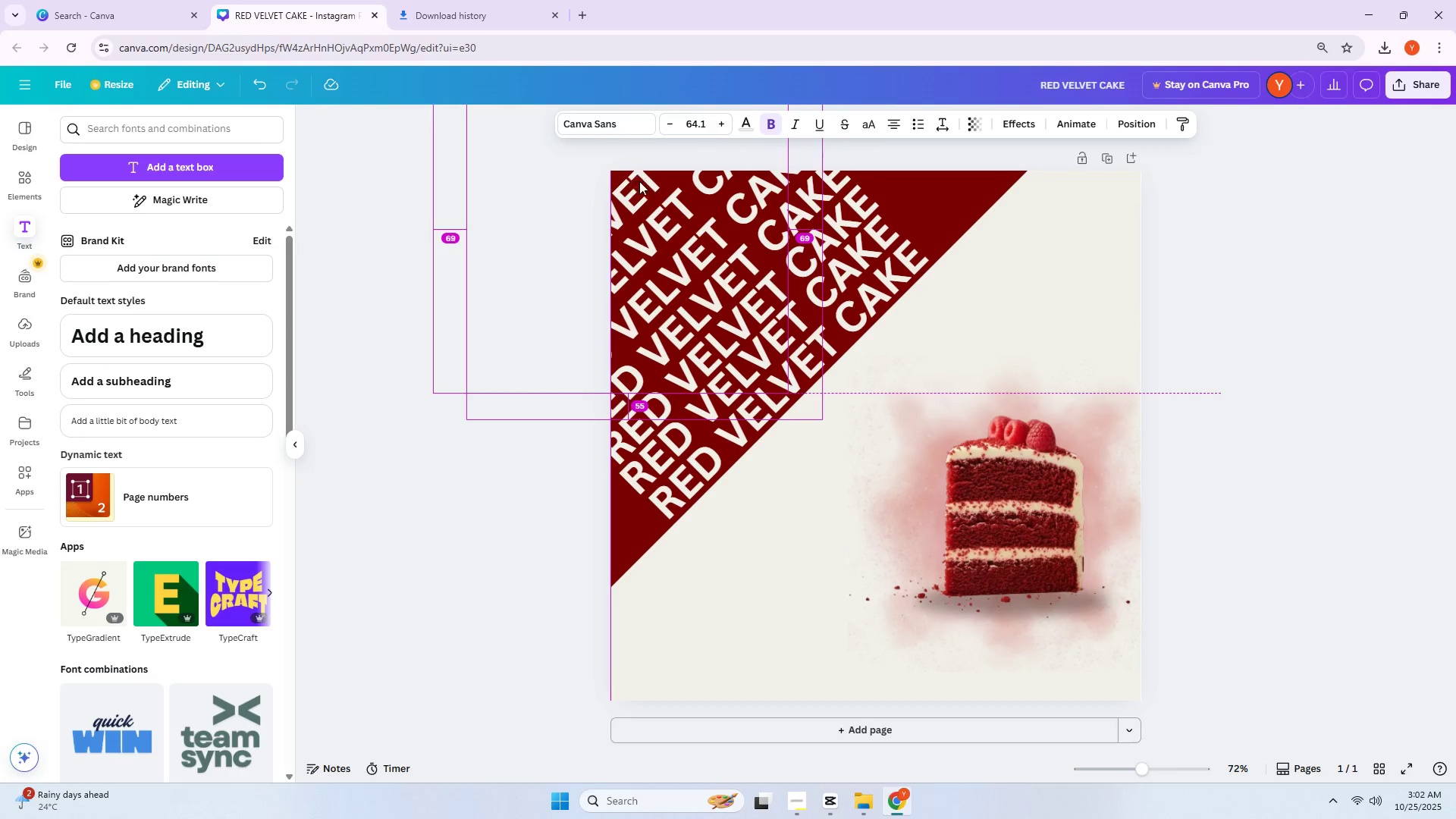 
left_click([639, 181])
 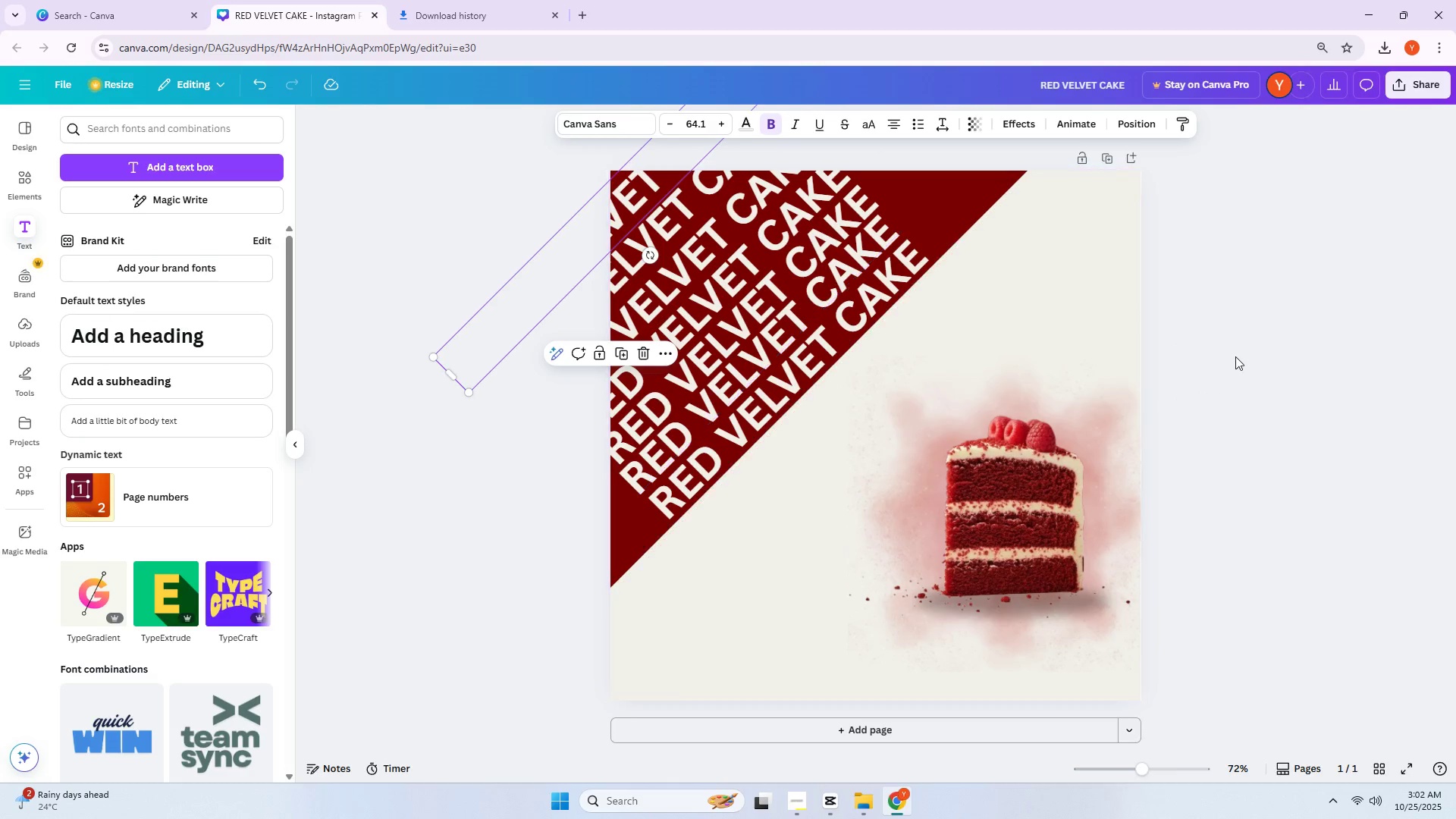 
double_click([1235, 356])
 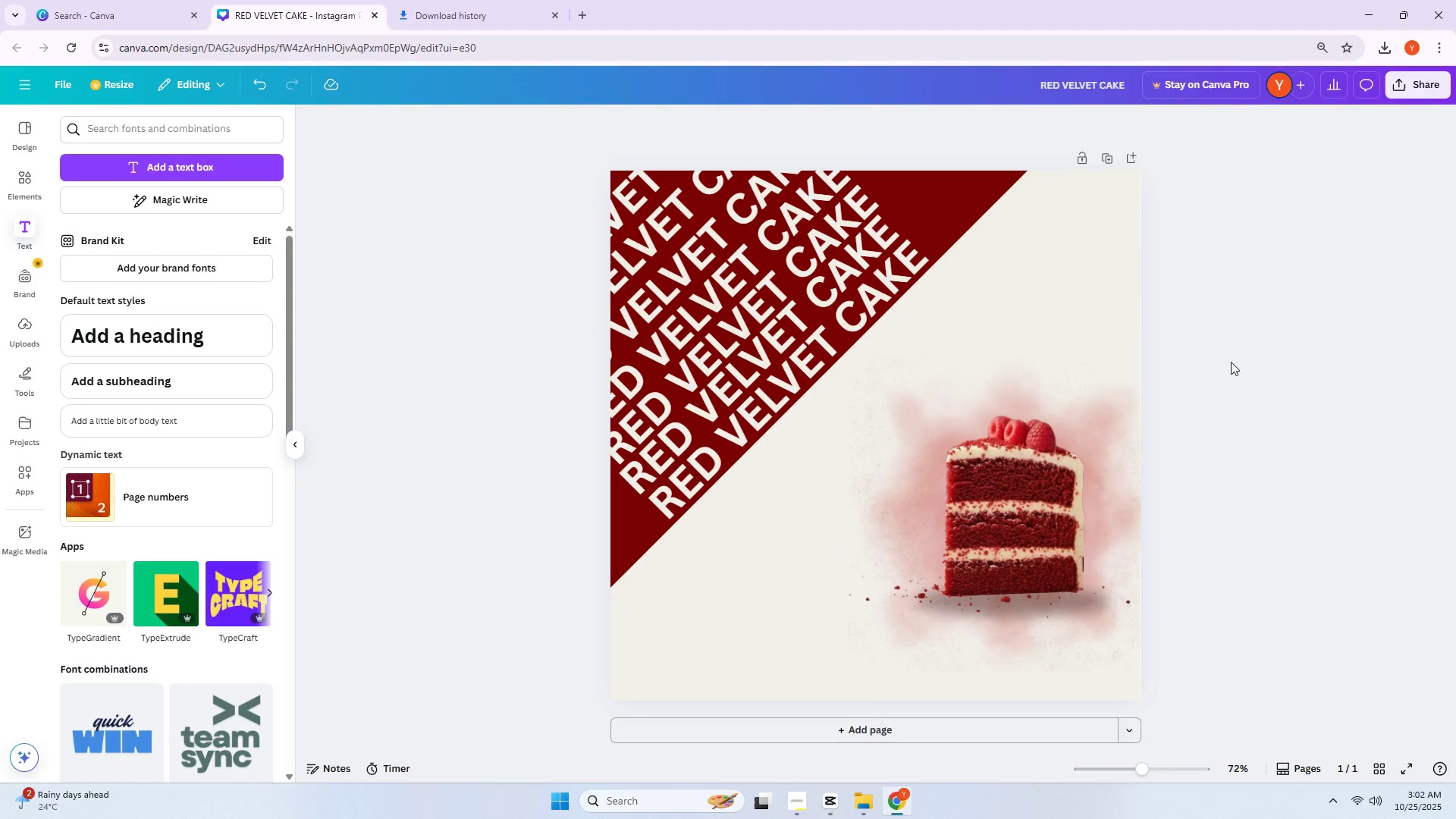 
wait(6.34)
 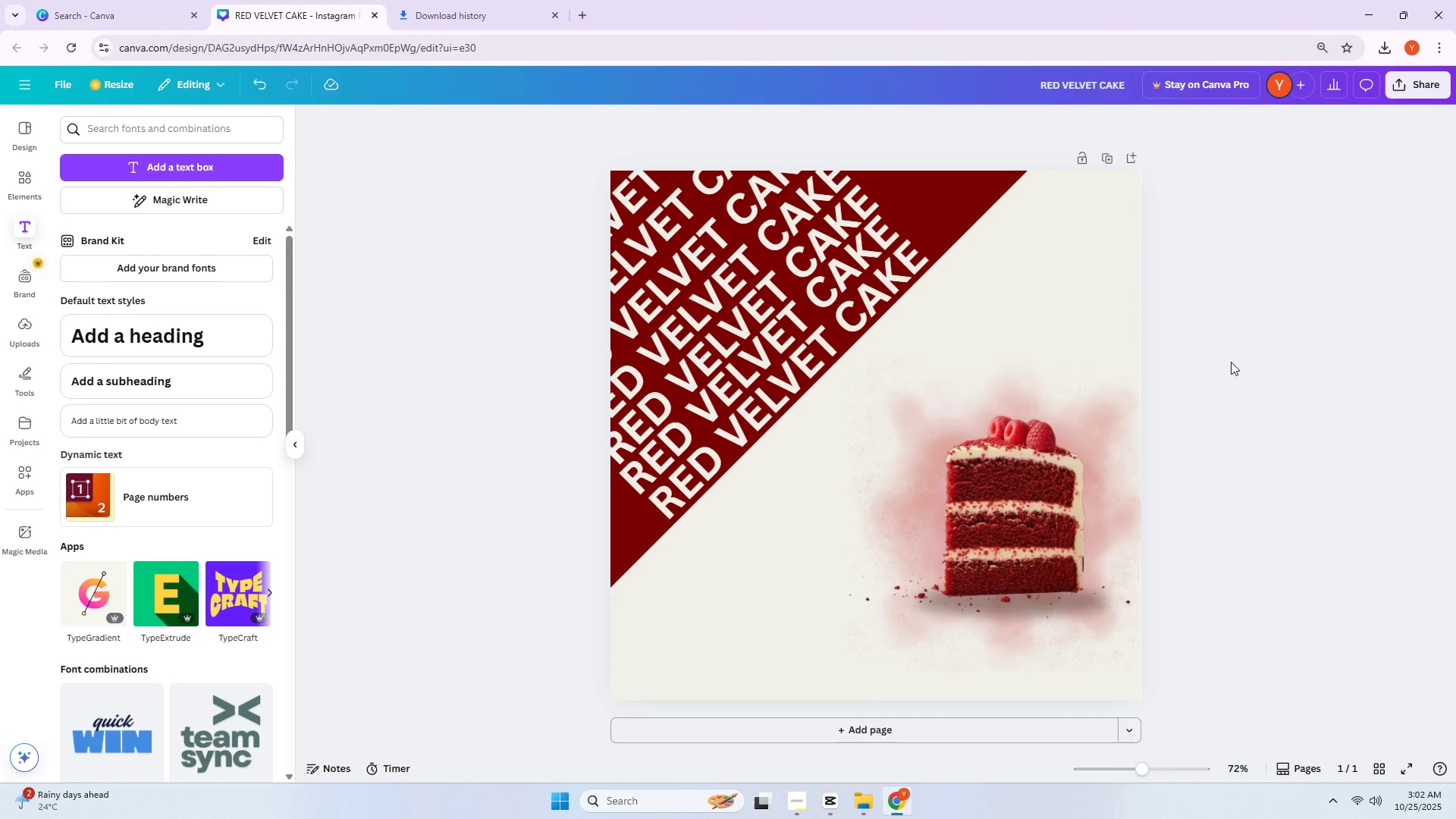 
hold_key(key=AltLeft, duration=1.53)
left_click_drag(start_coordinate=[795, 381], to_coordinate=[836, 415])
 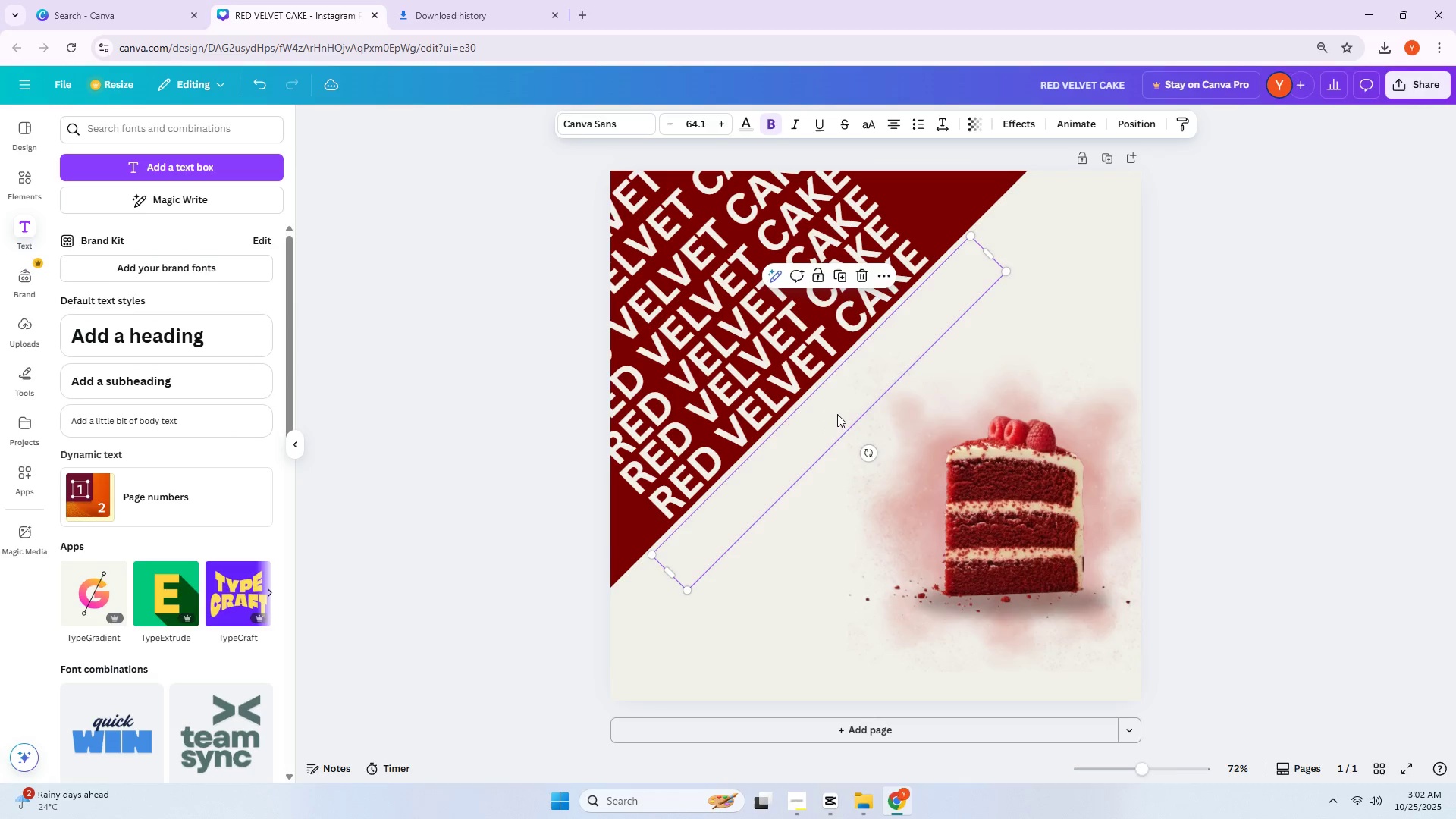 
left_click([837, 414])
 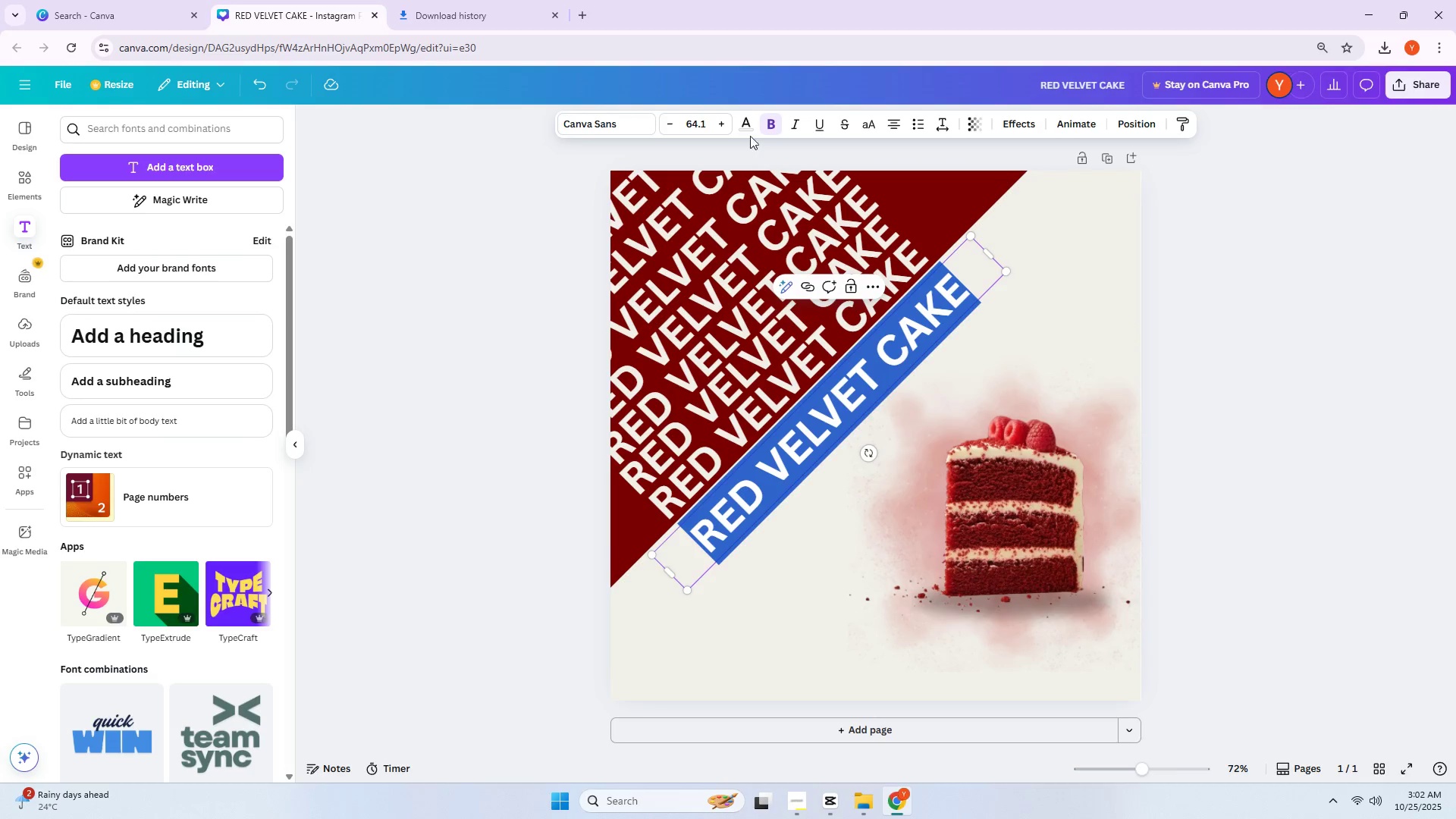 
left_click([746, 118])
 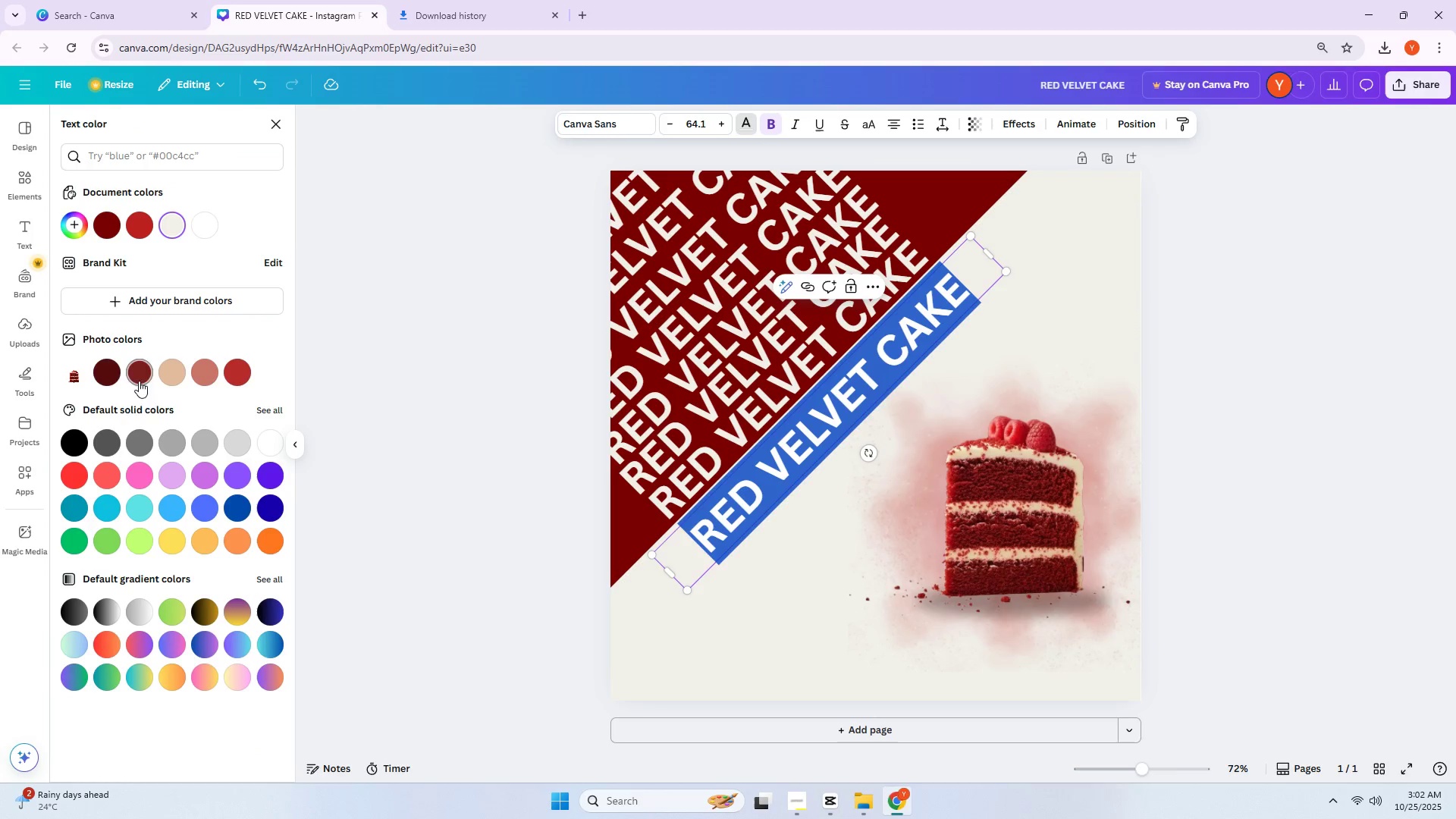 
left_click([138, 374])
 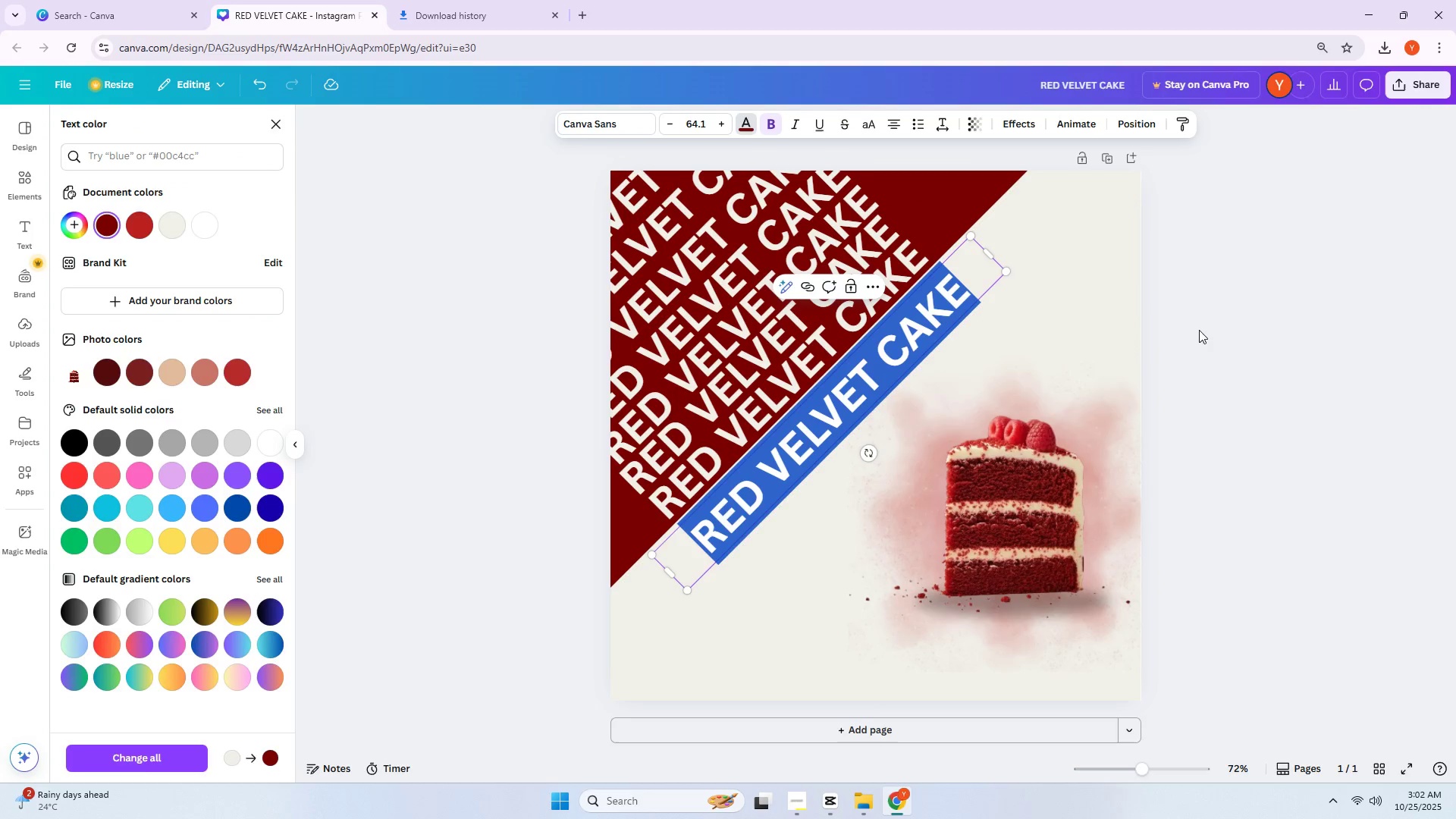 
double_click([1197, 332])
 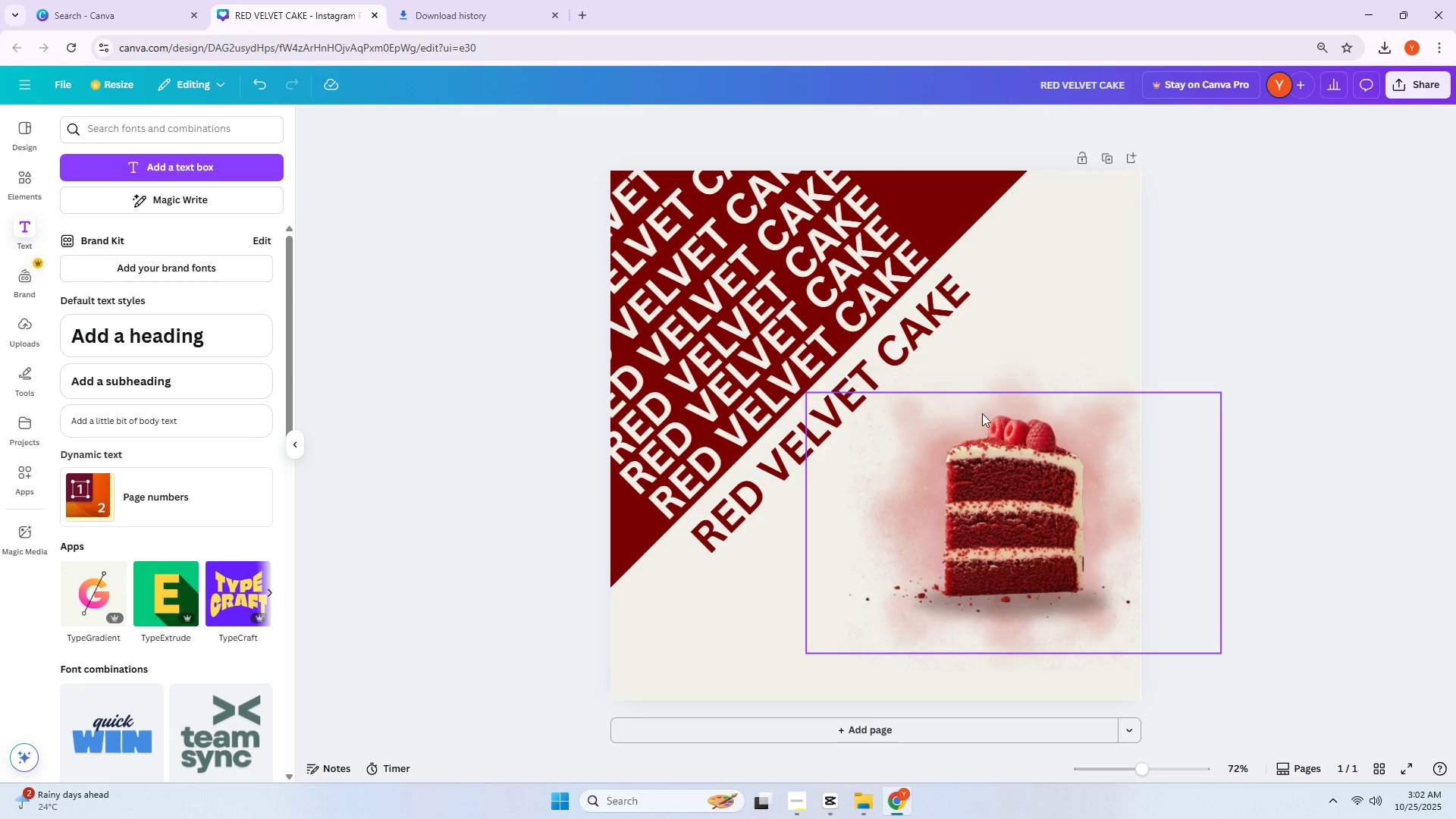 
hold_key(key=AltLeft, duration=1.53)
left_click_drag(start_coordinate=[838, 406], to_coordinate=[874, 430])
 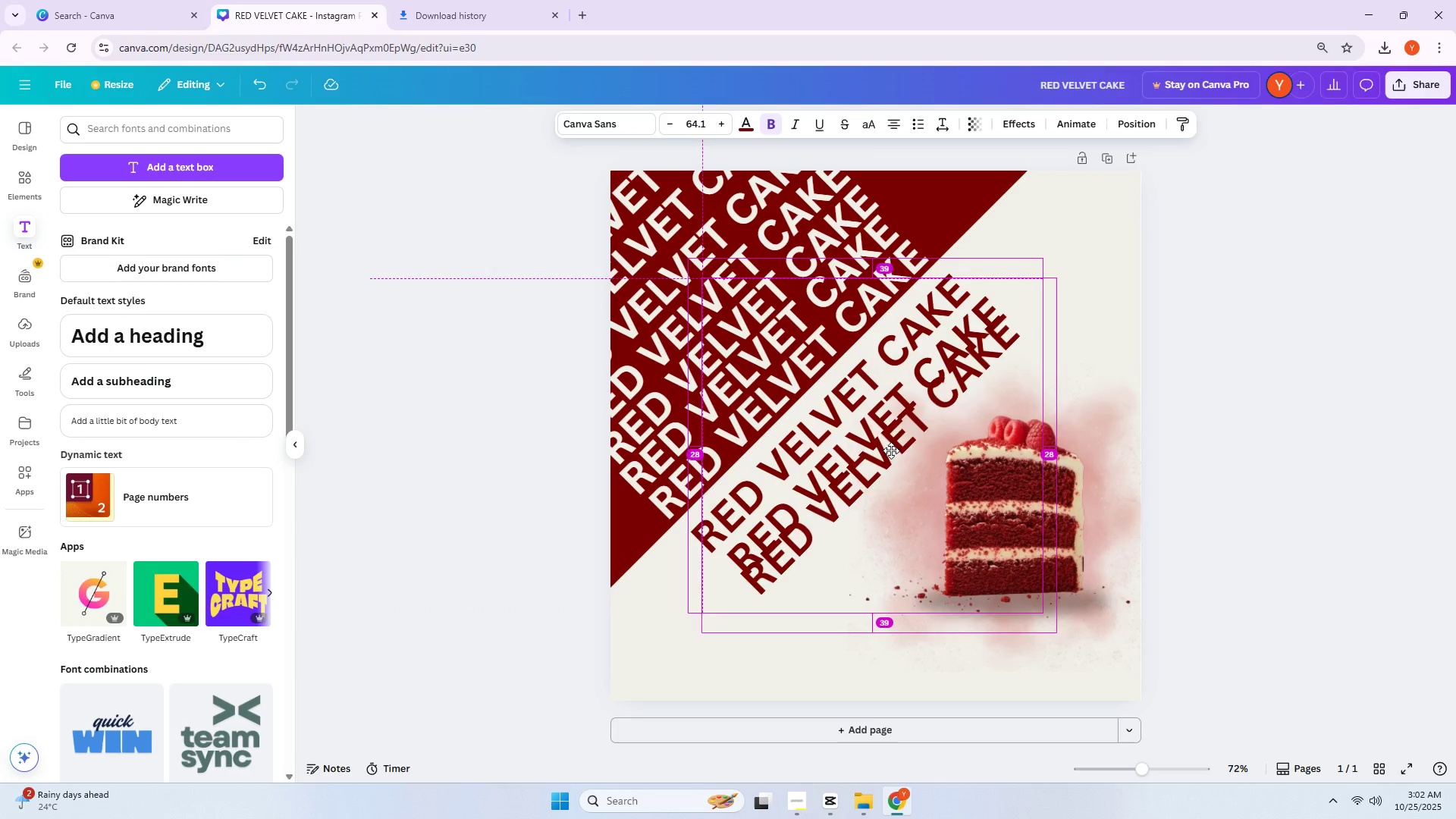 
key(Alt+AltLeft)
 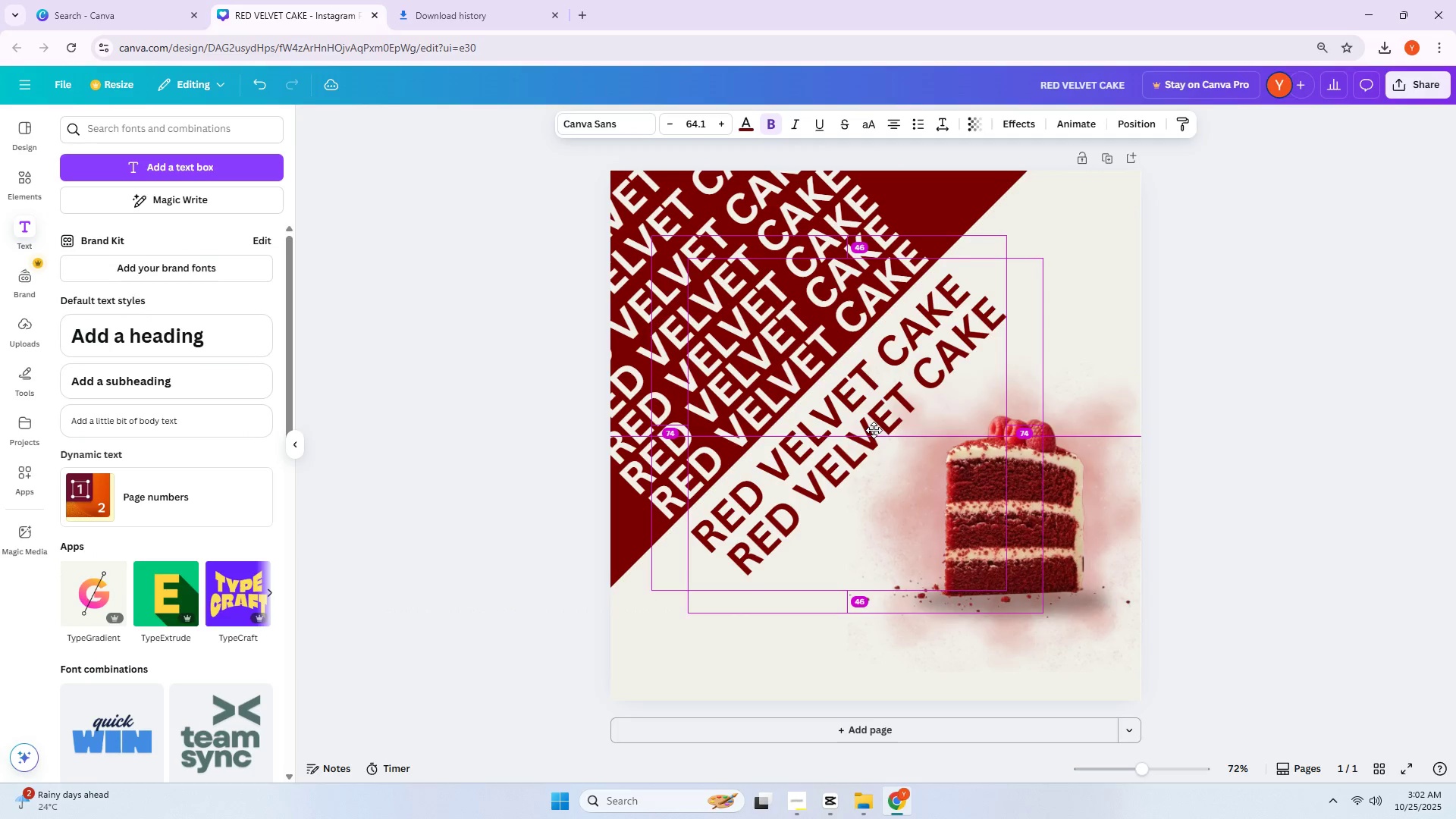 
key(Alt+AltLeft)
 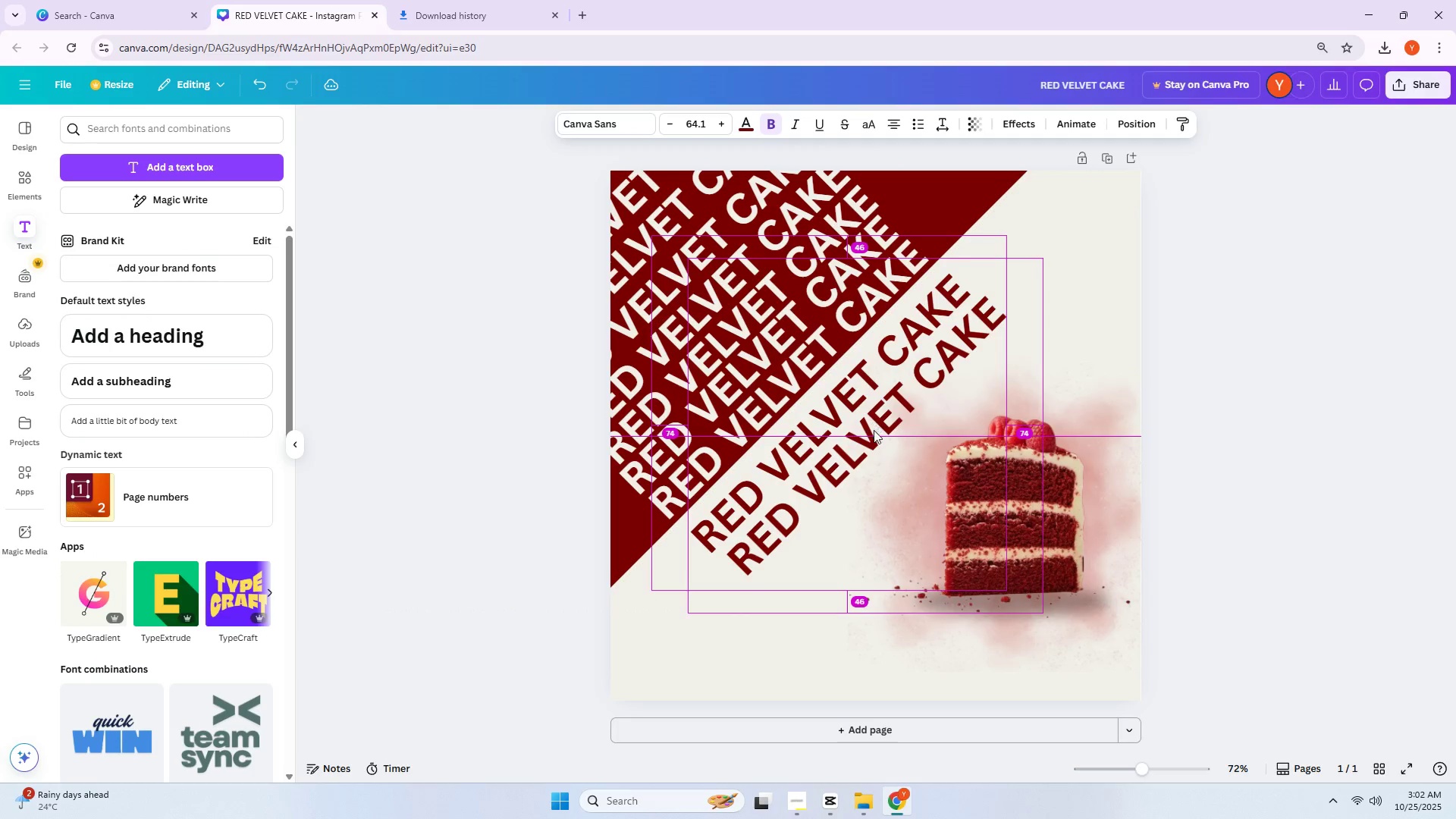 
key(Alt+AltLeft)
 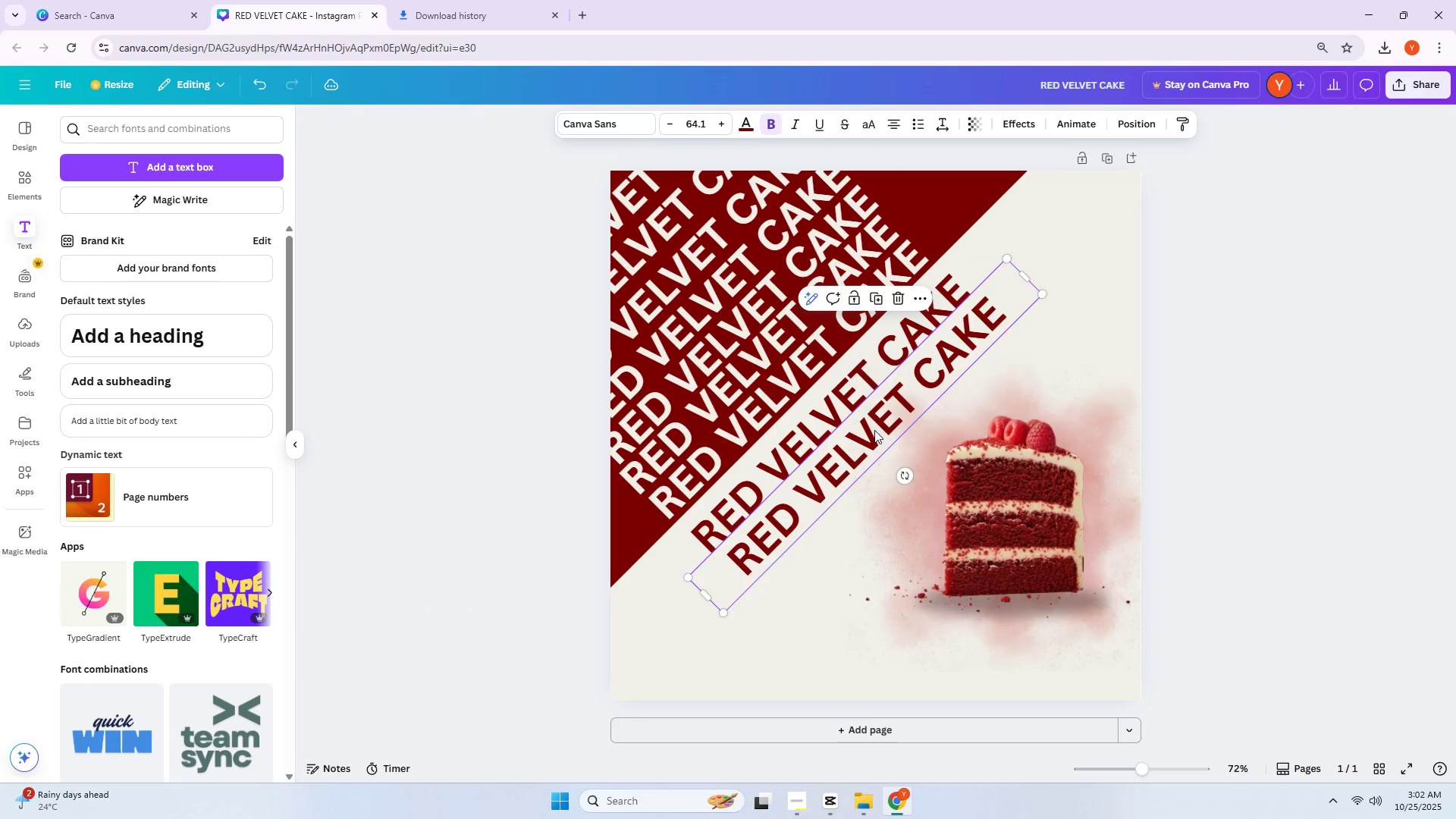 
hold_key(key=AltLeft, duration=1.53)
left_click_drag(start_coordinate=[874, 430], to_coordinate=[903, 465])
 